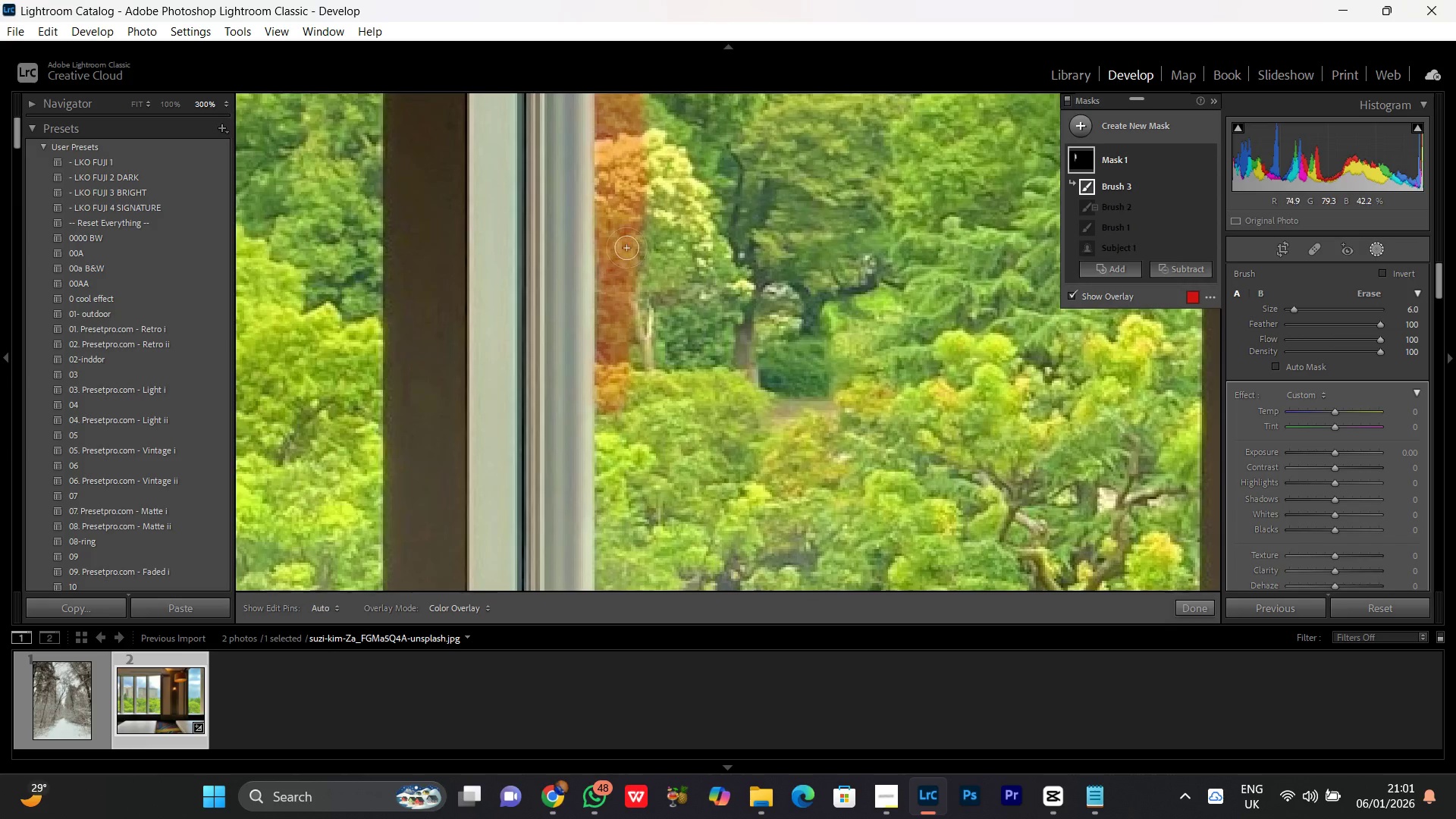 
left_click_drag(start_coordinate=[626, 243], to_coordinate=[620, 531])
 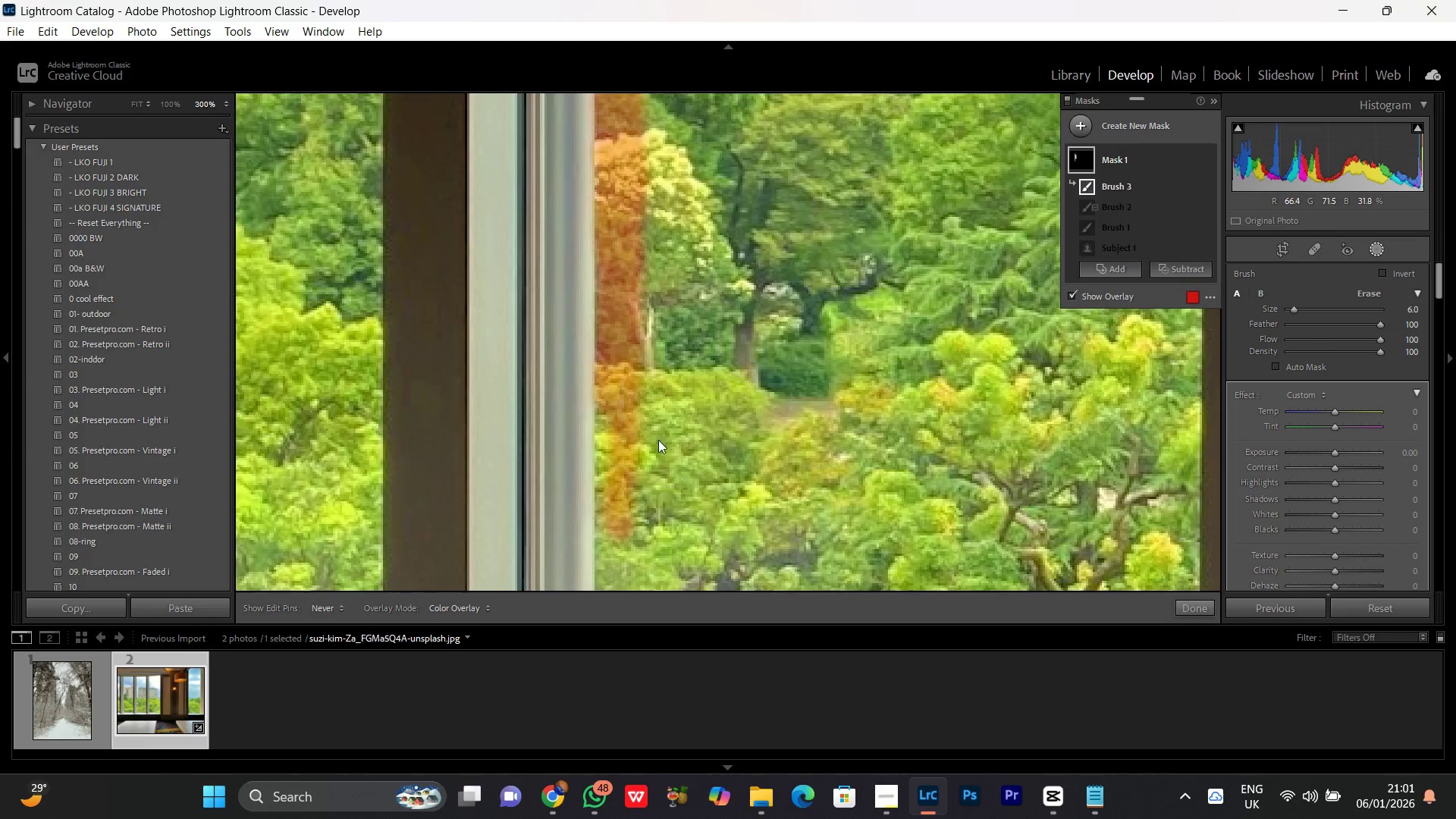 
hold_key(key=Space, duration=0.56)
 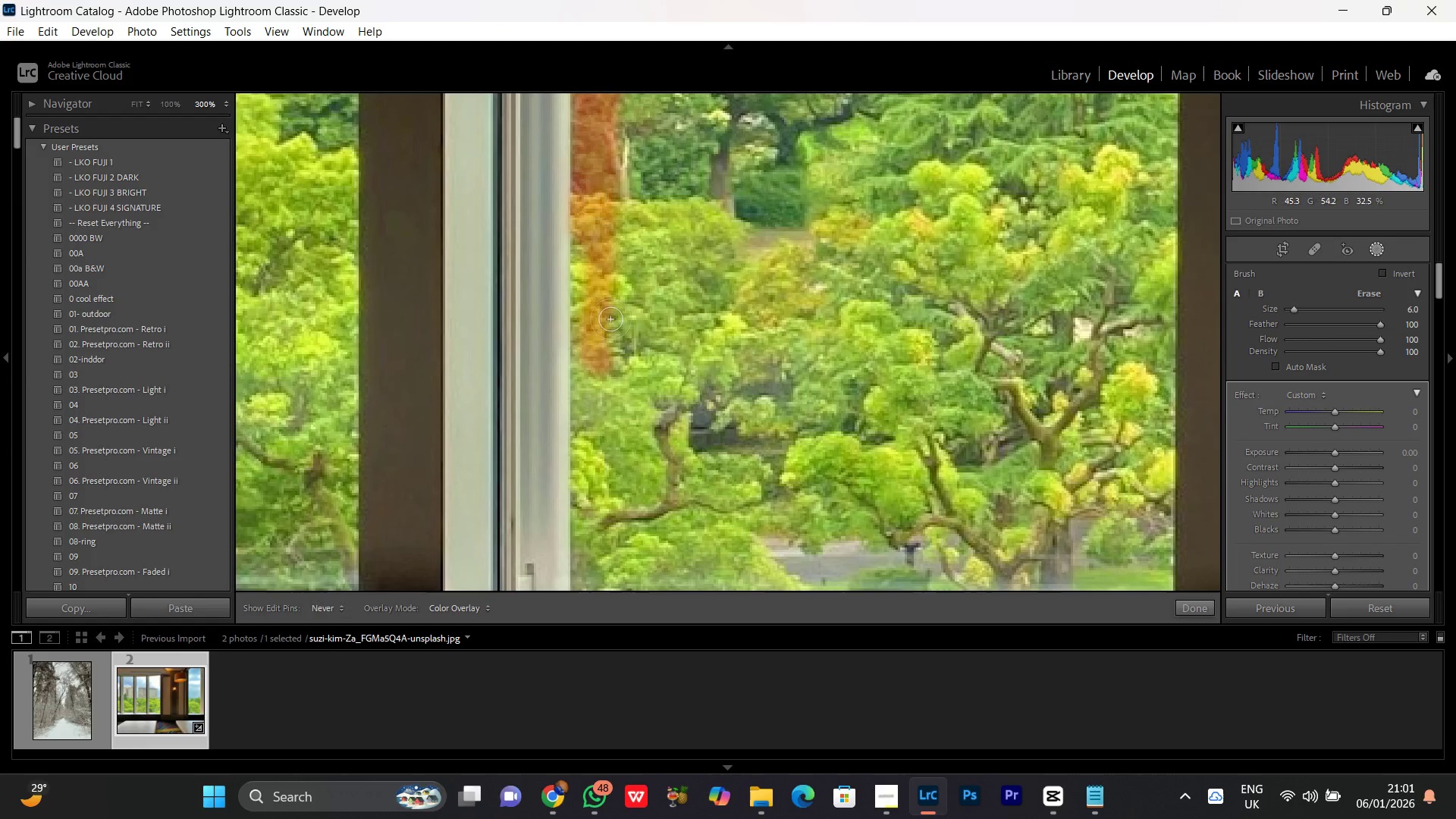 
left_click_drag(start_coordinate=[671, 494], to_coordinate=[647, 325])
 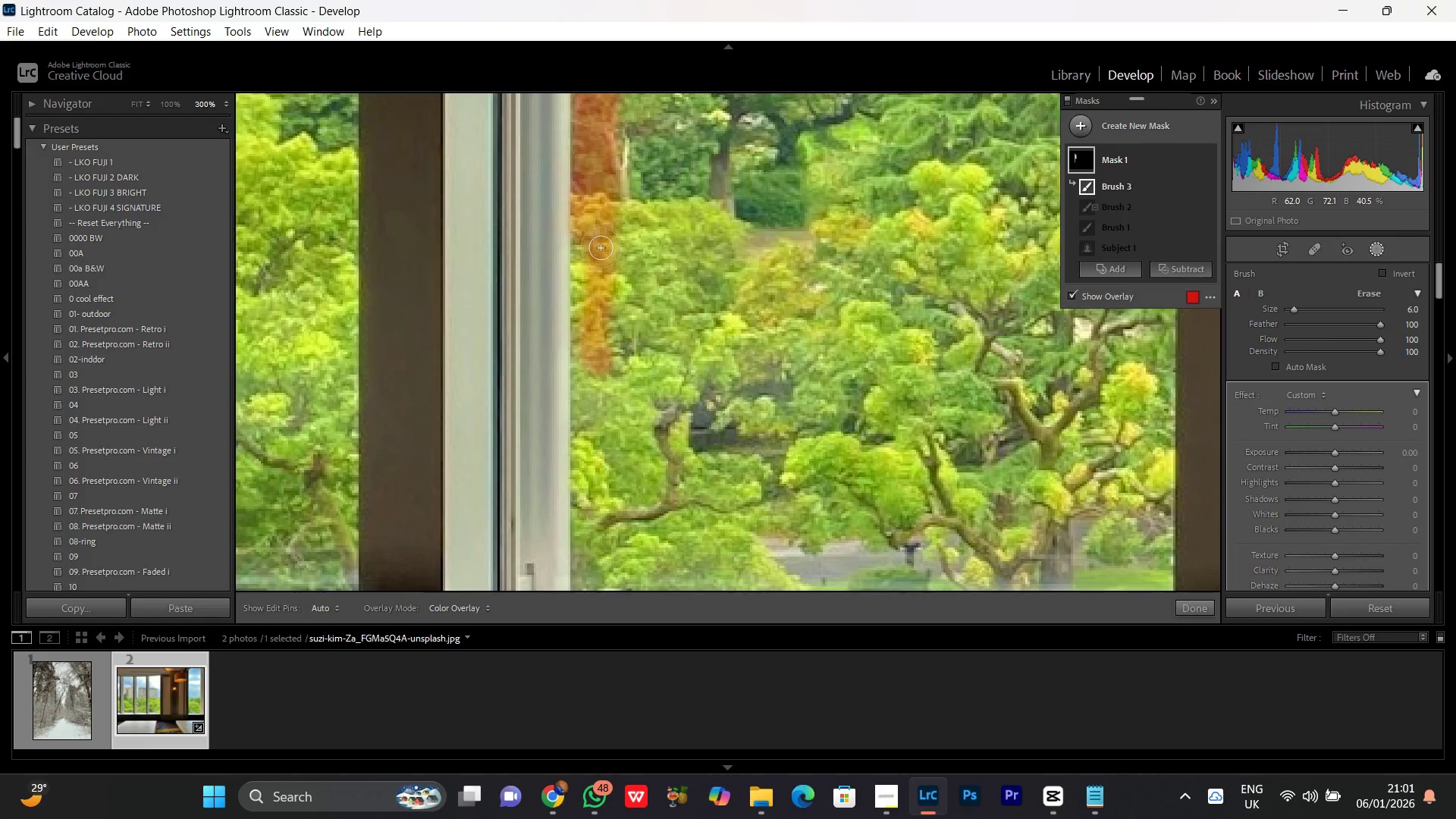 
hold_key(key=Space, duration=2.75)
 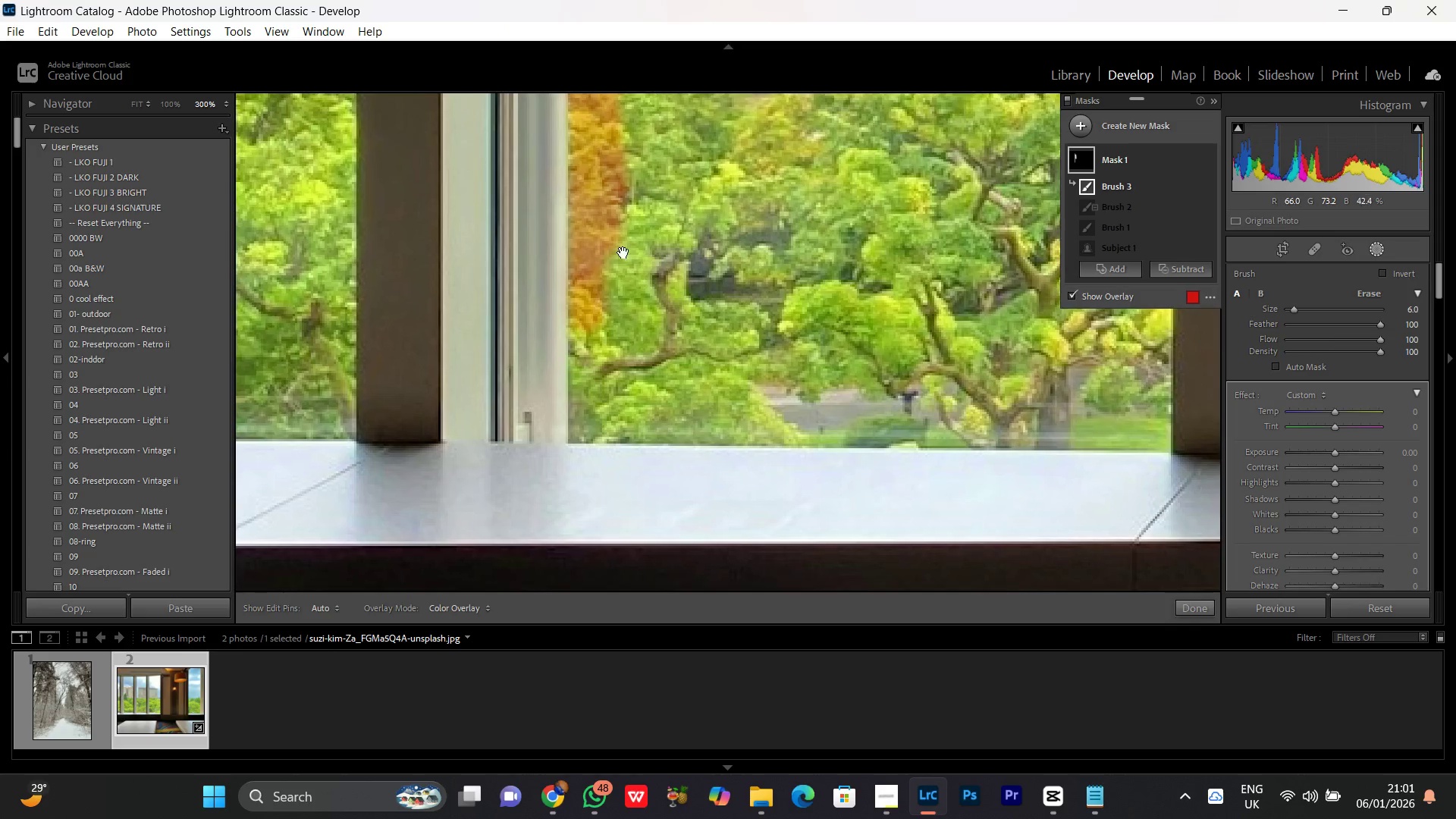 
left_click_drag(start_coordinate=[589, 173], to_coordinate=[583, 209])
 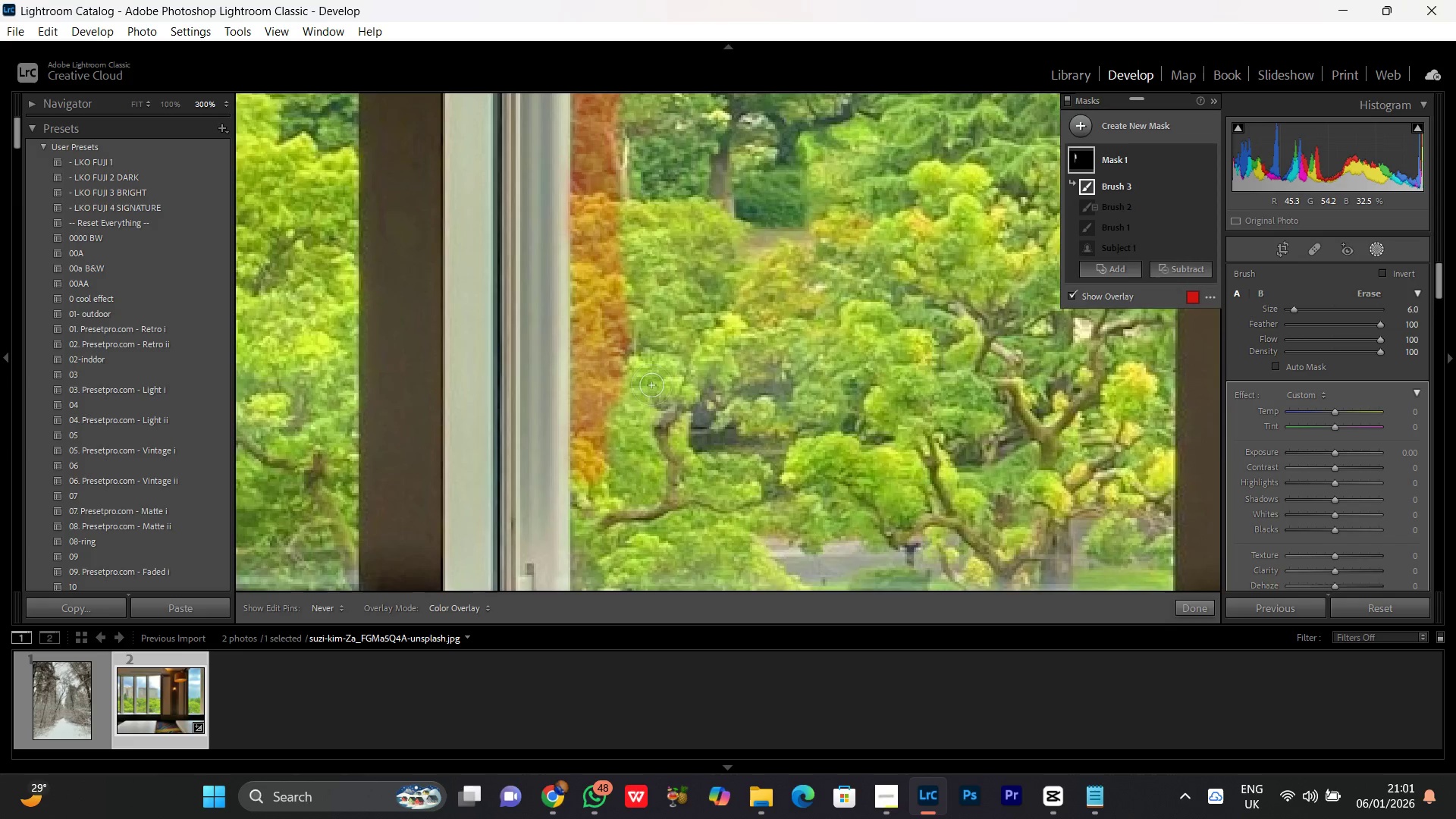 
hold_key(key=Space, duration=0.59)
 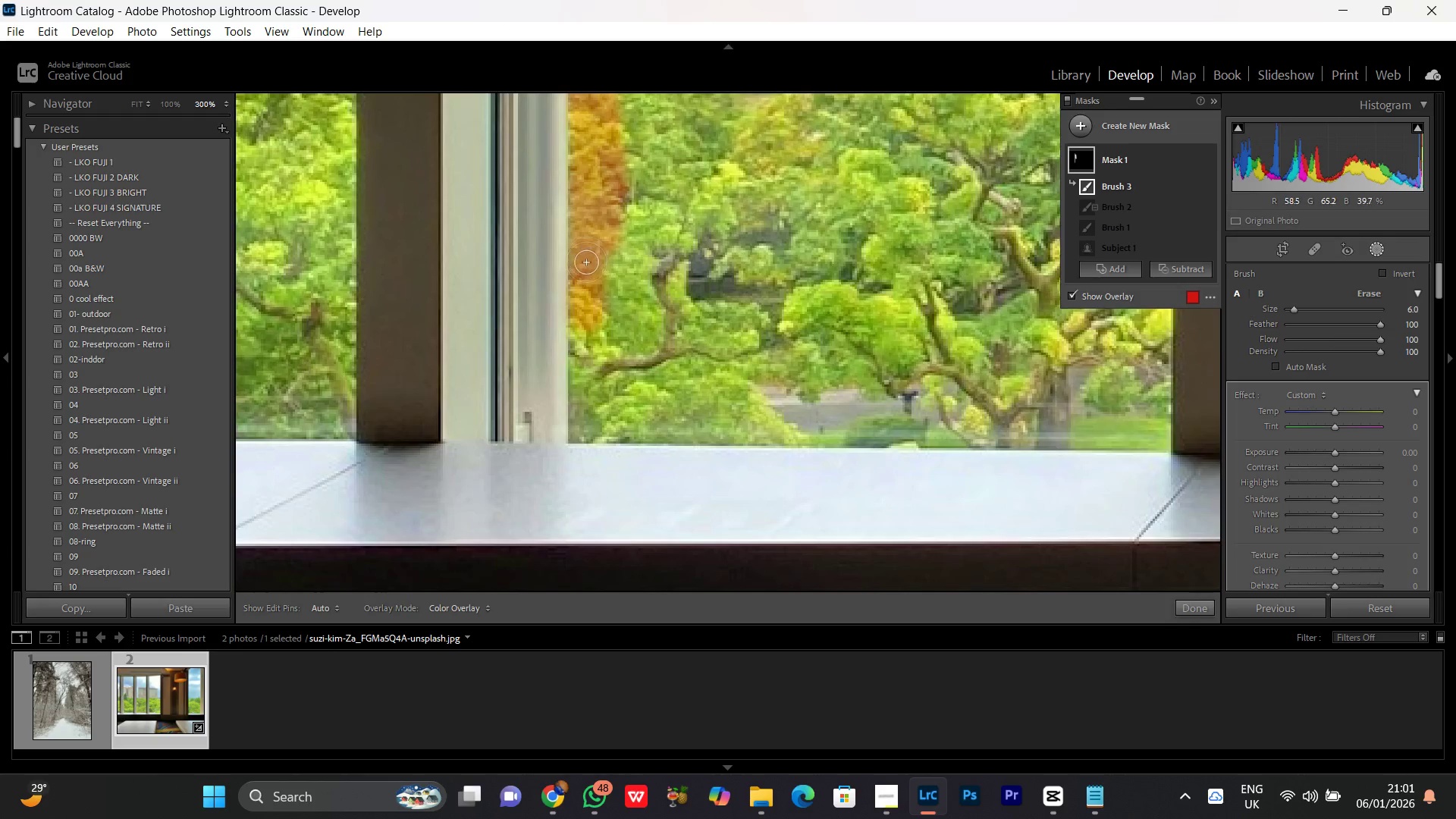 
left_click_drag(start_coordinate=[652, 410], to_coordinate=[650, 258])
 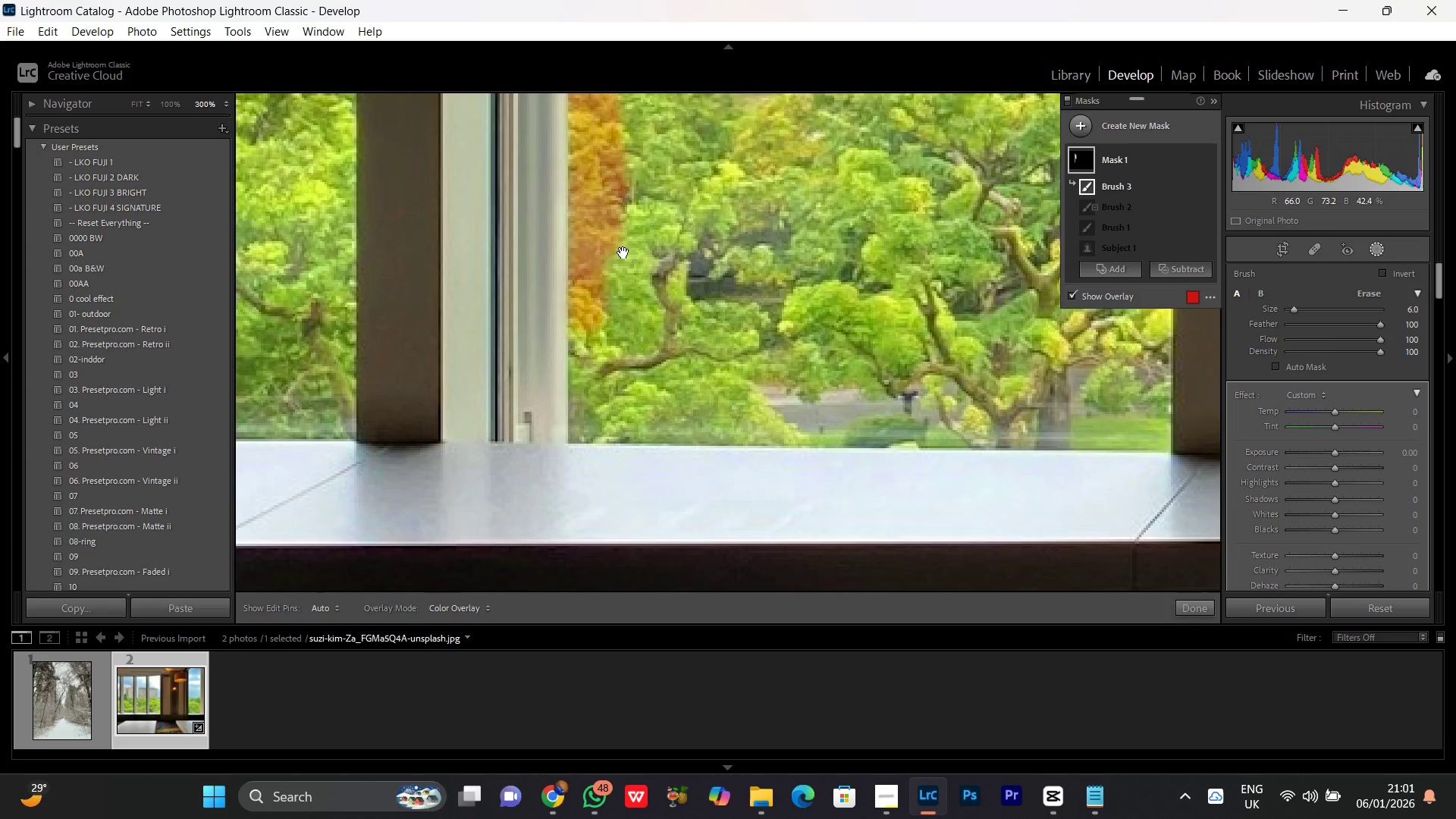 
hold_key(key=Space, duration=5.64)
 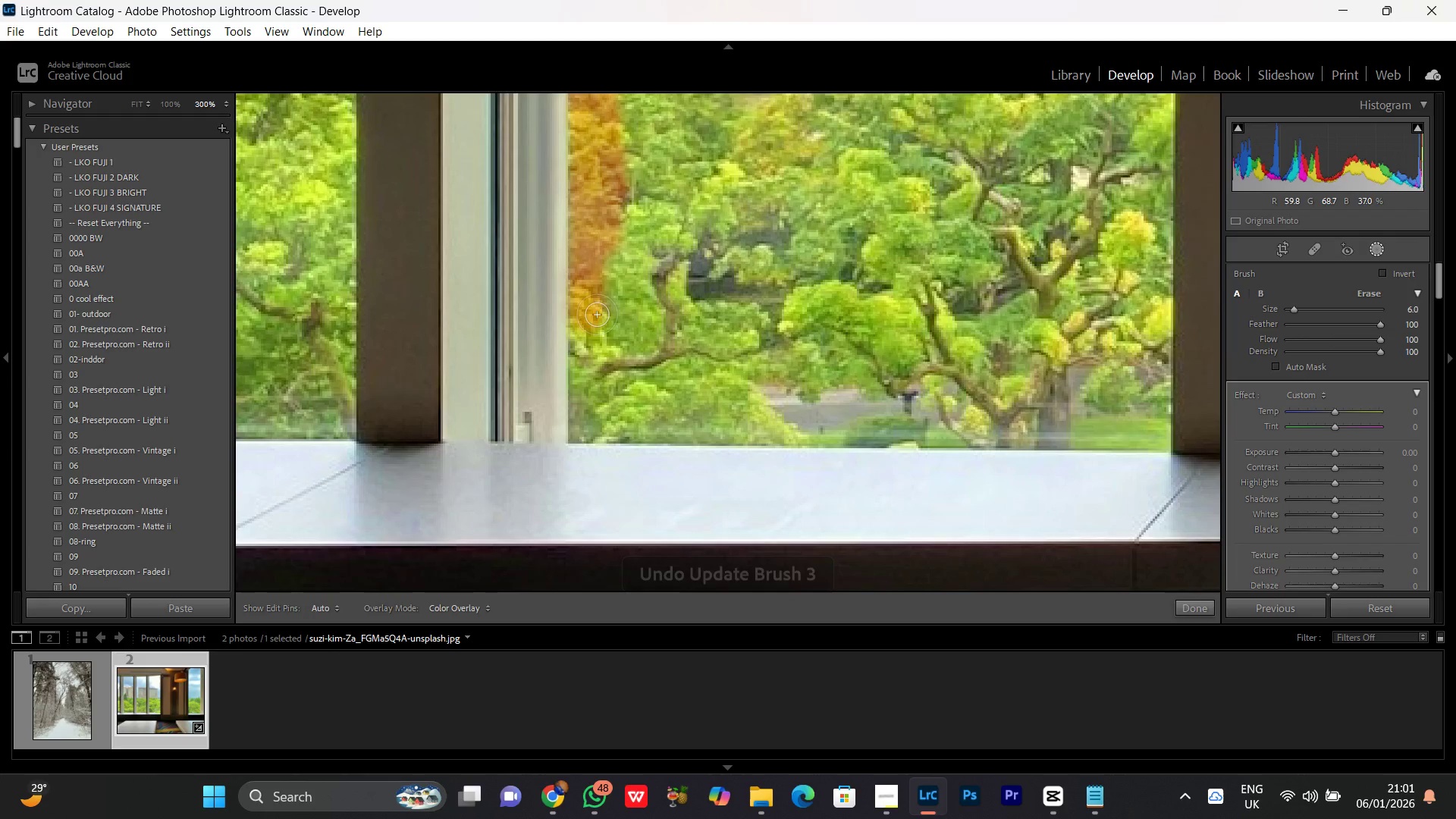 
left_click_drag(start_coordinate=[586, 259], to_coordinate=[731, 420])
 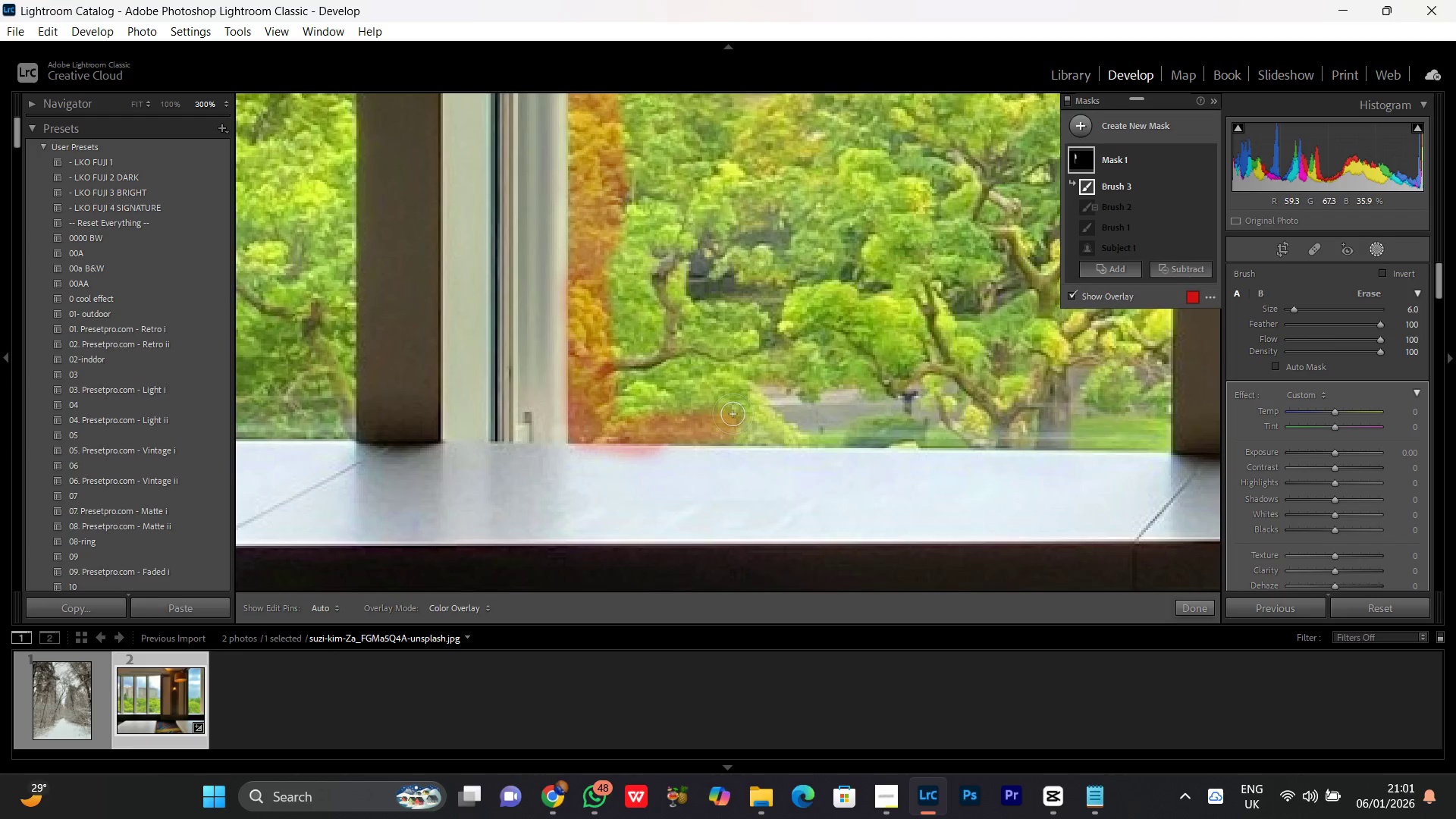 
key(Control+Z)
 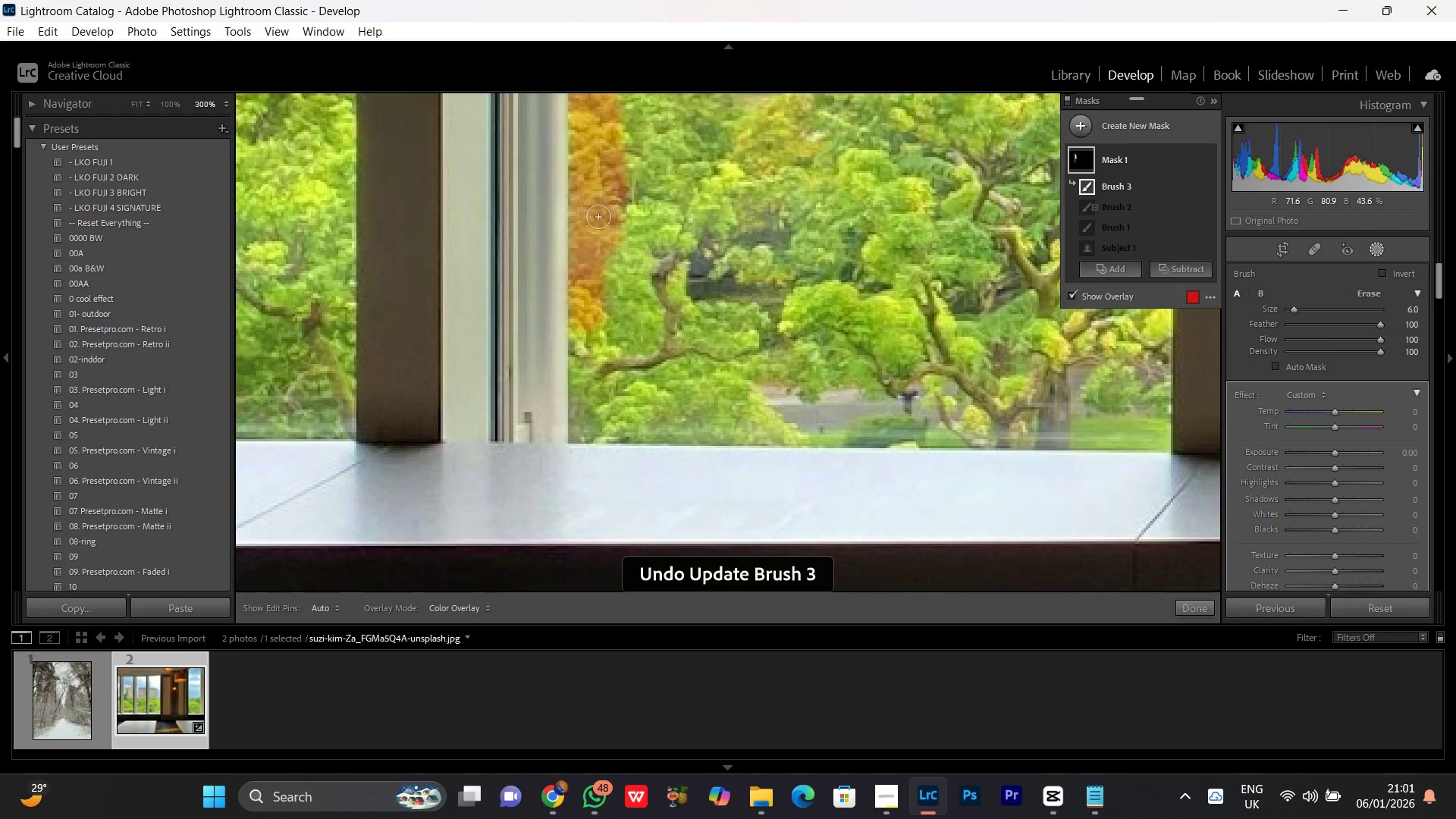 
left_click_drag(start_coordinate=[596, 247], to_coordinate=[1174, 422])
 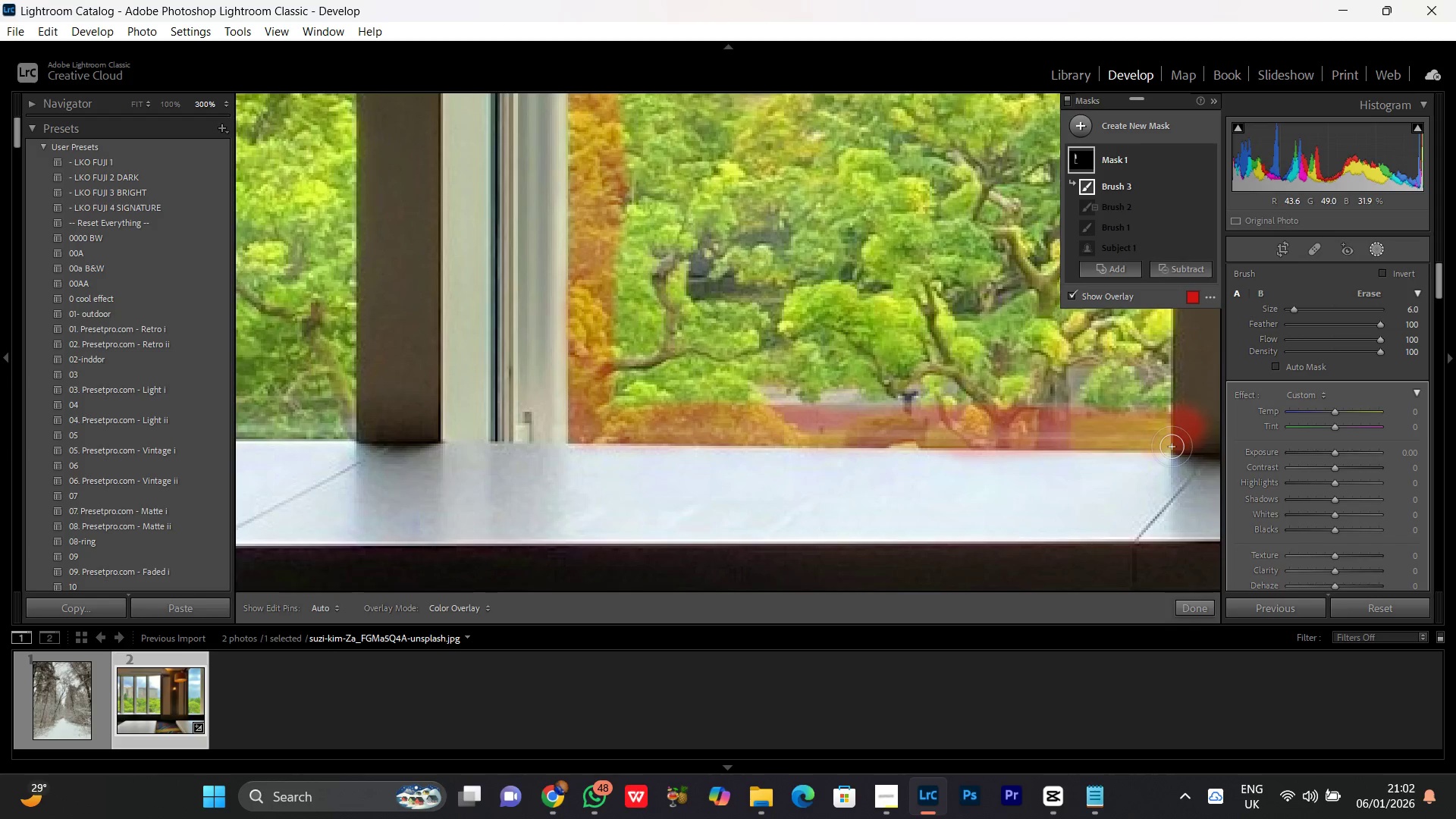 
key(Control+Z)
 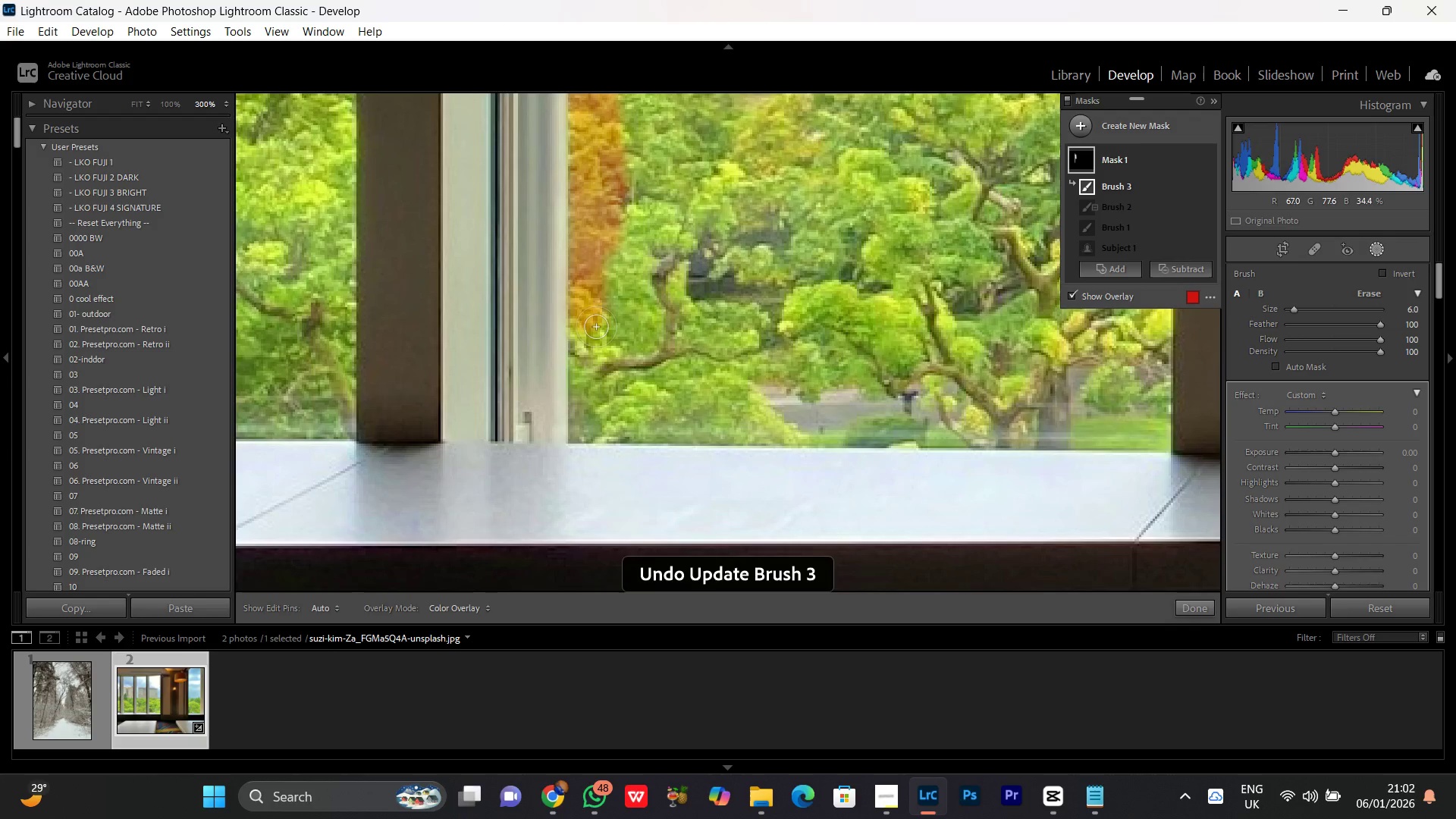 
left_click_drag(start_coordinate=[580, 290], to_coordinate=[1144, 432])
 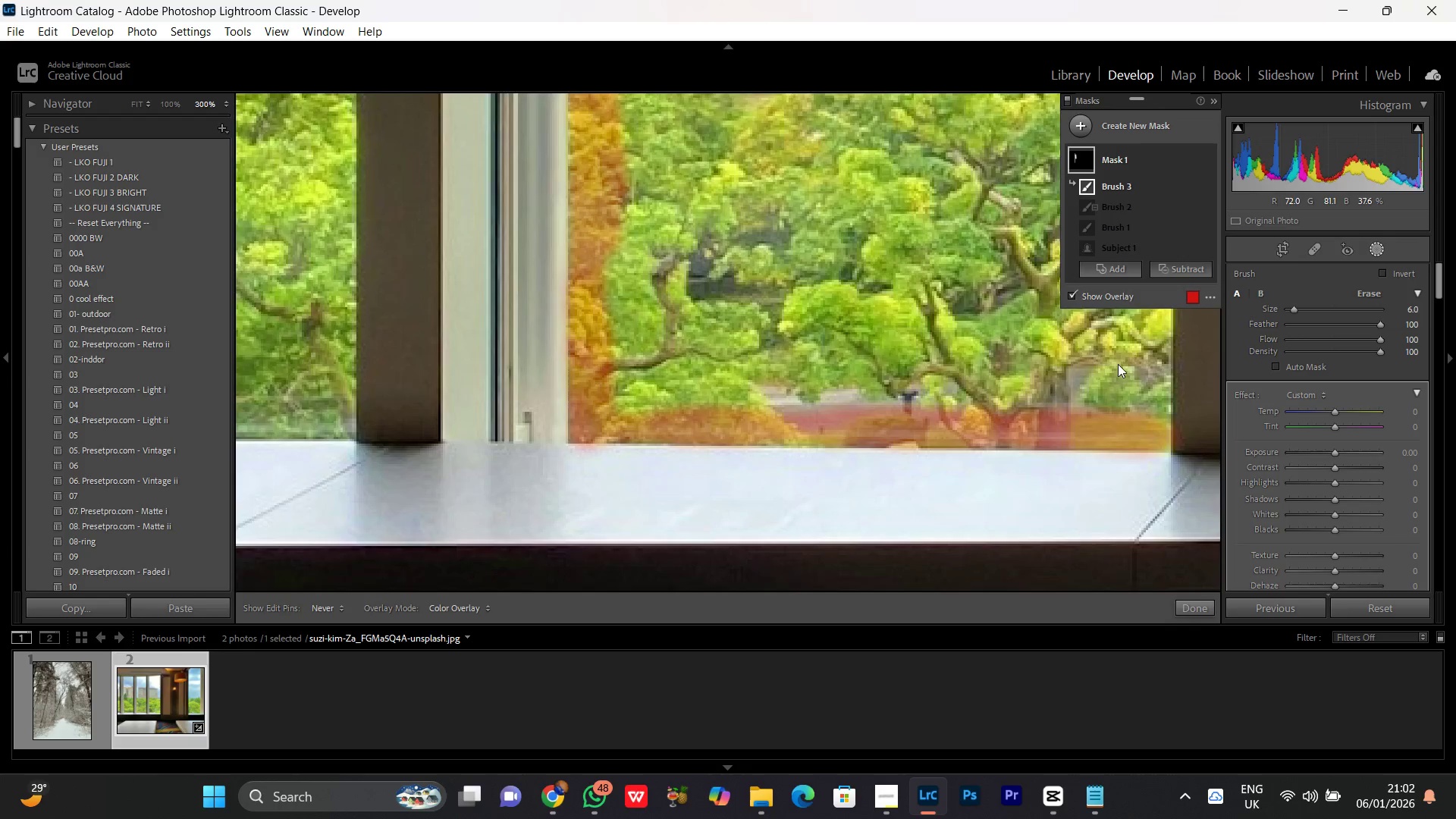 
hold_key(key=Space, duration=0.62)
 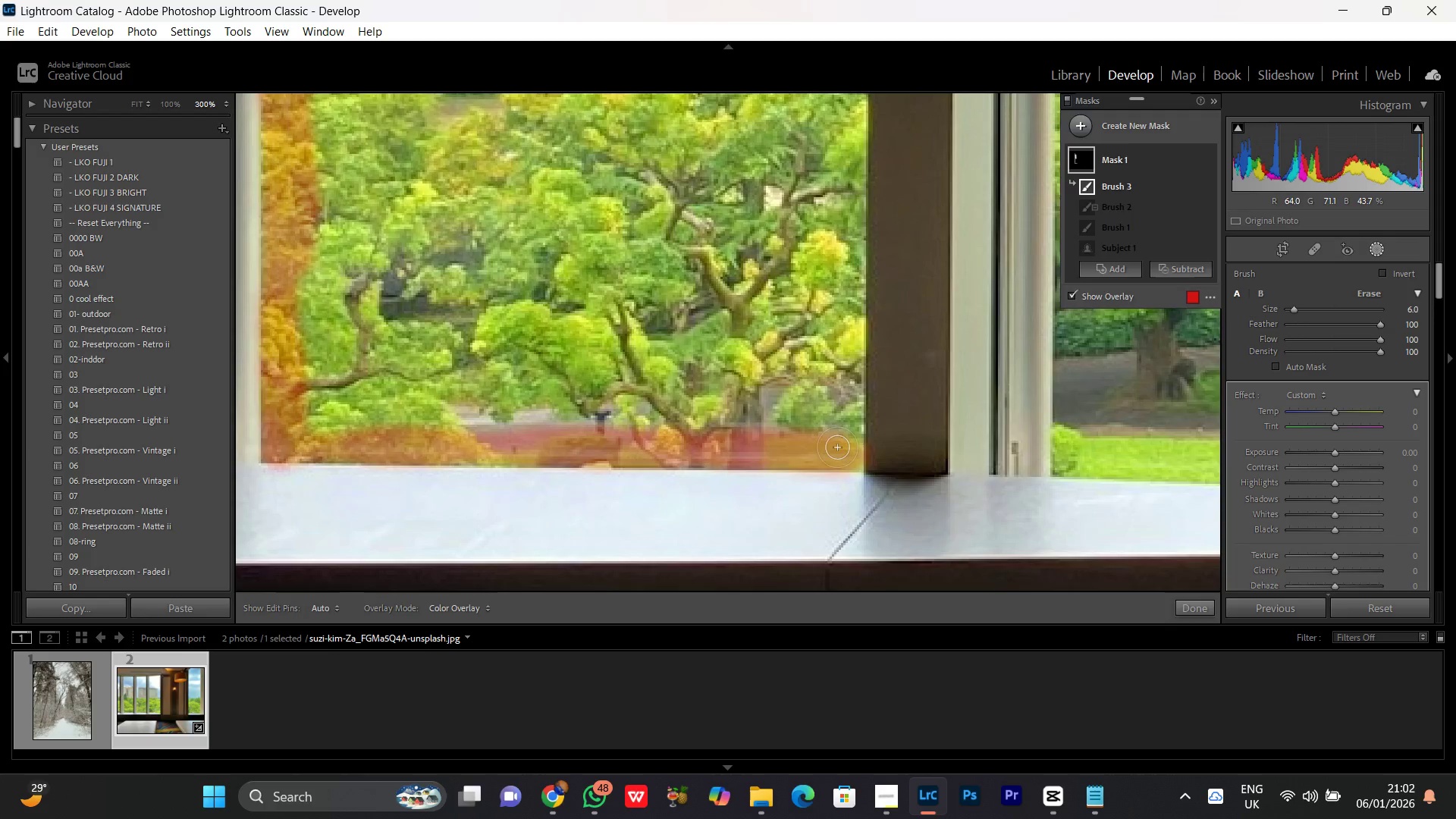 
left_click_drag(start_coordinate=[837, 447], to_coordinate=[837, 423])
 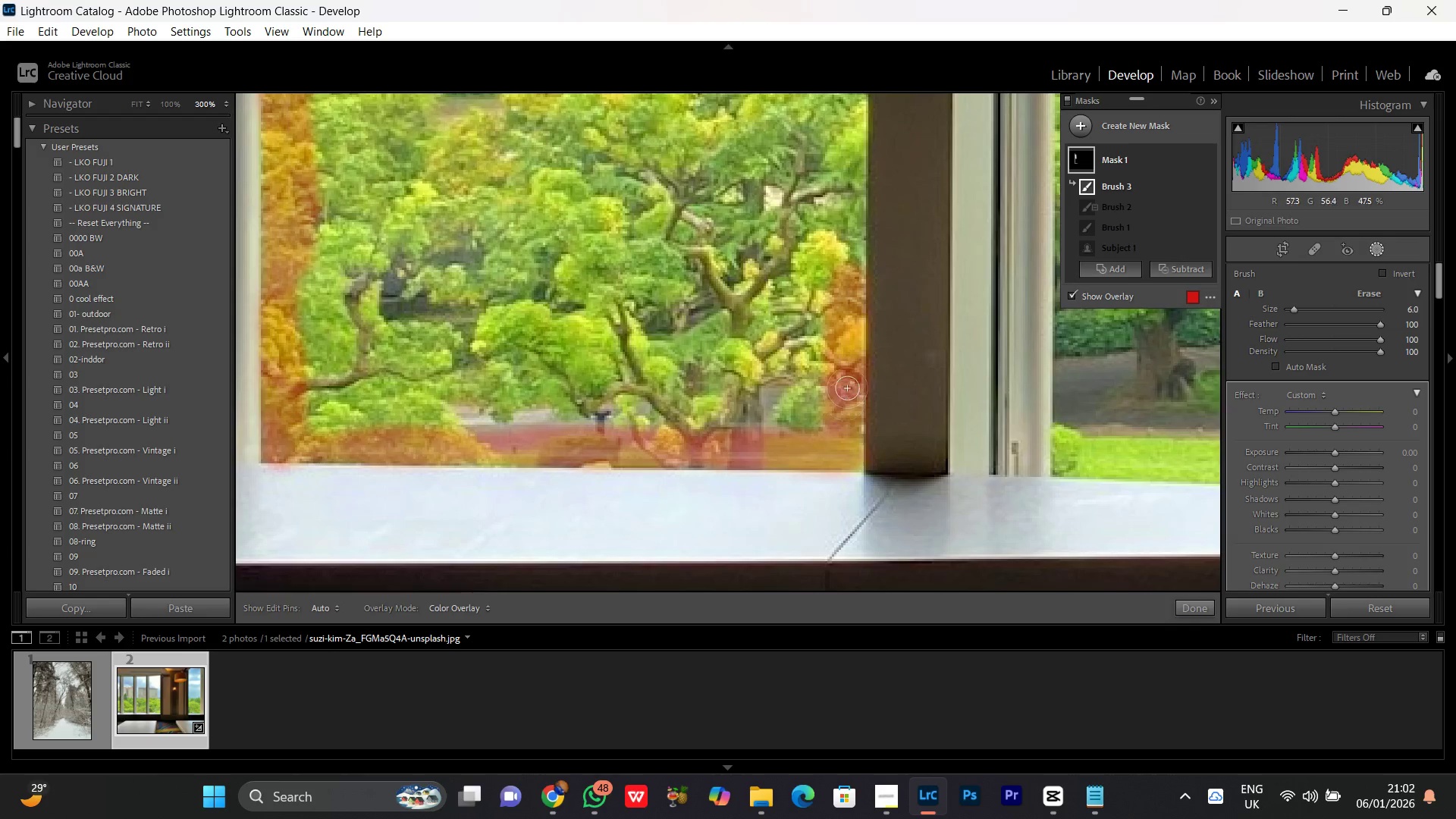 
left_click_drag(start_coordinate=[846, 363], to_coordinate=[837, 382])
 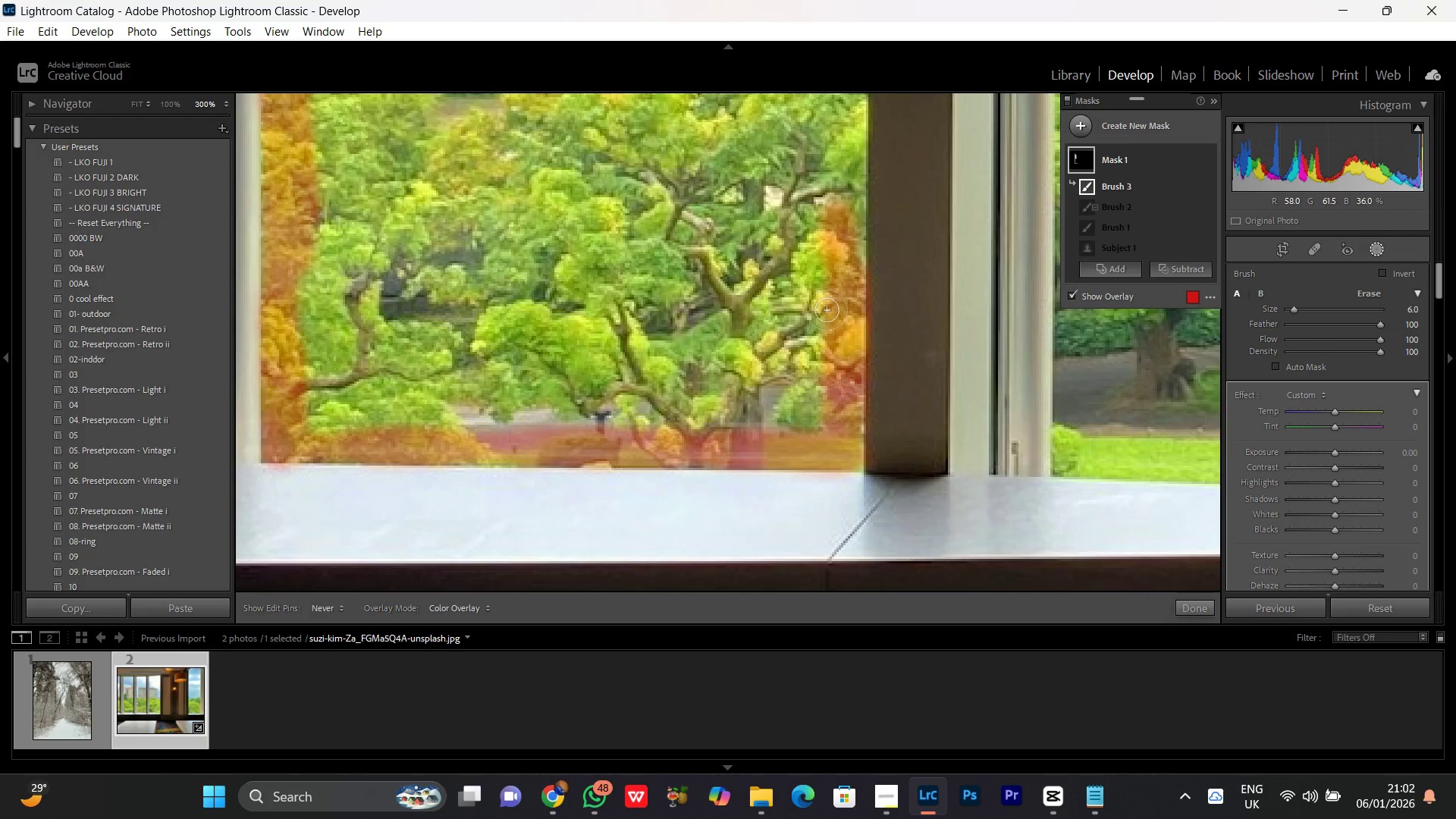 
hold_key(key=Space, duration=0.62)
 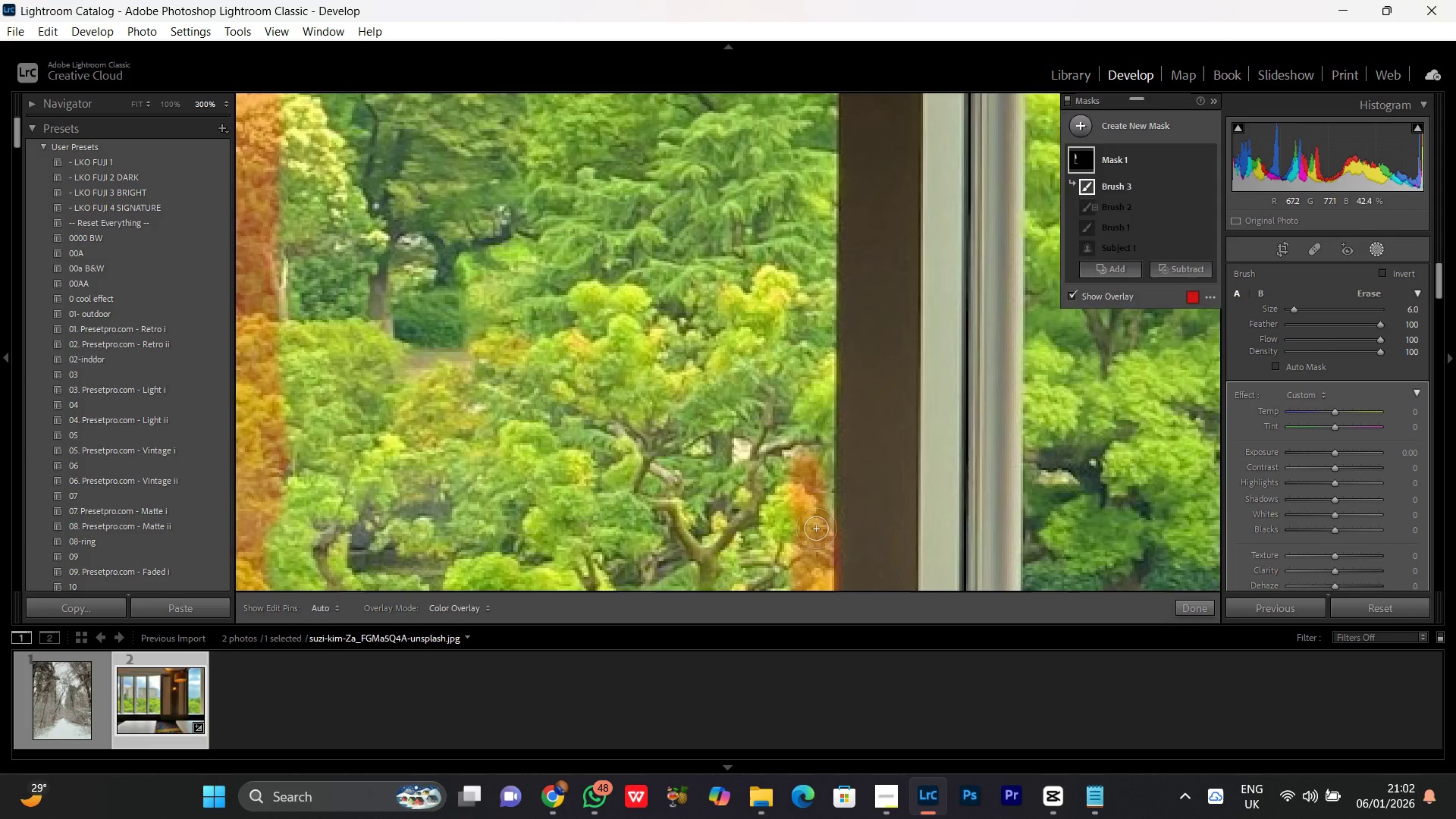 
left_click_drag(start_coordinate=[831, 223], to_coordinate=[799, 476])
 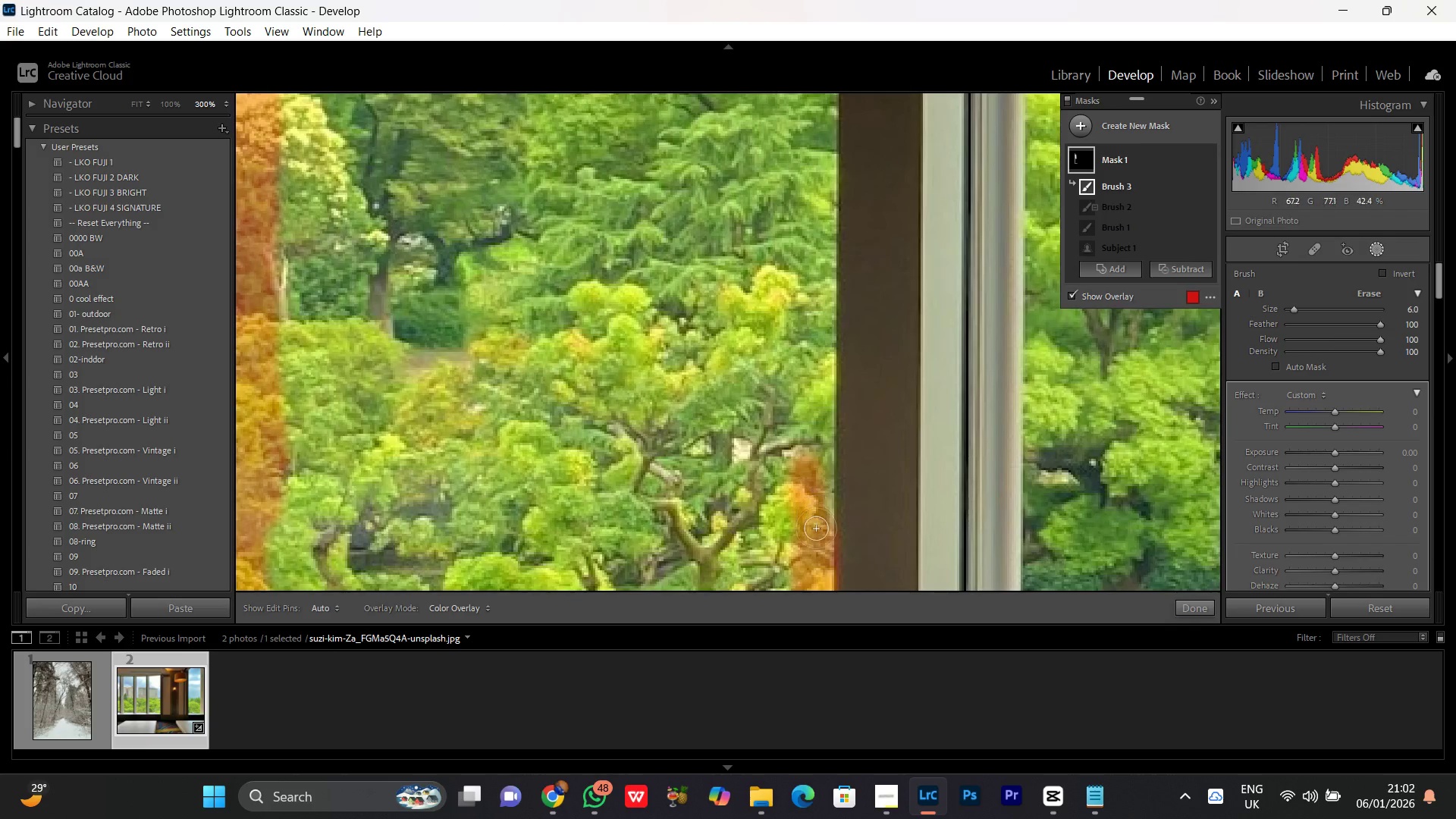 
left_click_drag(start_coordinate=[817, 532], to_coordinate=[812, 466])
 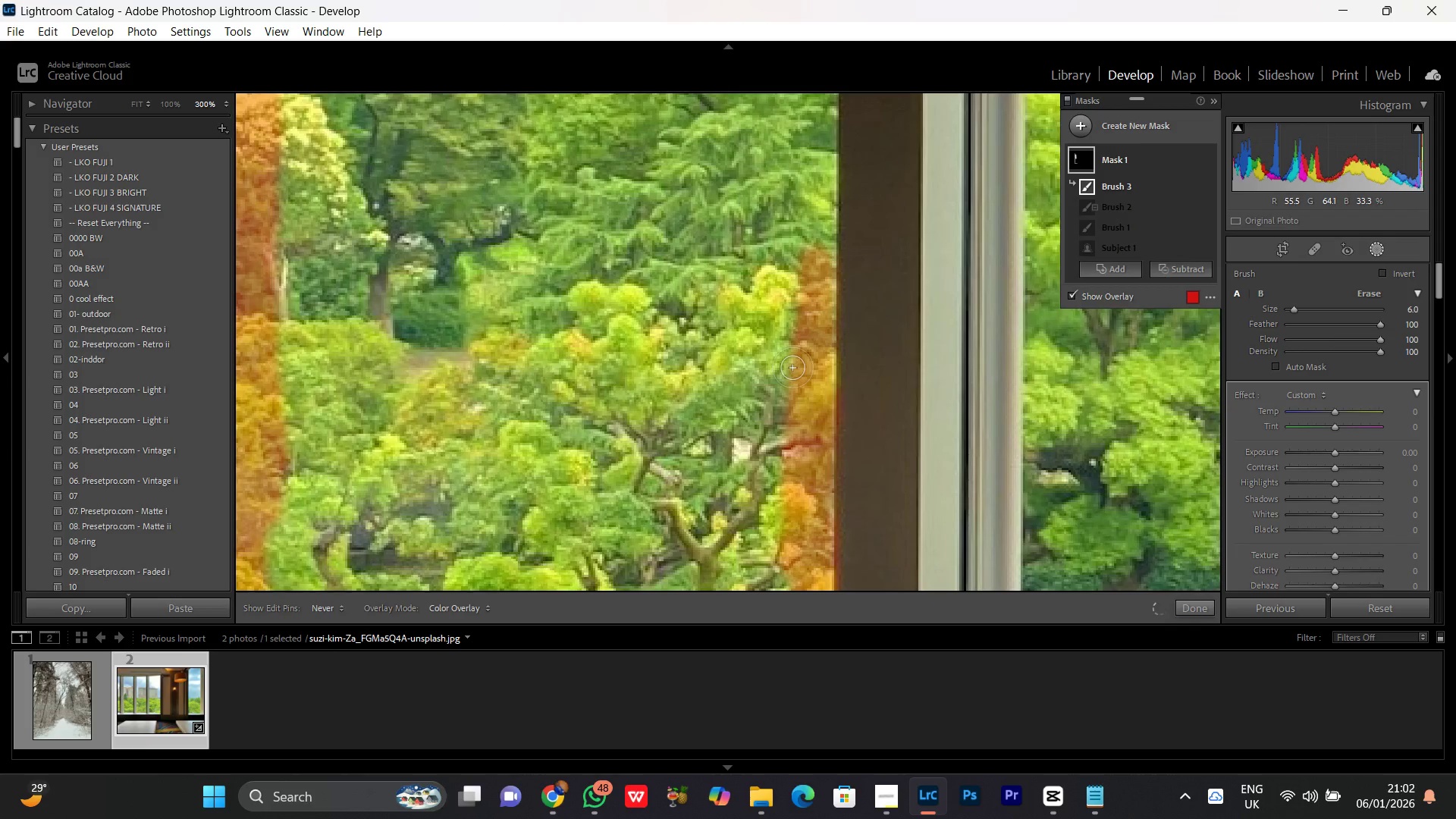 
hold_key(key=Space, duration=0.61)
 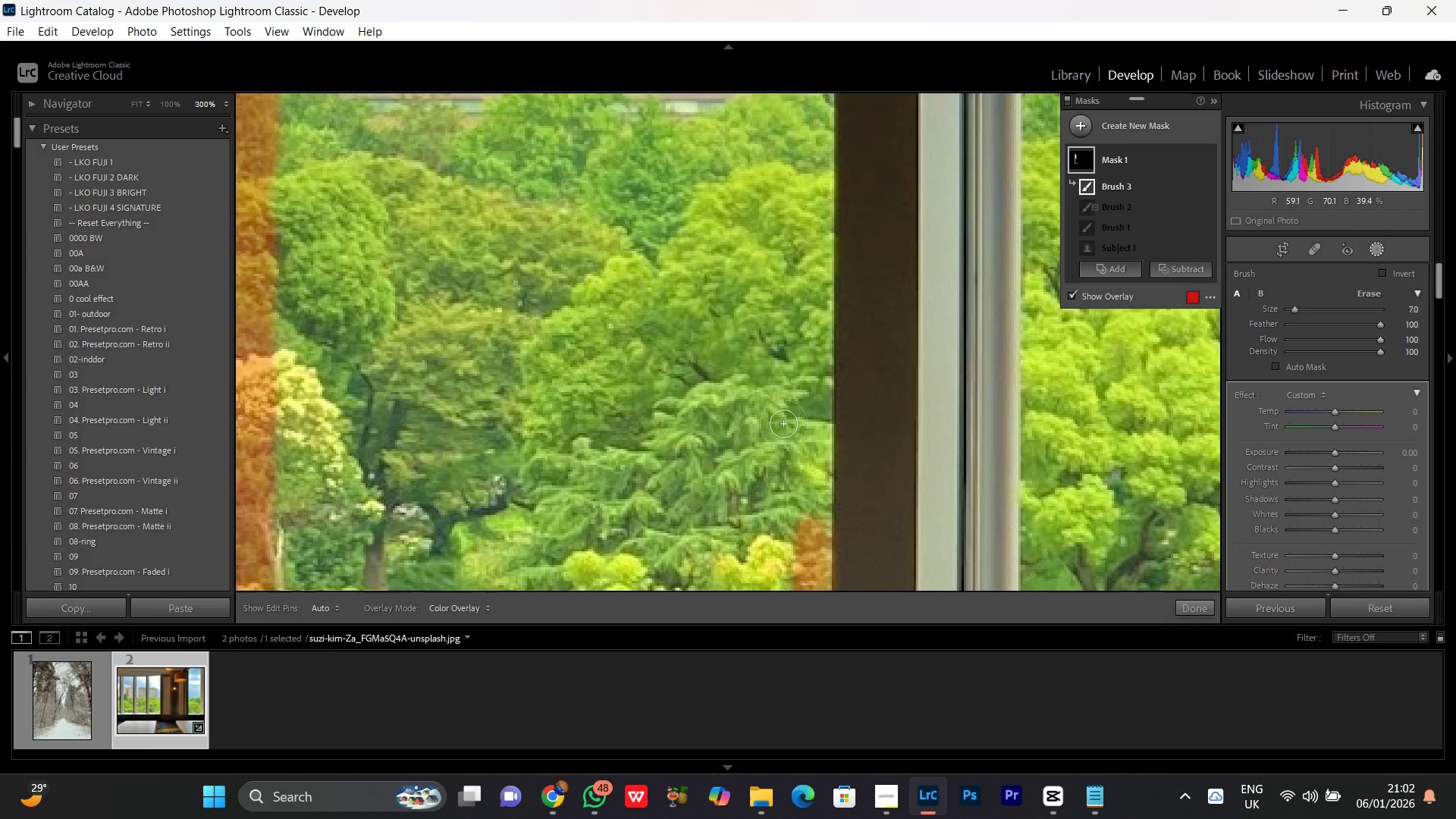 
left_click_drag(start_coordinate=[791, 202], to_coordinate=[786, 472])
 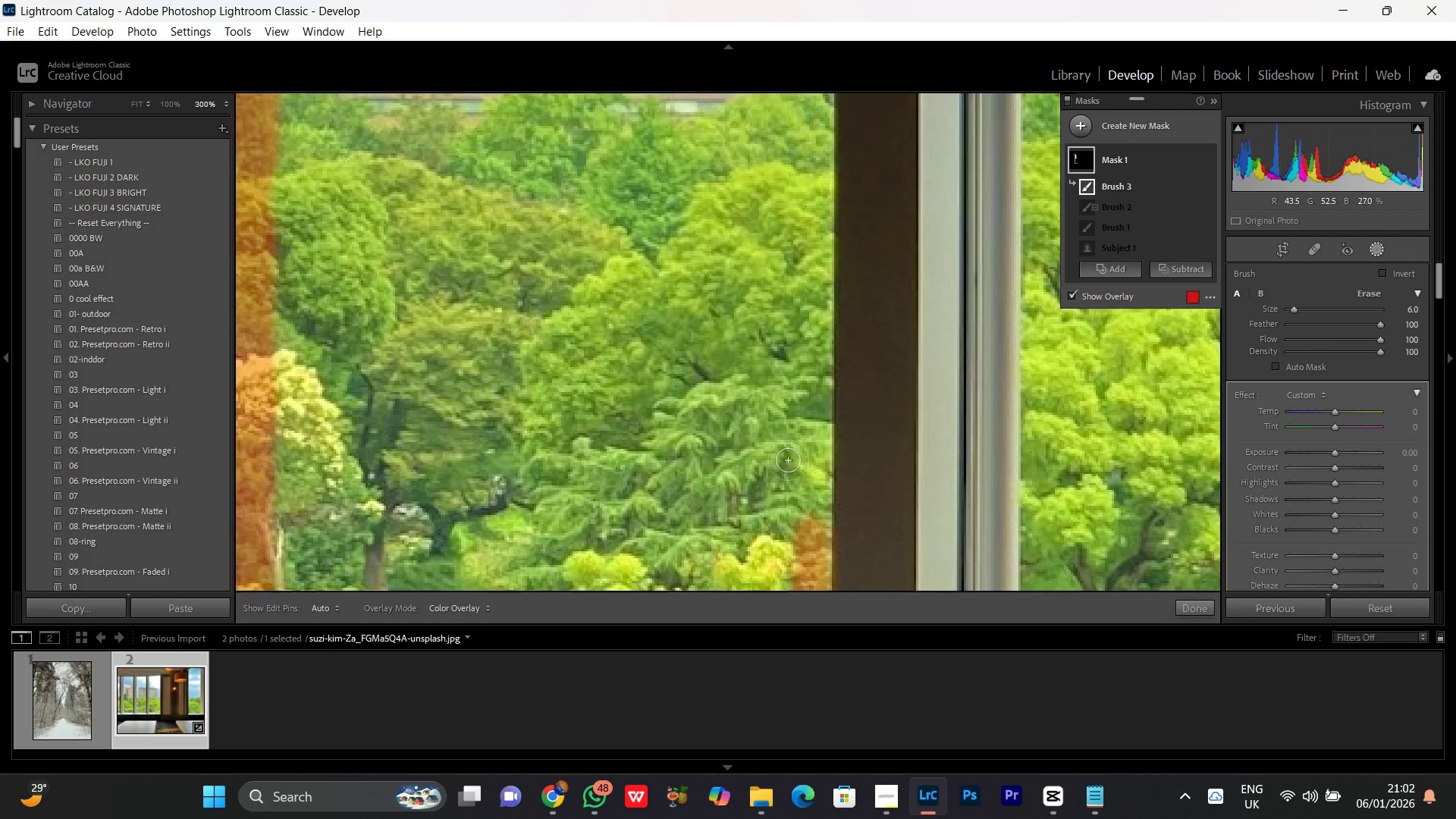 
key(BracketRight)
 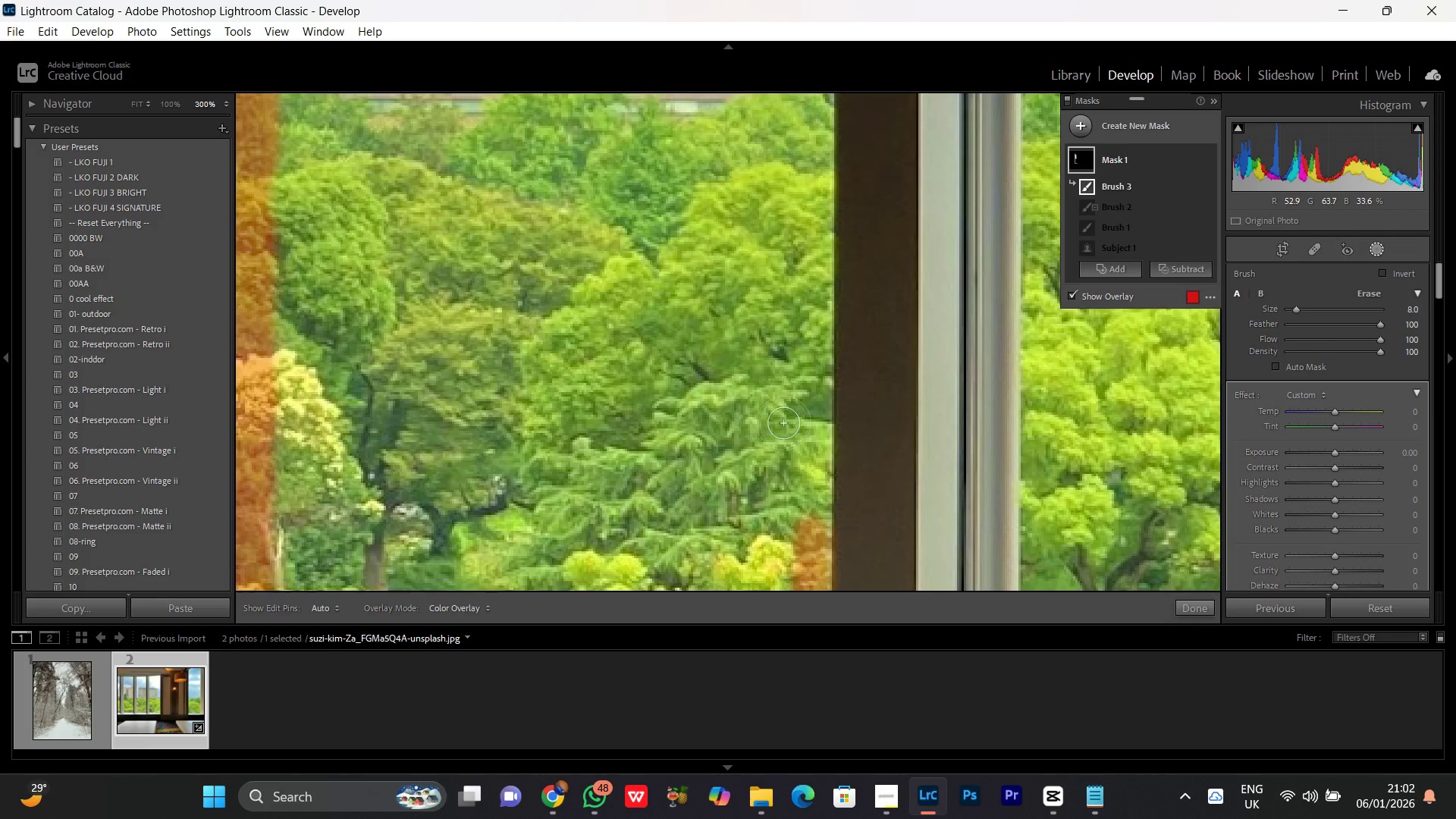 
key(BracketRight)
 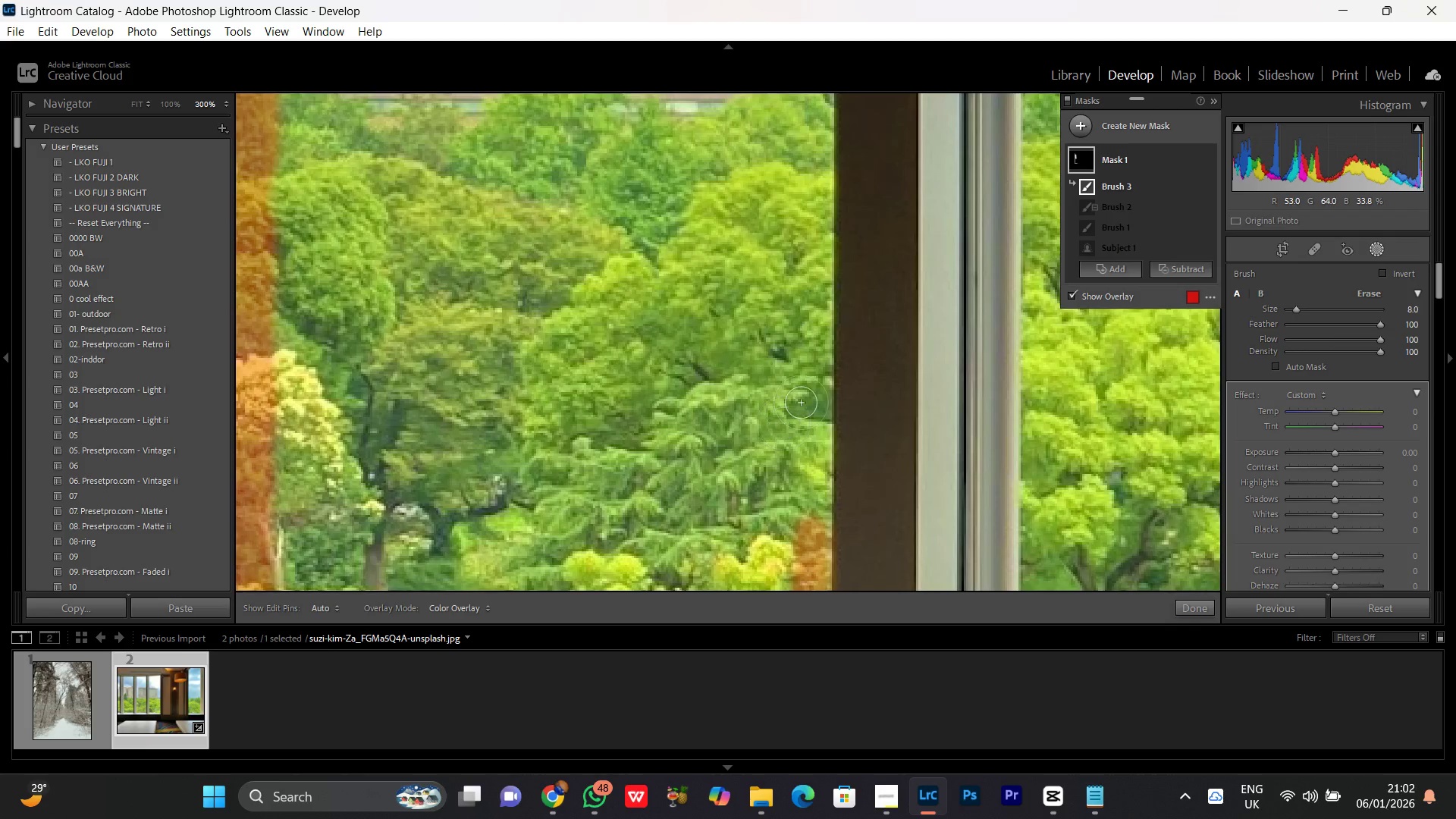 
key(BracketRight)
 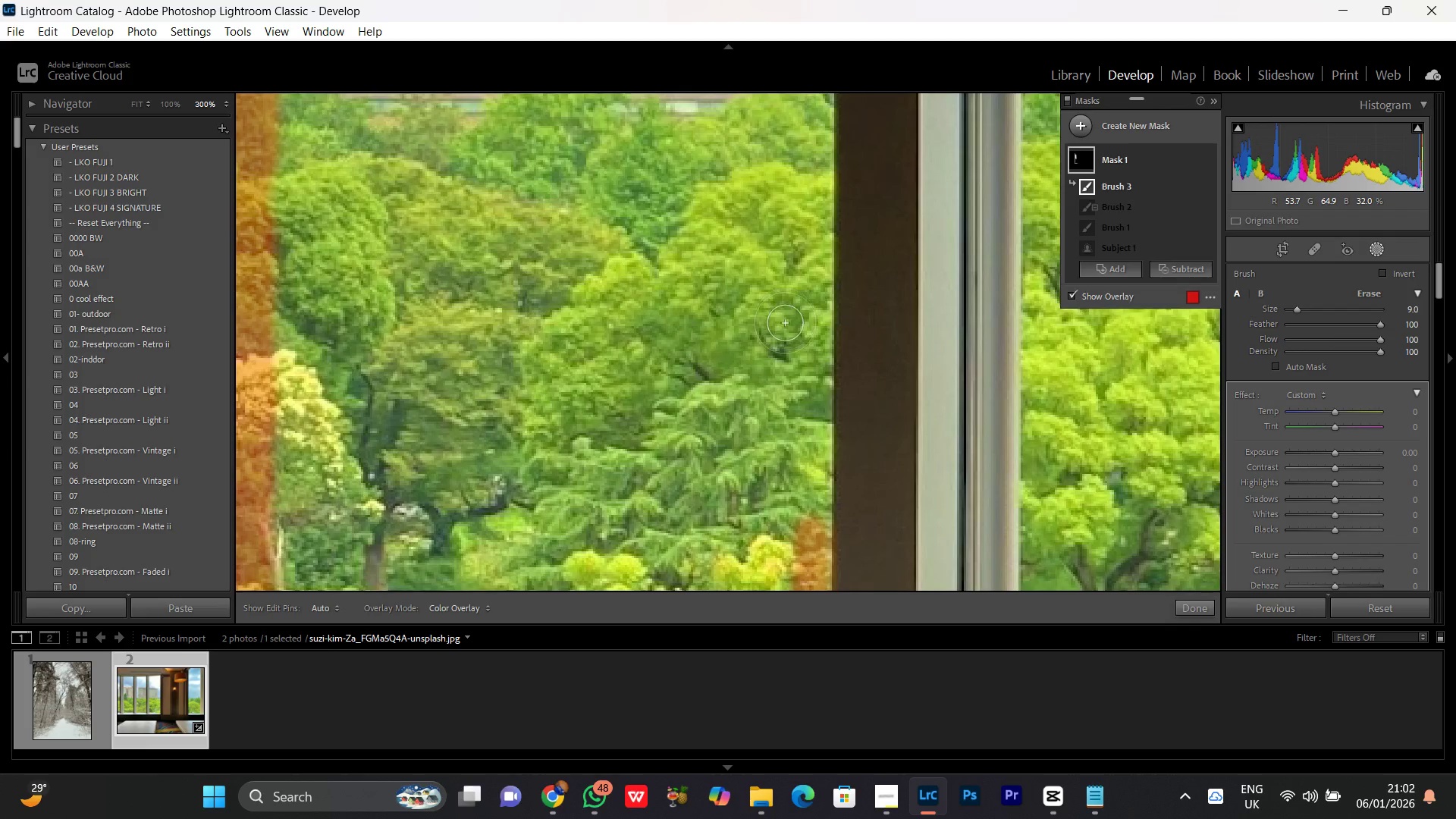 
left_click_drag(start_coordinate=[785, 319], to_coordinate=[783, 387])
 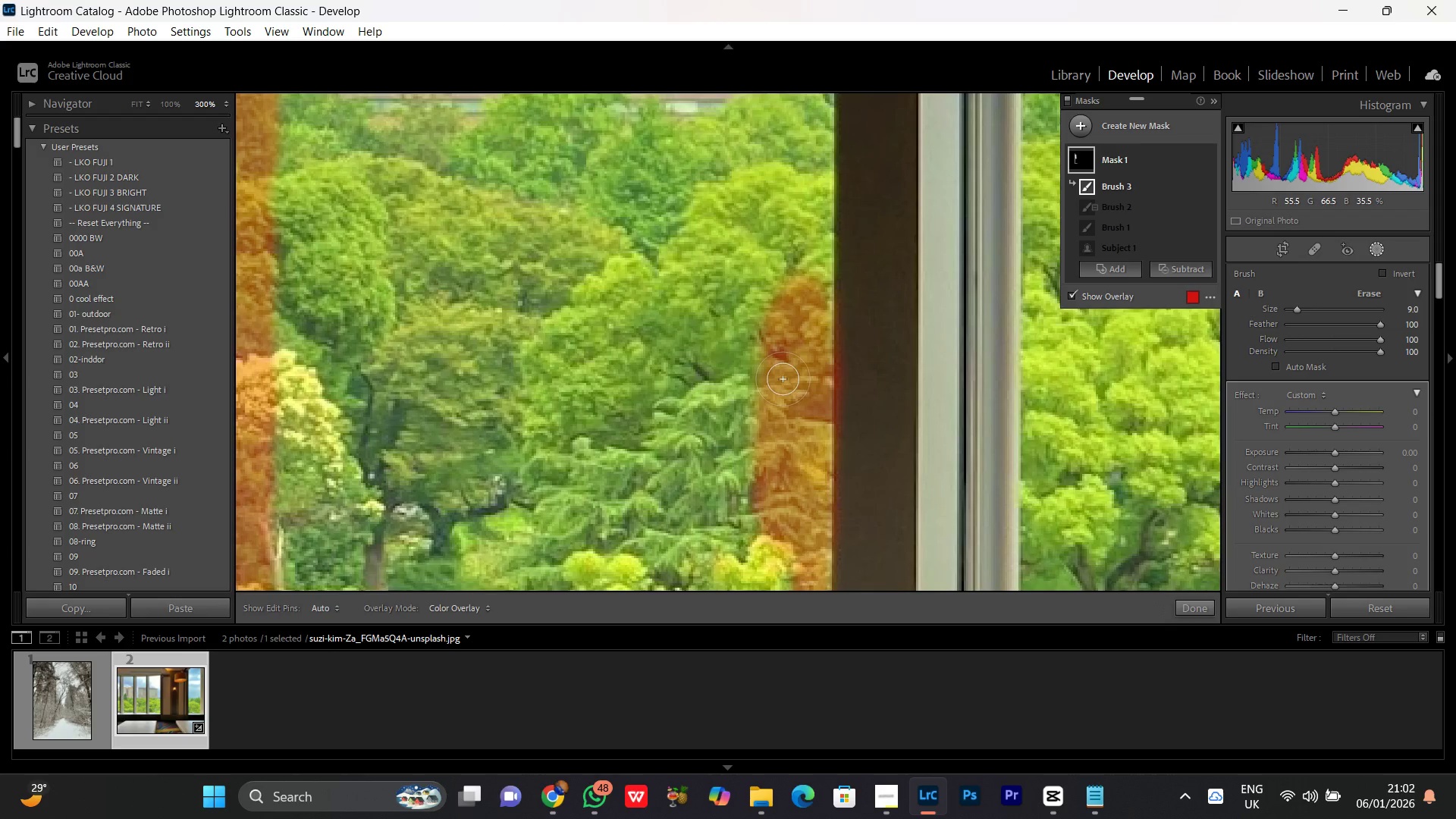 
key(BracketLeft)
 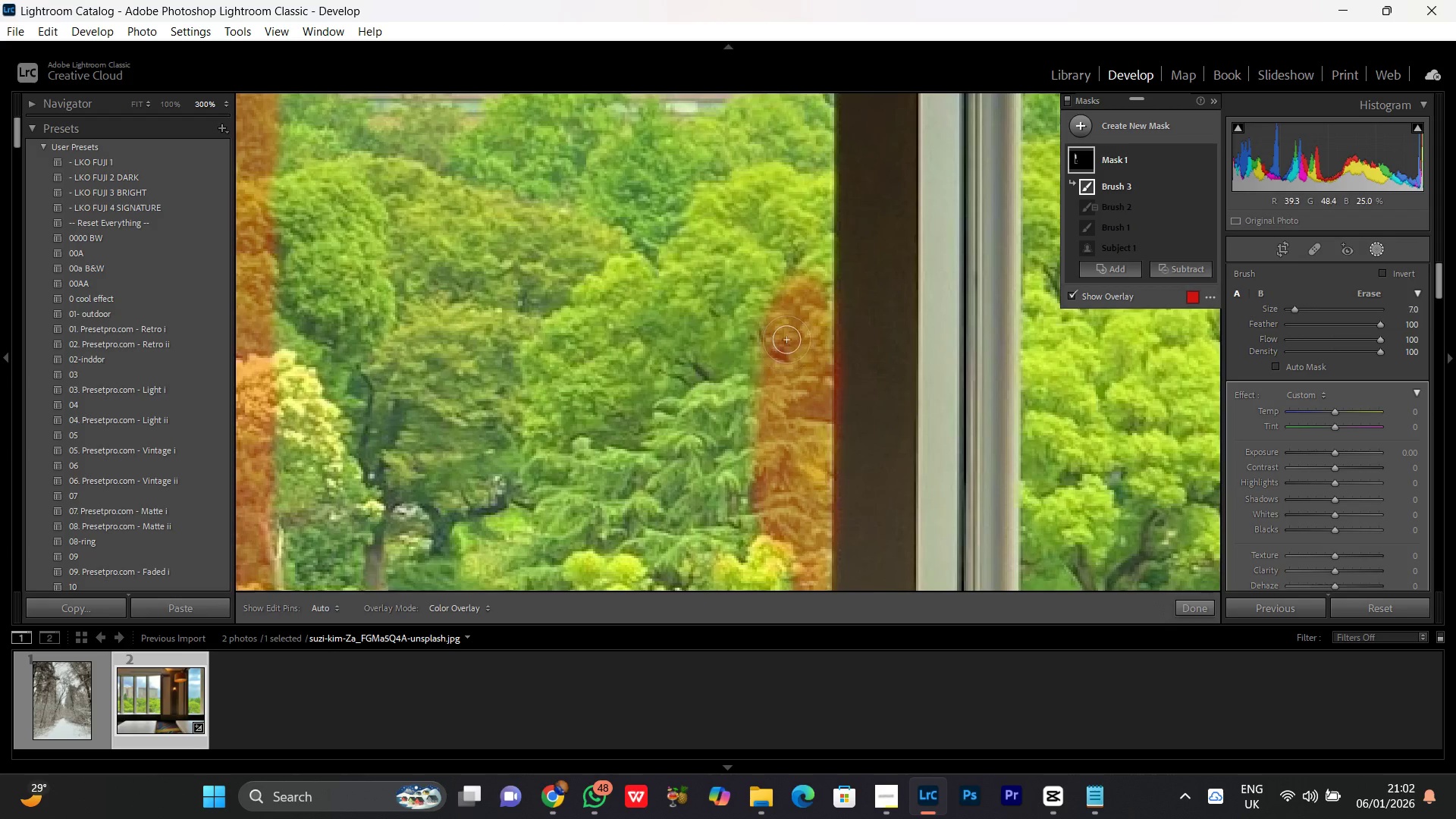 
key(BracketLeft)
 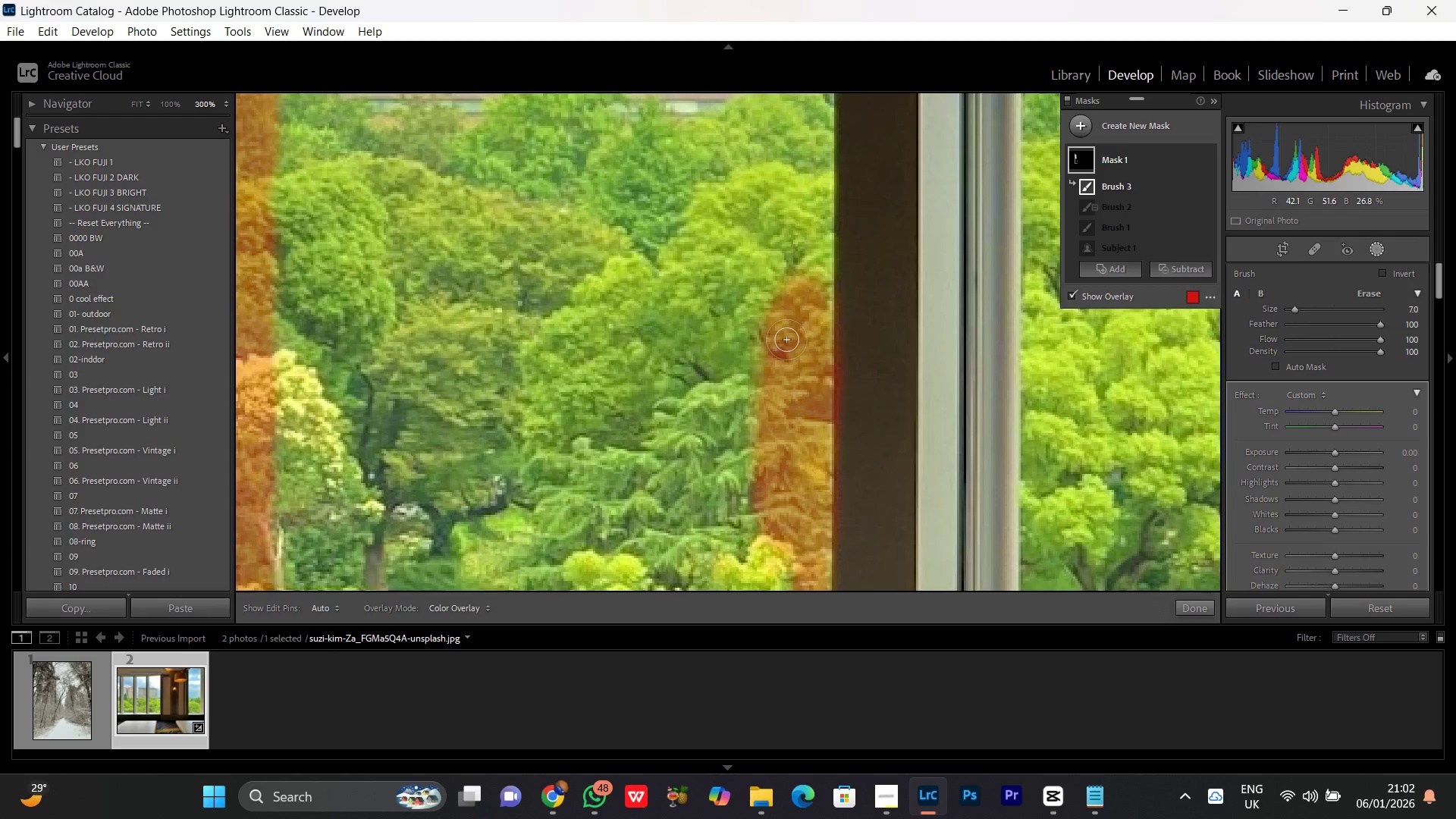 
key(BracketLeft)
 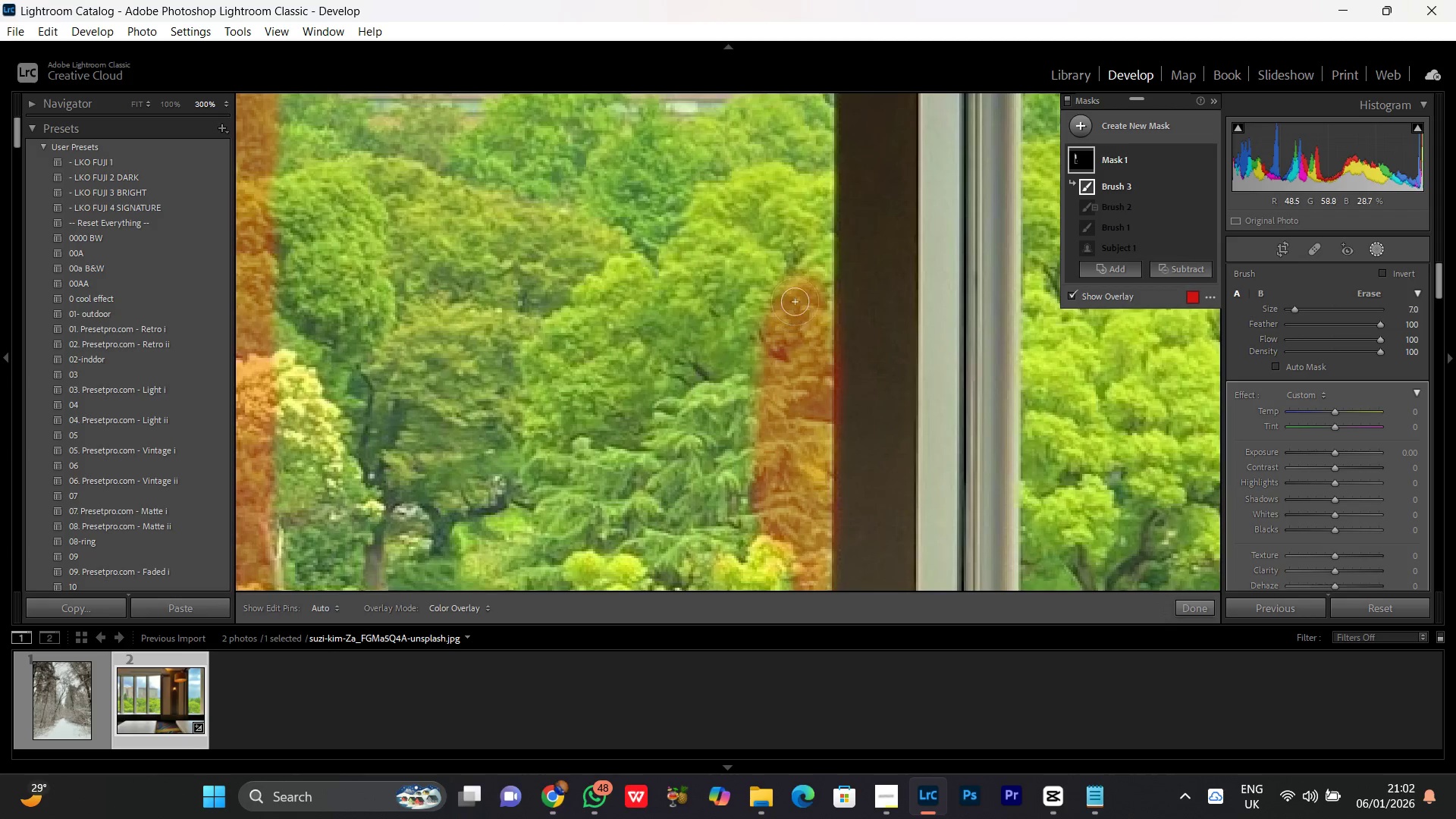 
key(BracketRight)
 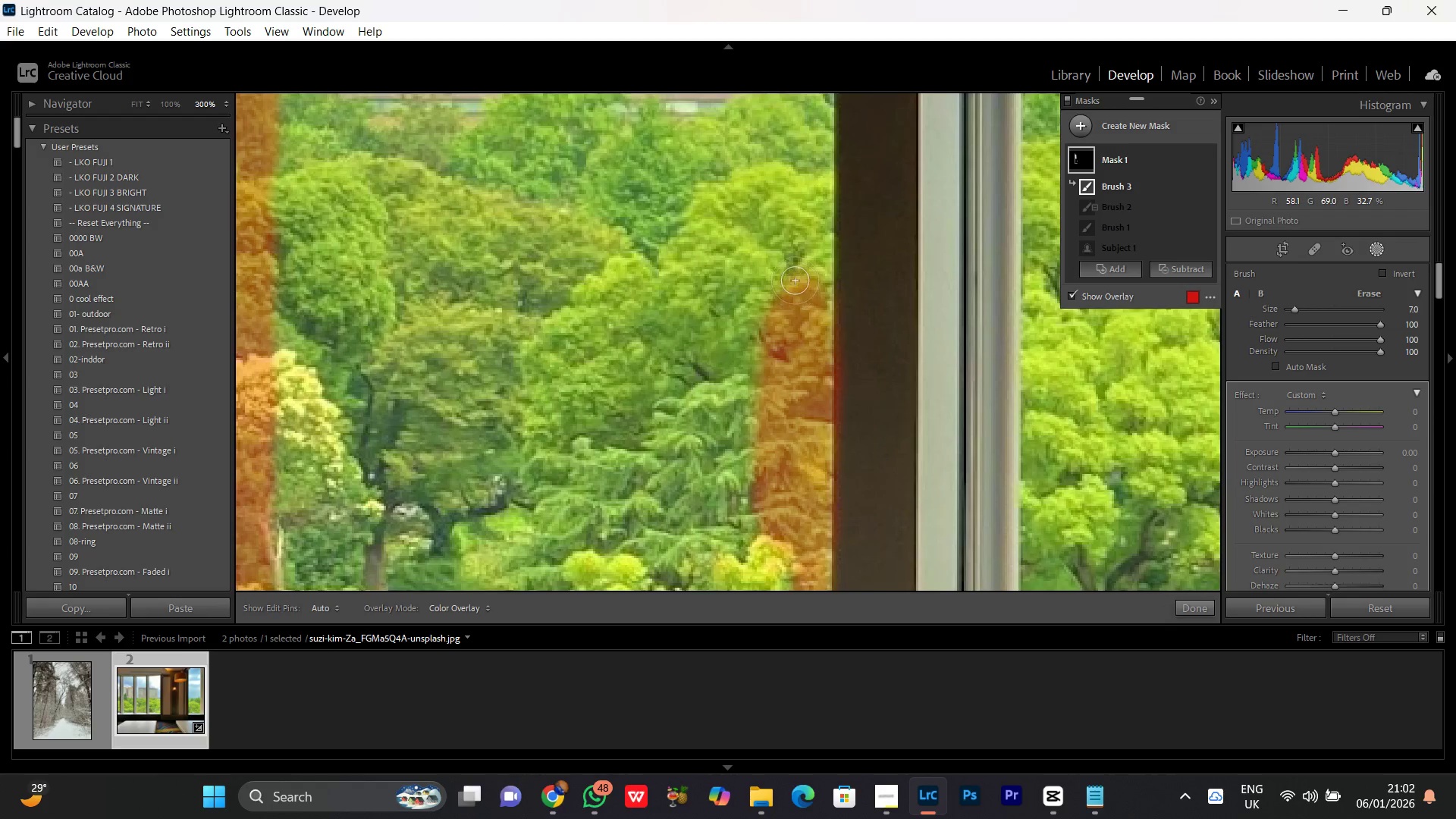 
hold_key(key=Space, duration=0.53)
 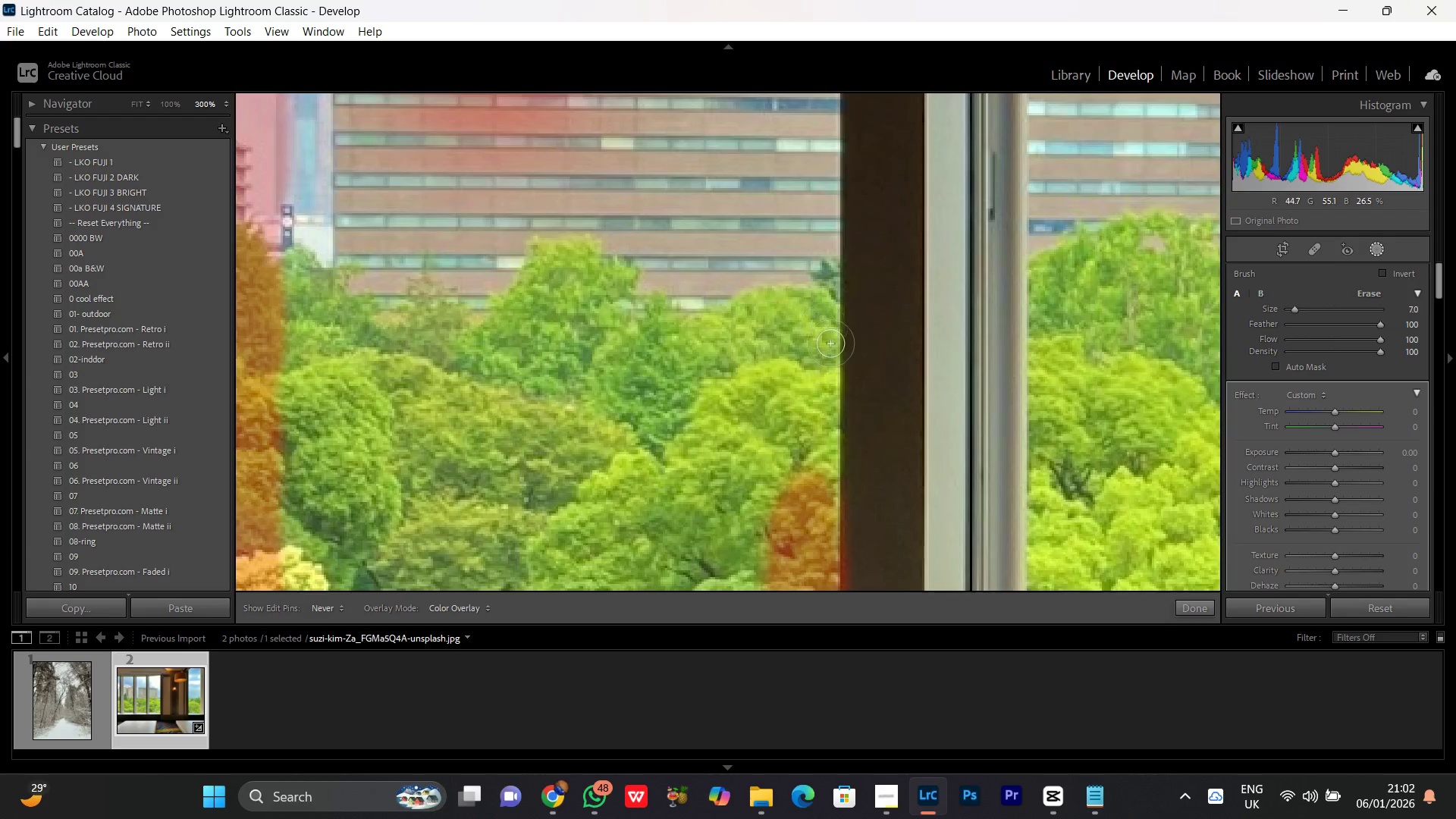 
left_click_drag(start_coordinate=[787, 240], to_coordinate=[793, 437])
 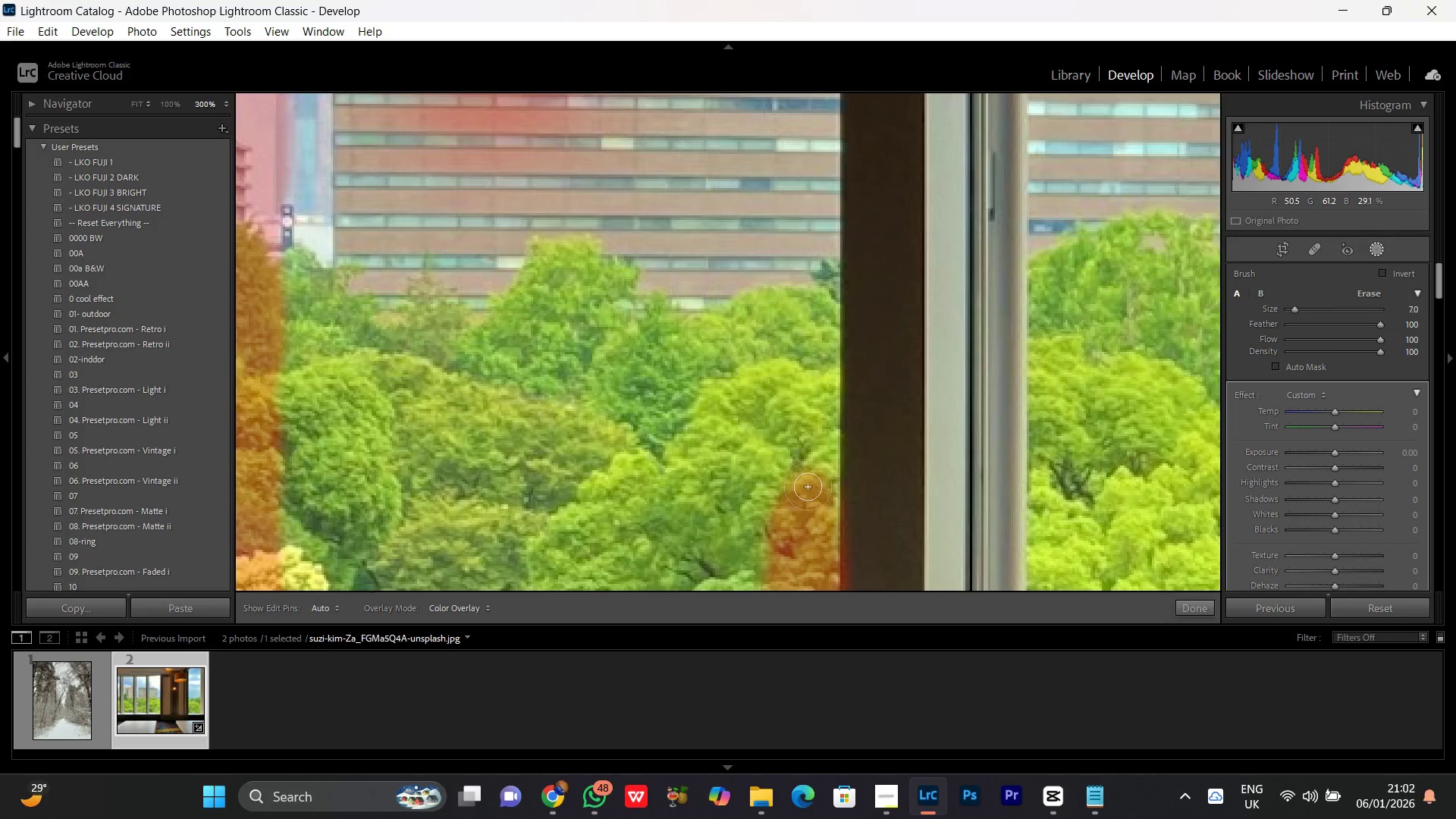 
left_click_drag(start_coordinate=[806, 510], to_coordinate=[806, 530])
 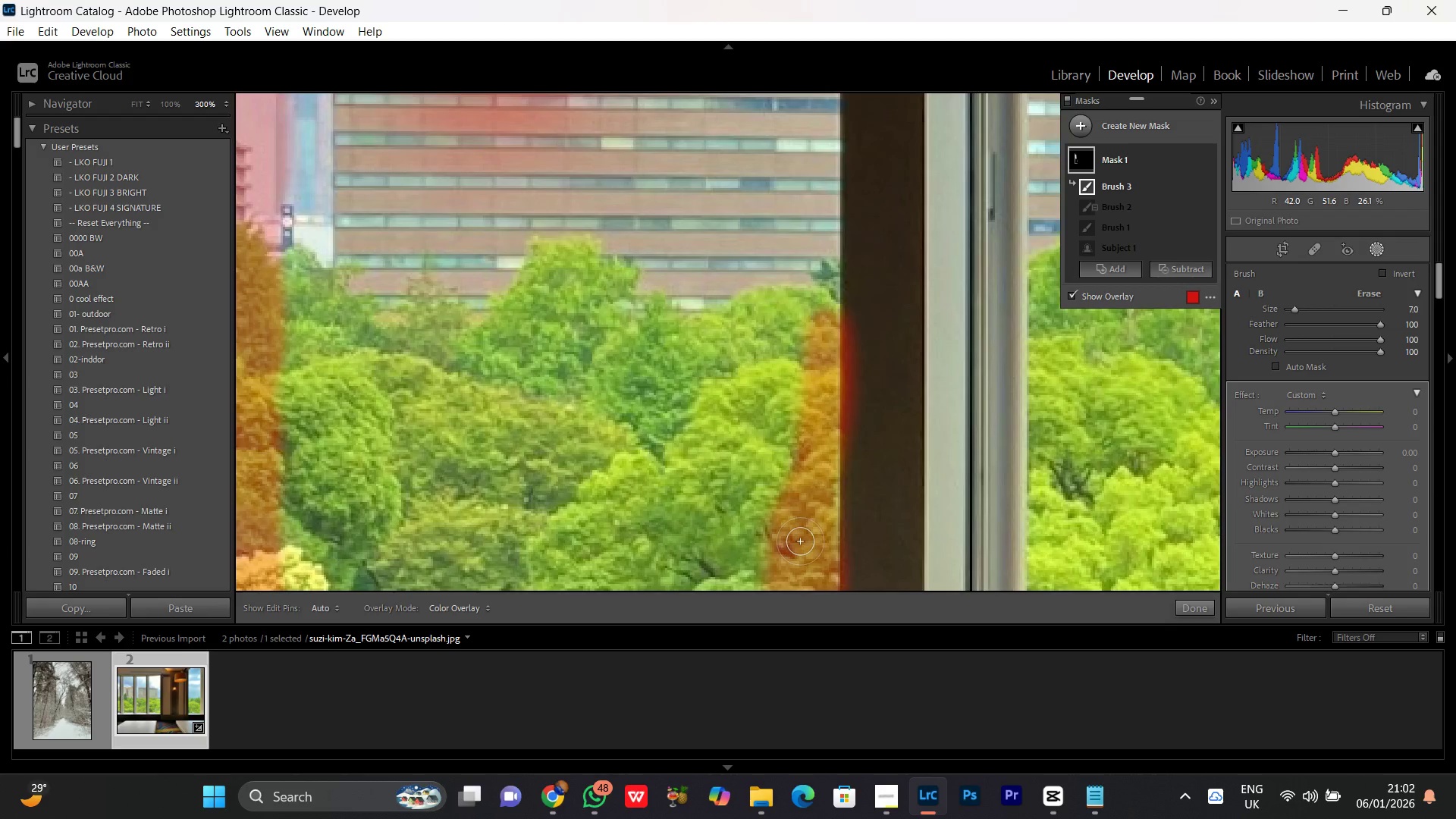 
key(Control+Z)
 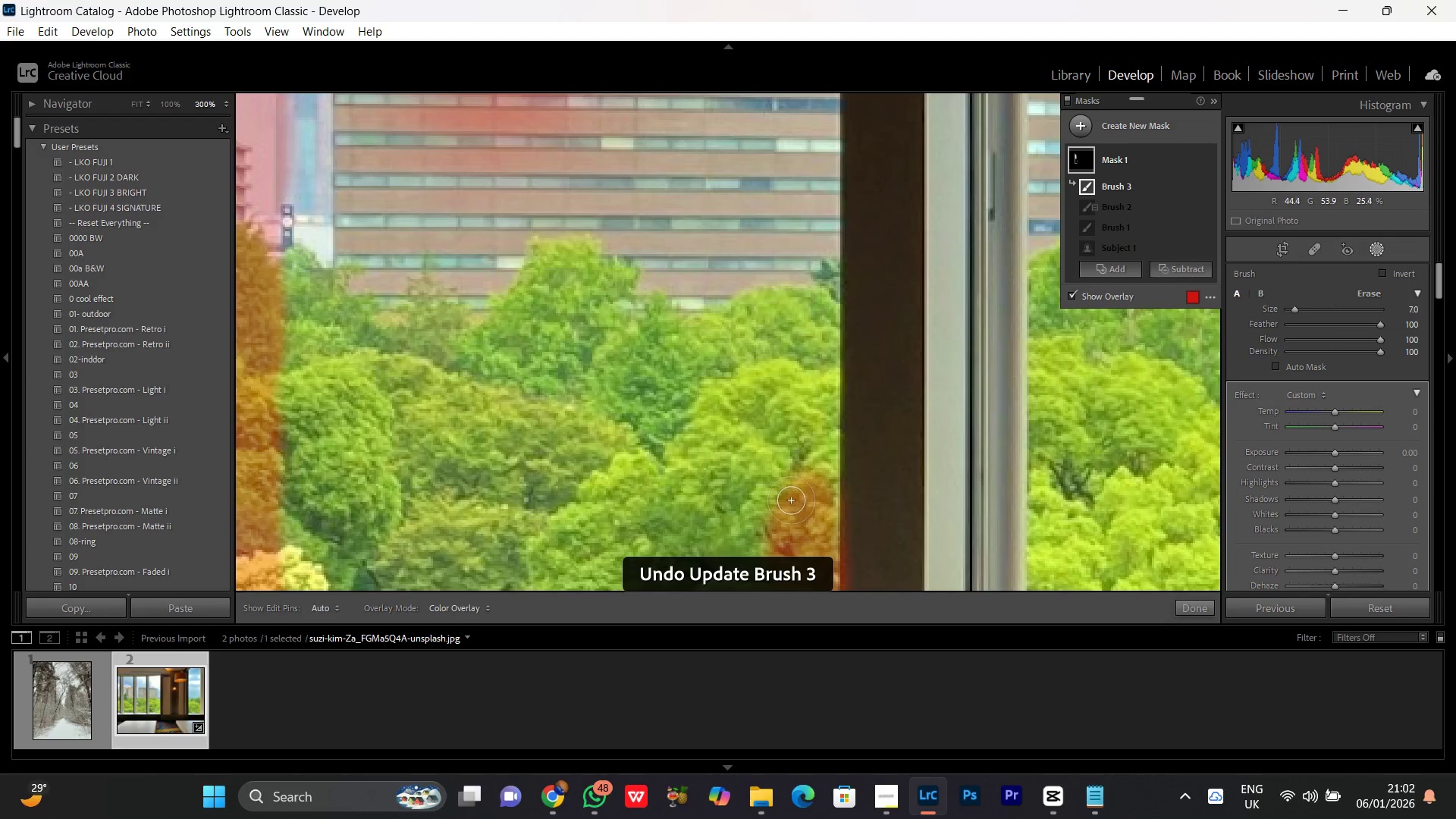 
left_click_drag(start_coordinate=[792, 505], to_coordinate=[811, 555])
 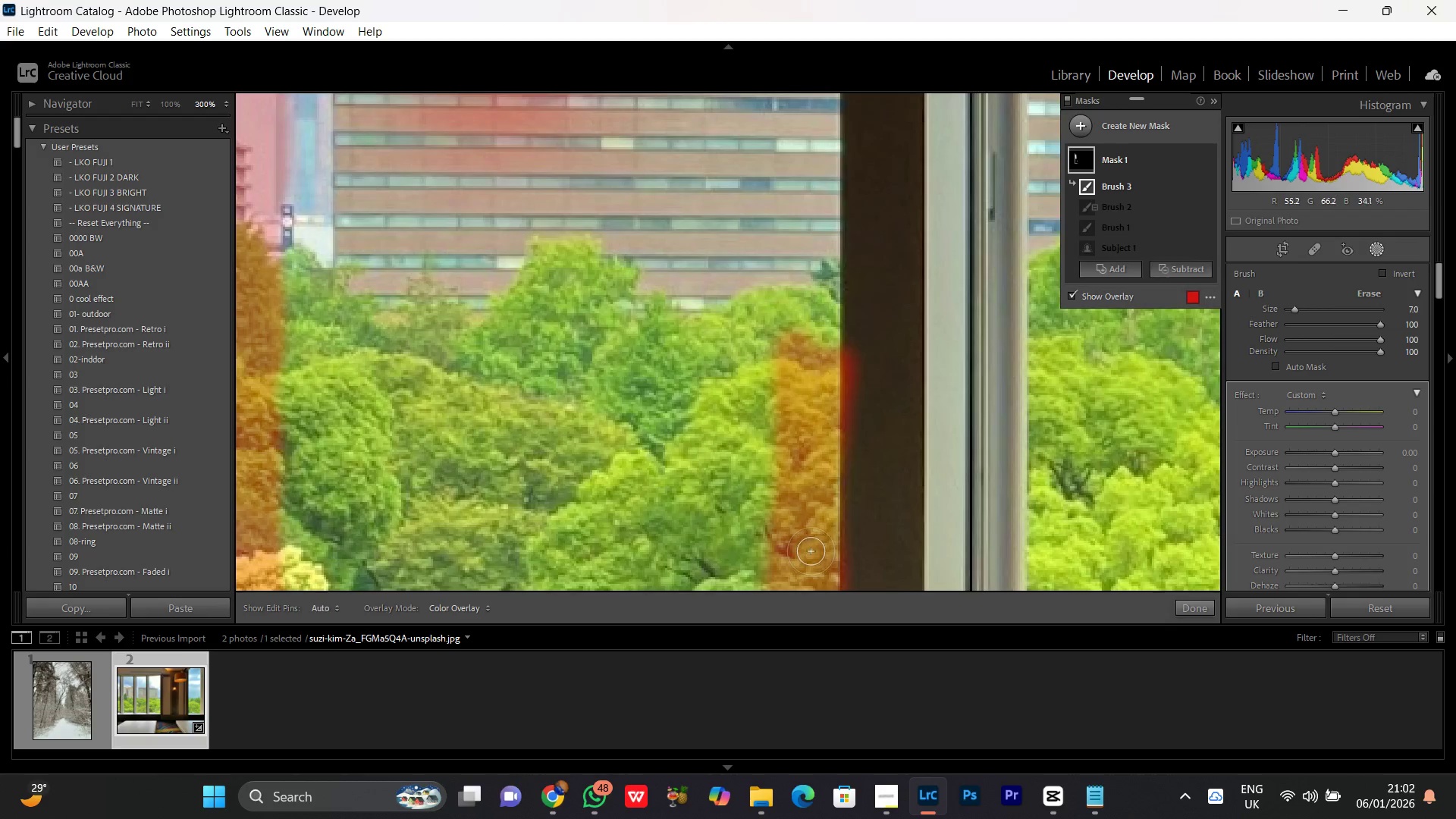 
key(Control+Z)
 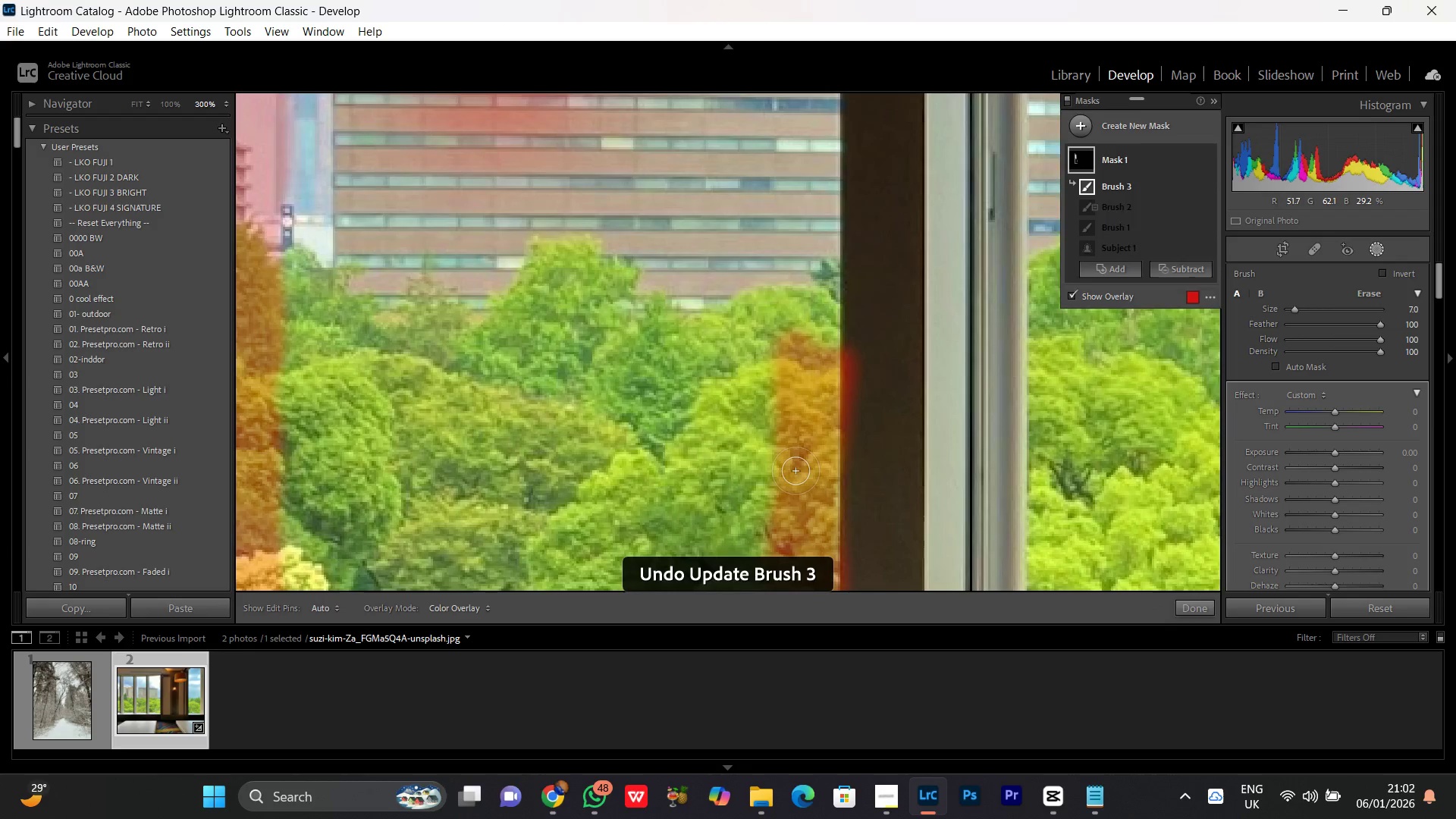 
left_click_drag(start_coordinate=[795, 471], to_coordinate=[810, 263])
 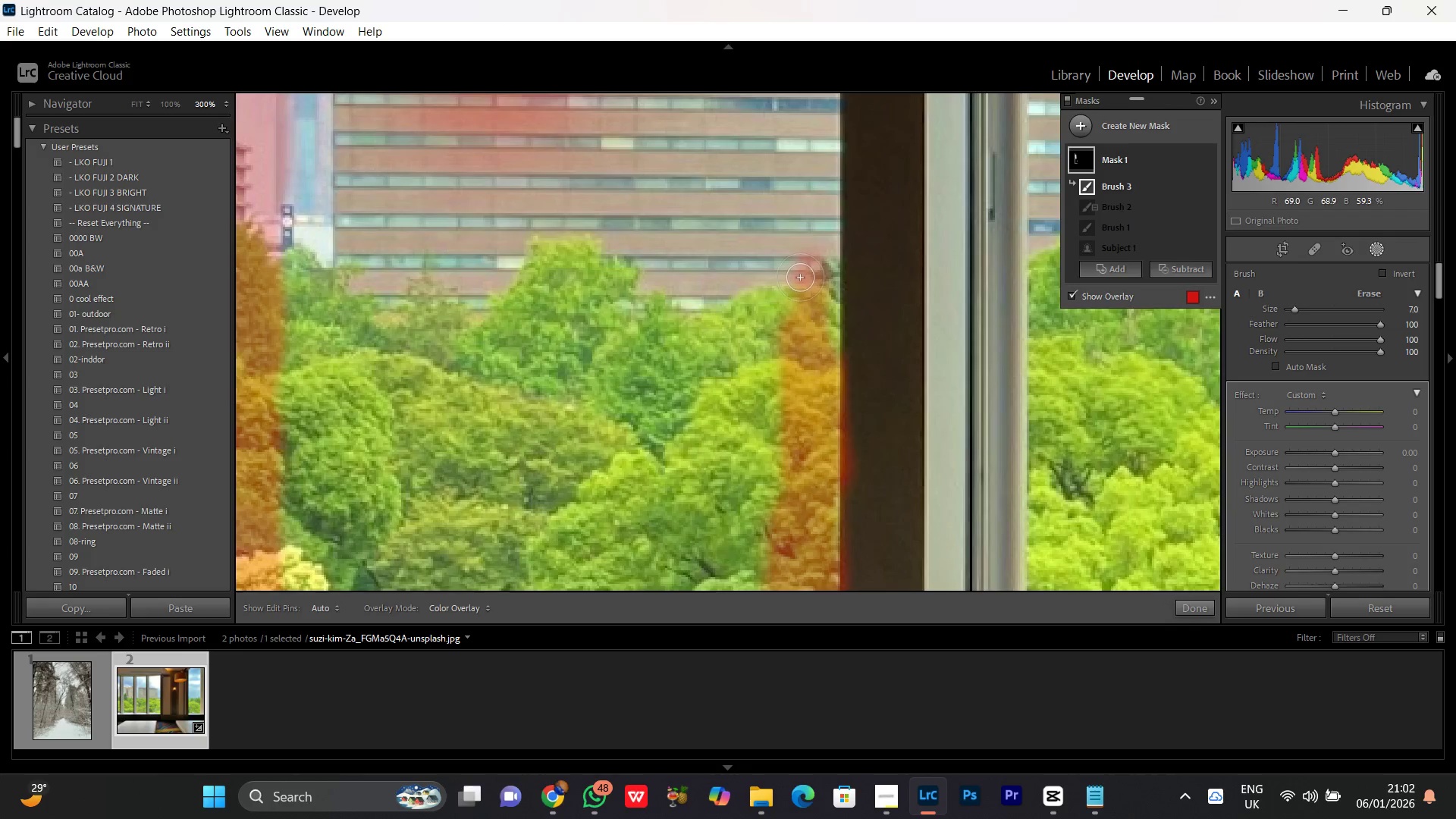 
key(Control+Z)
 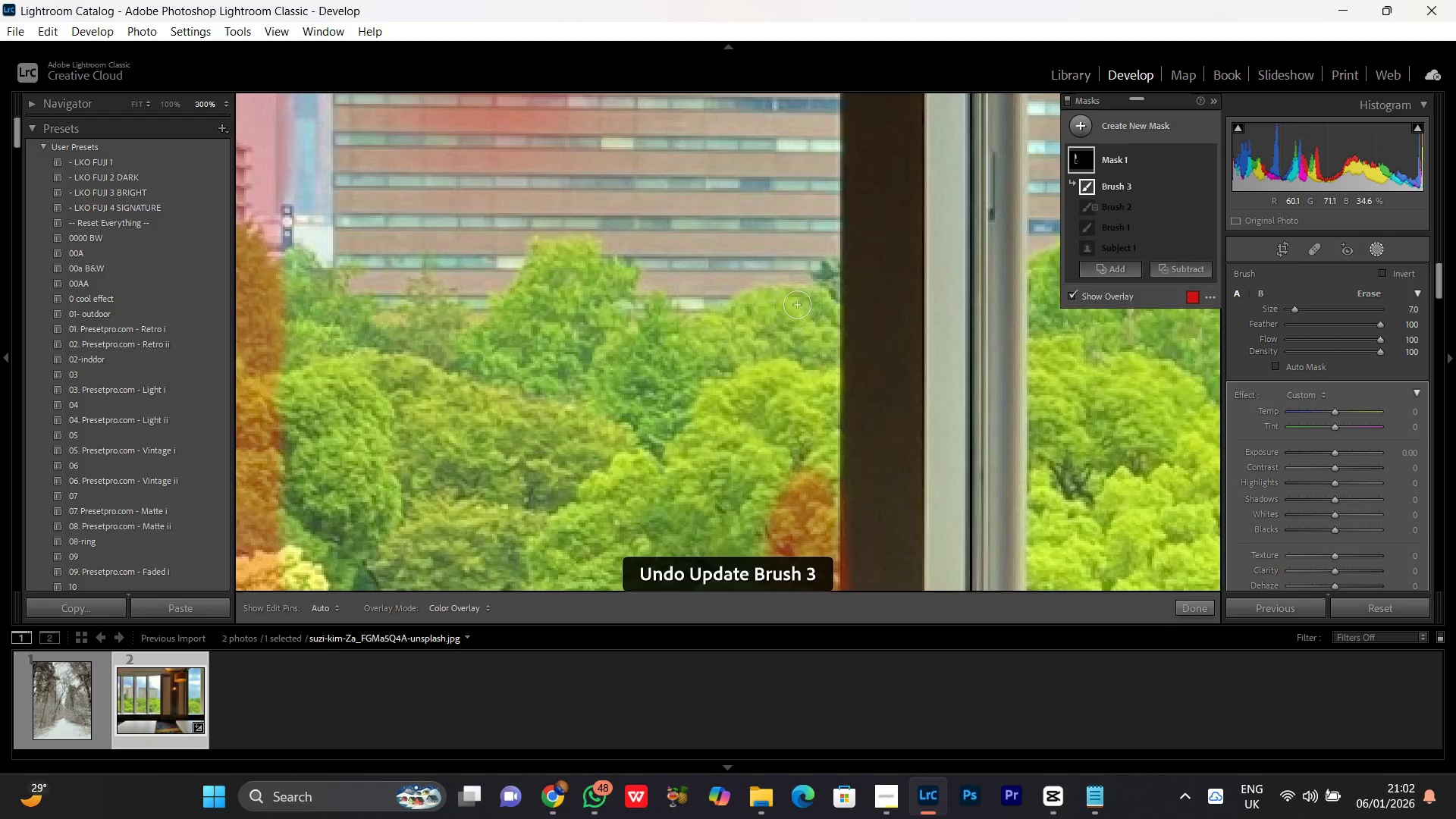 
left_click_drag(start_coordinate=[797, 306], to_coordinate=[802, 272])
 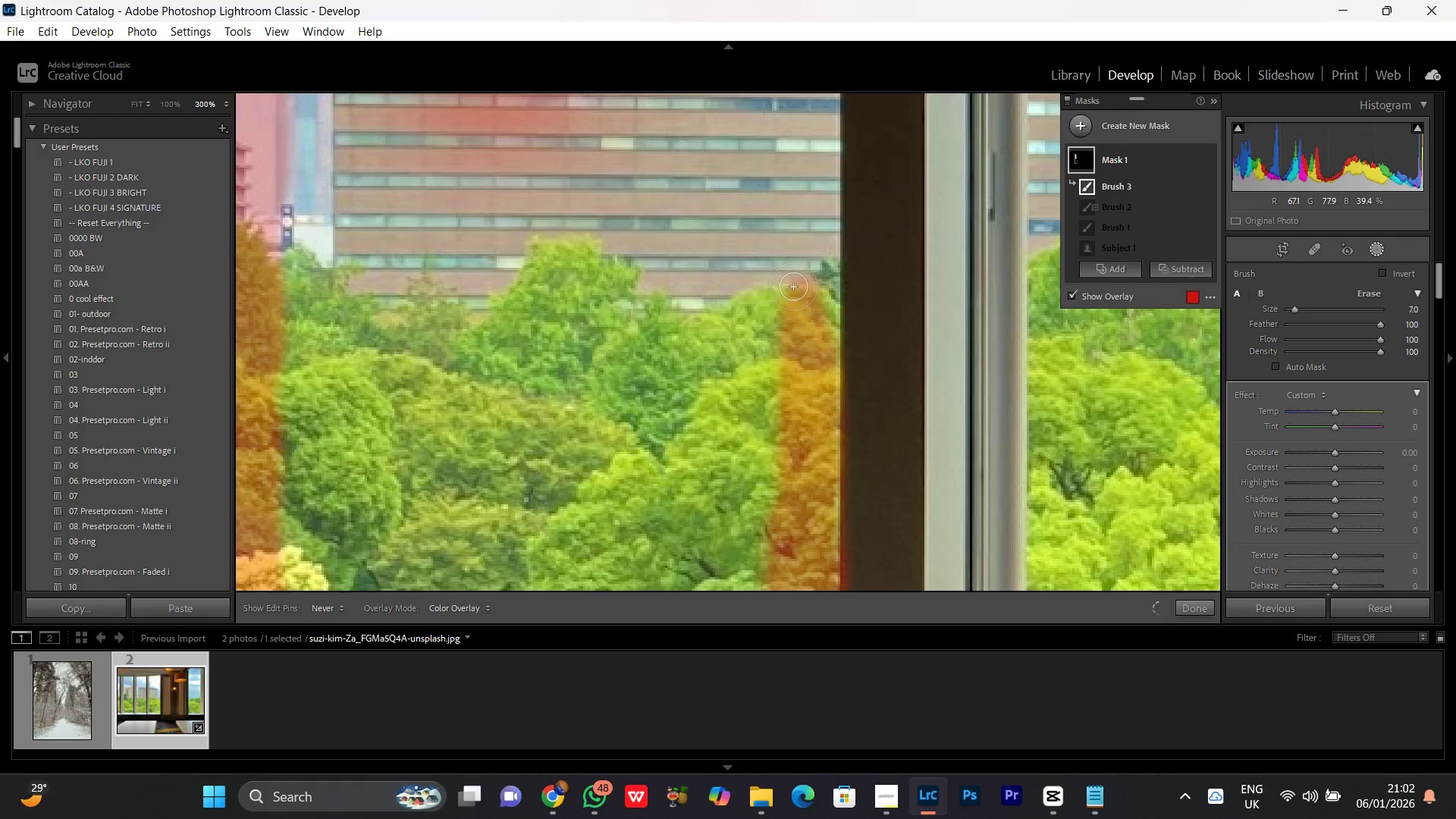 
key(Space)
 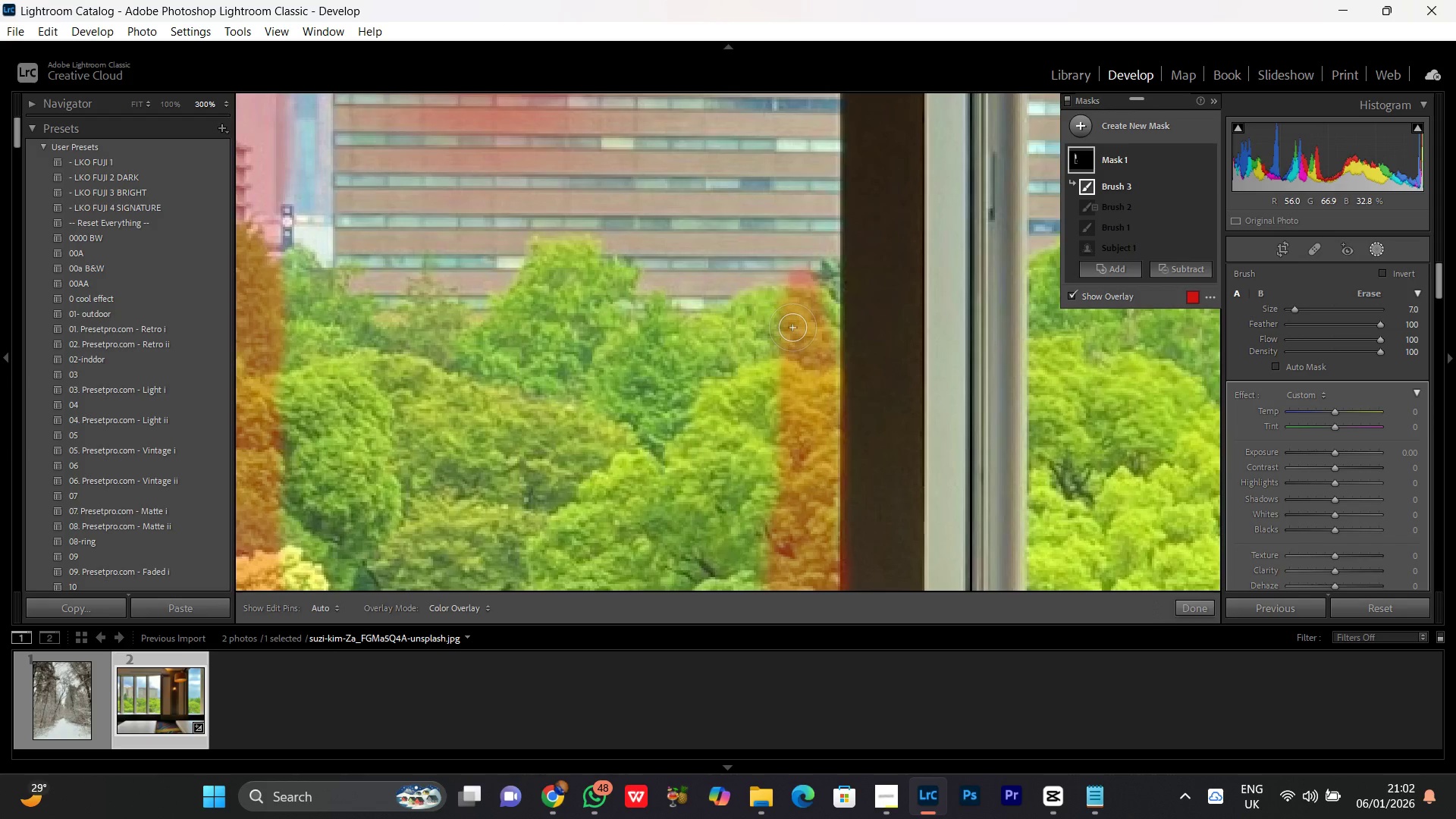 
key(Control+Z)
 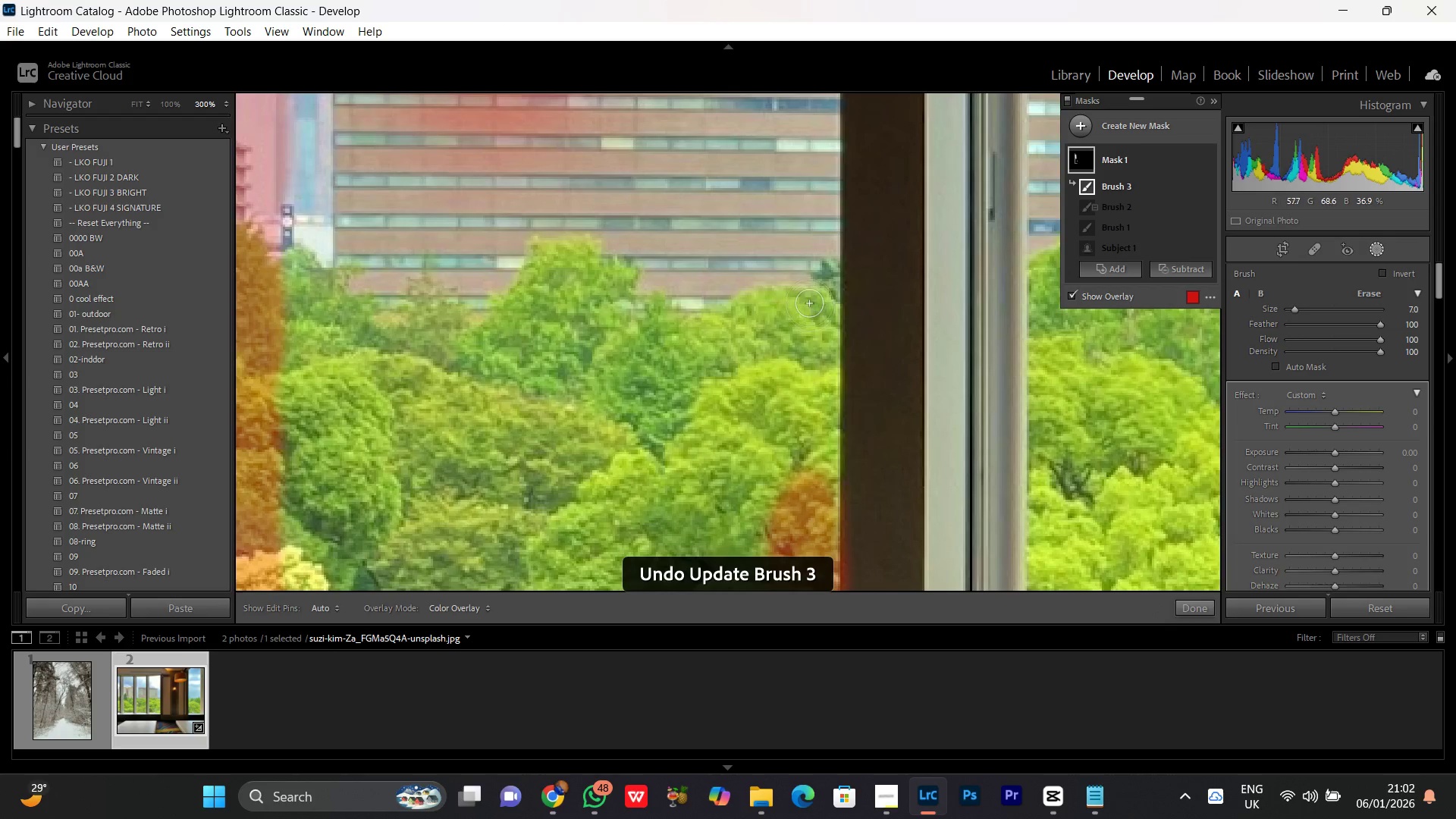 
left_click_drag(start_coordinate=[804, 293], to_coordinate=[803, 342])
 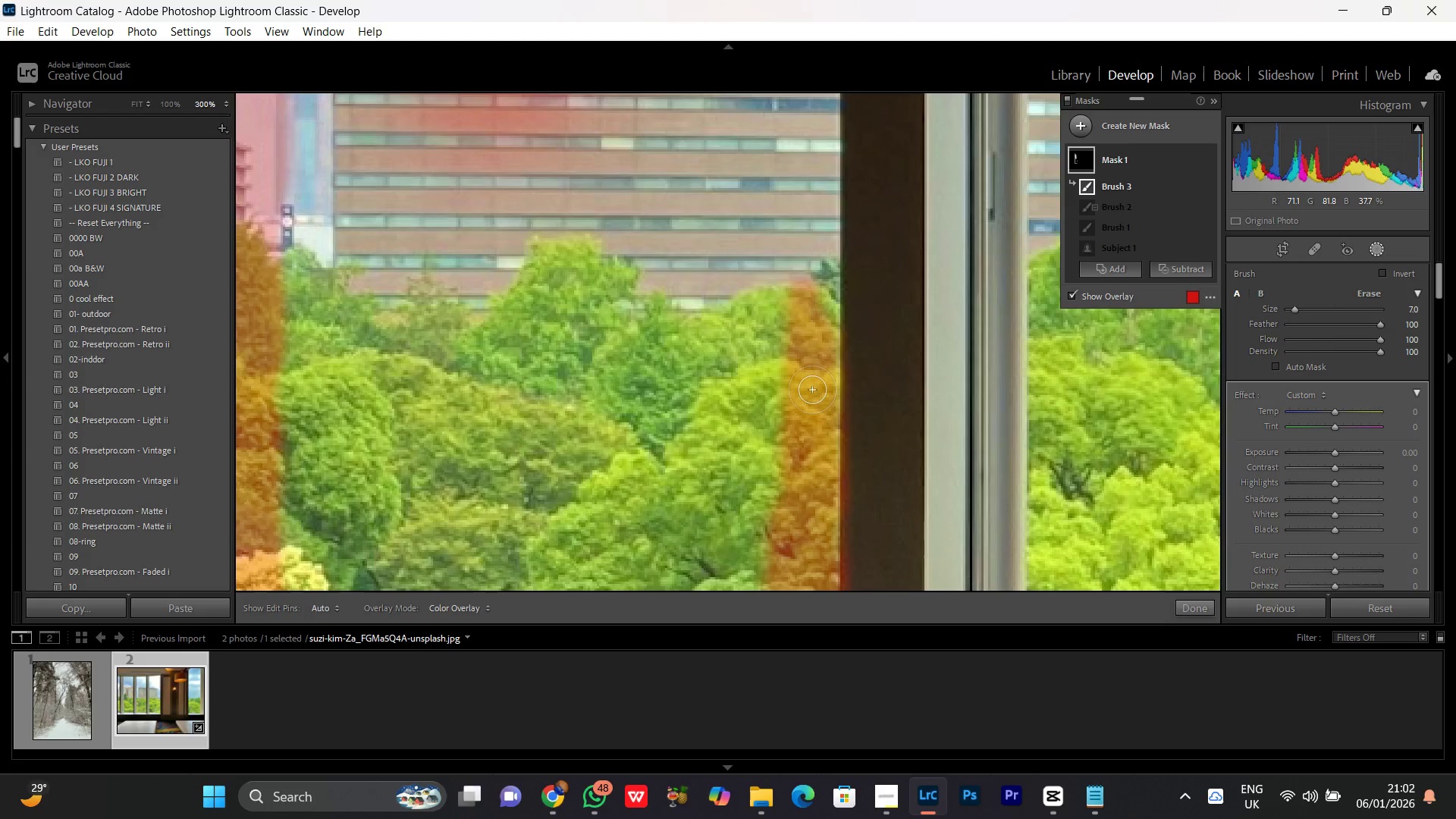 
key(Control+ControlLeft)
 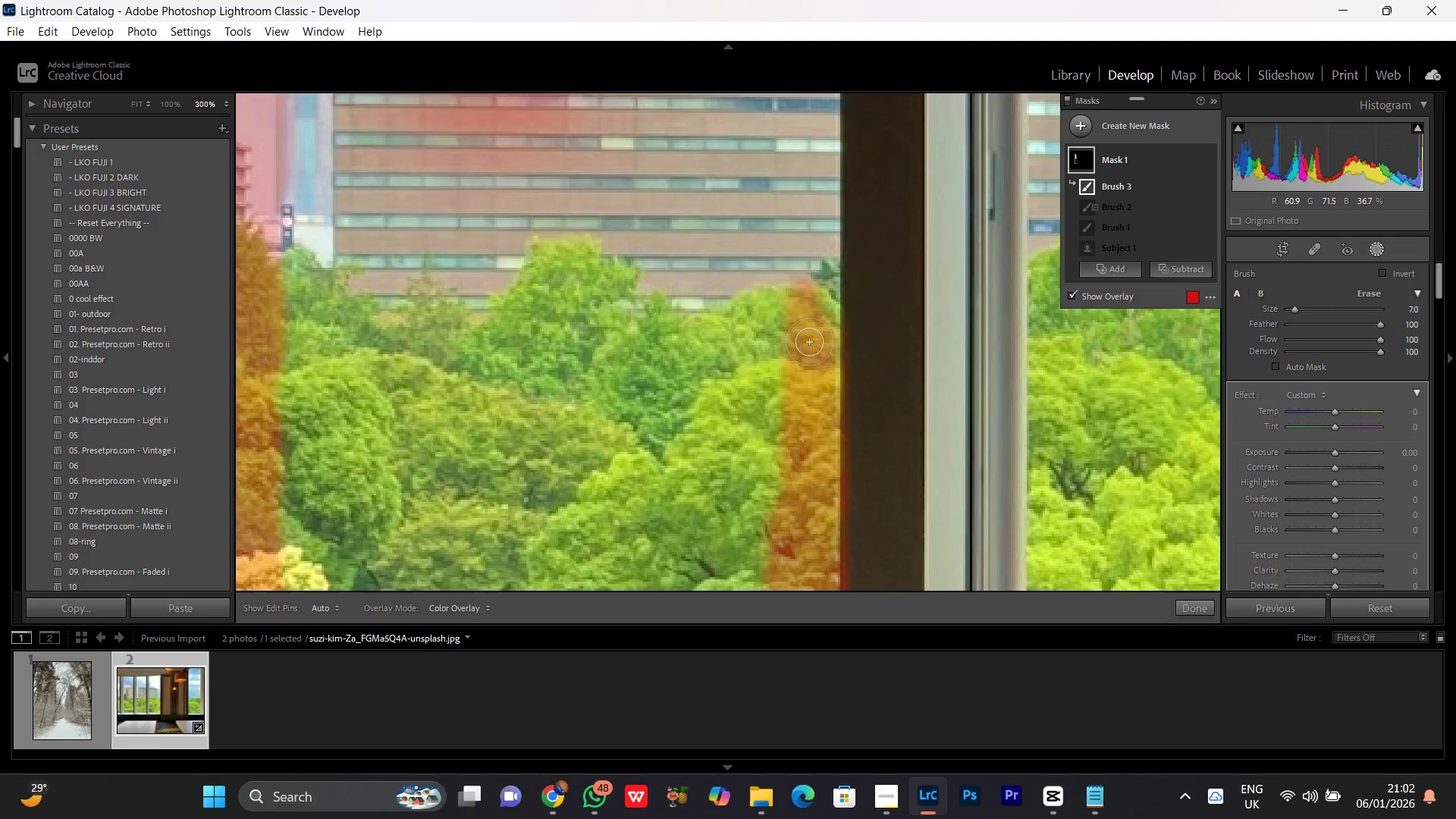 
hold_key(key=Space, duration=0.55)
 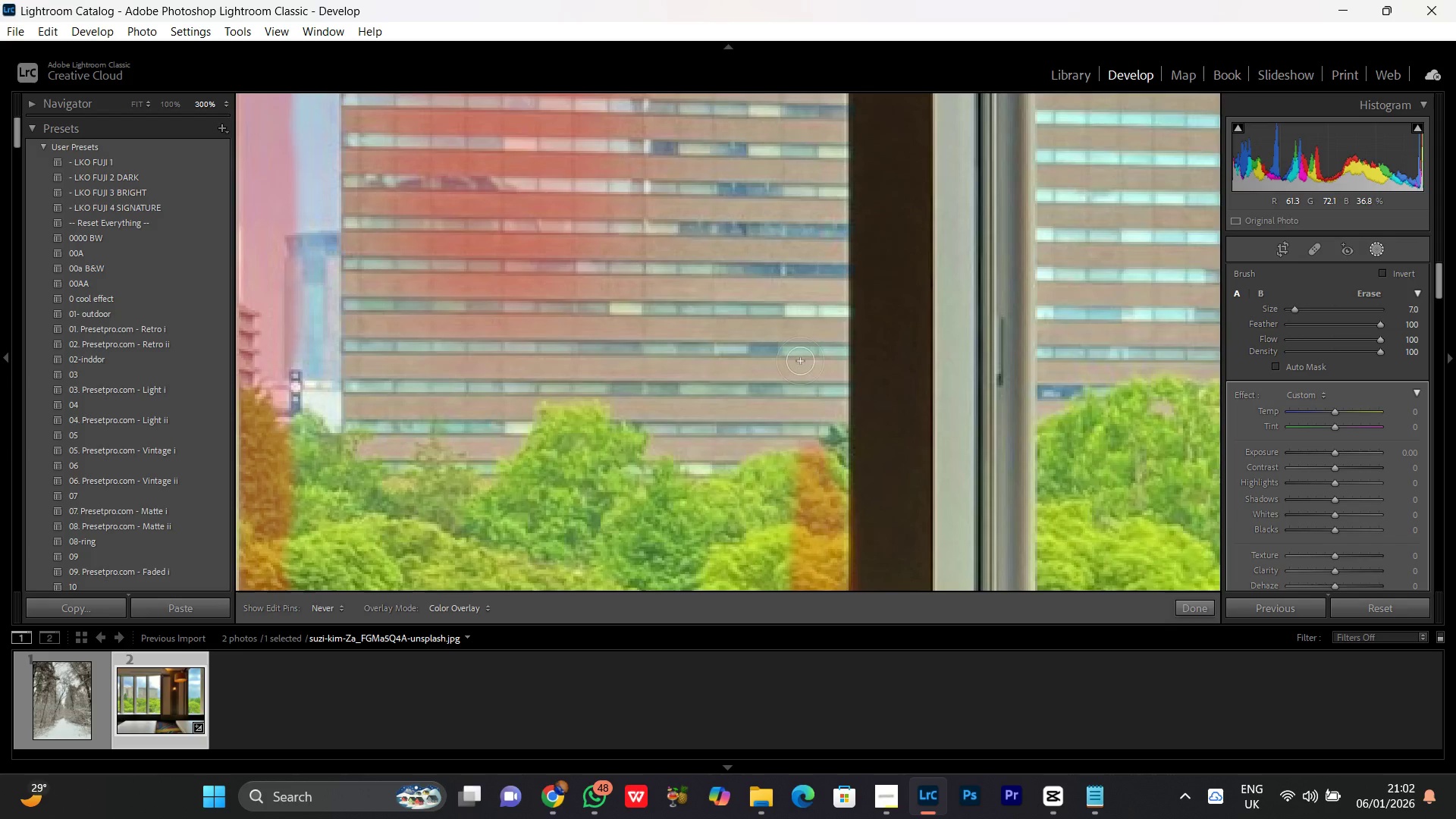 
left_click_drag(start_coordinate=[789, 265], to_coordinate=[798, 430])
 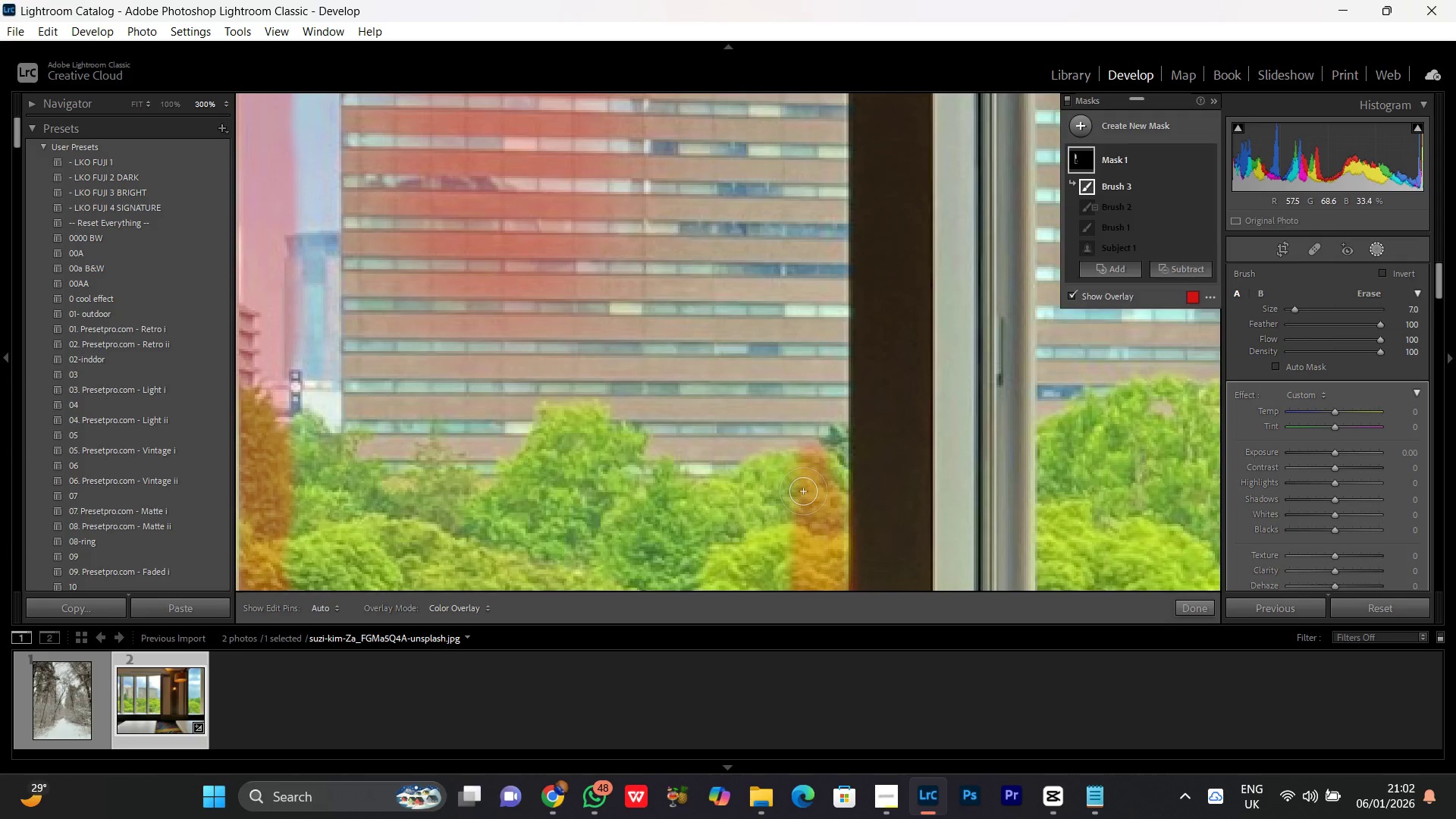 
left_click_drag(start_coordinate=[803, 492], to_coordinate=[824, 413])
 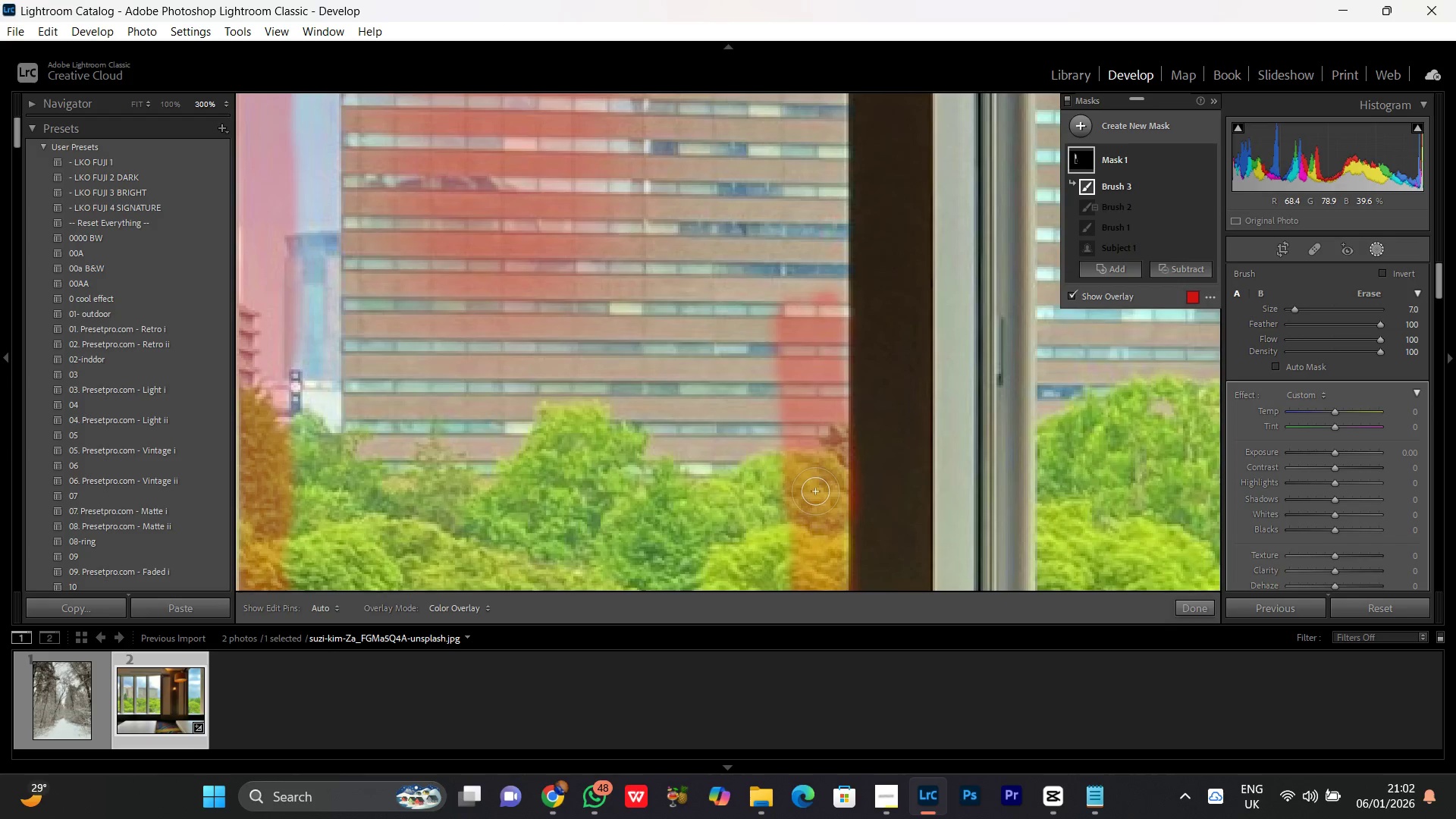 
key(Control+Backslash)
 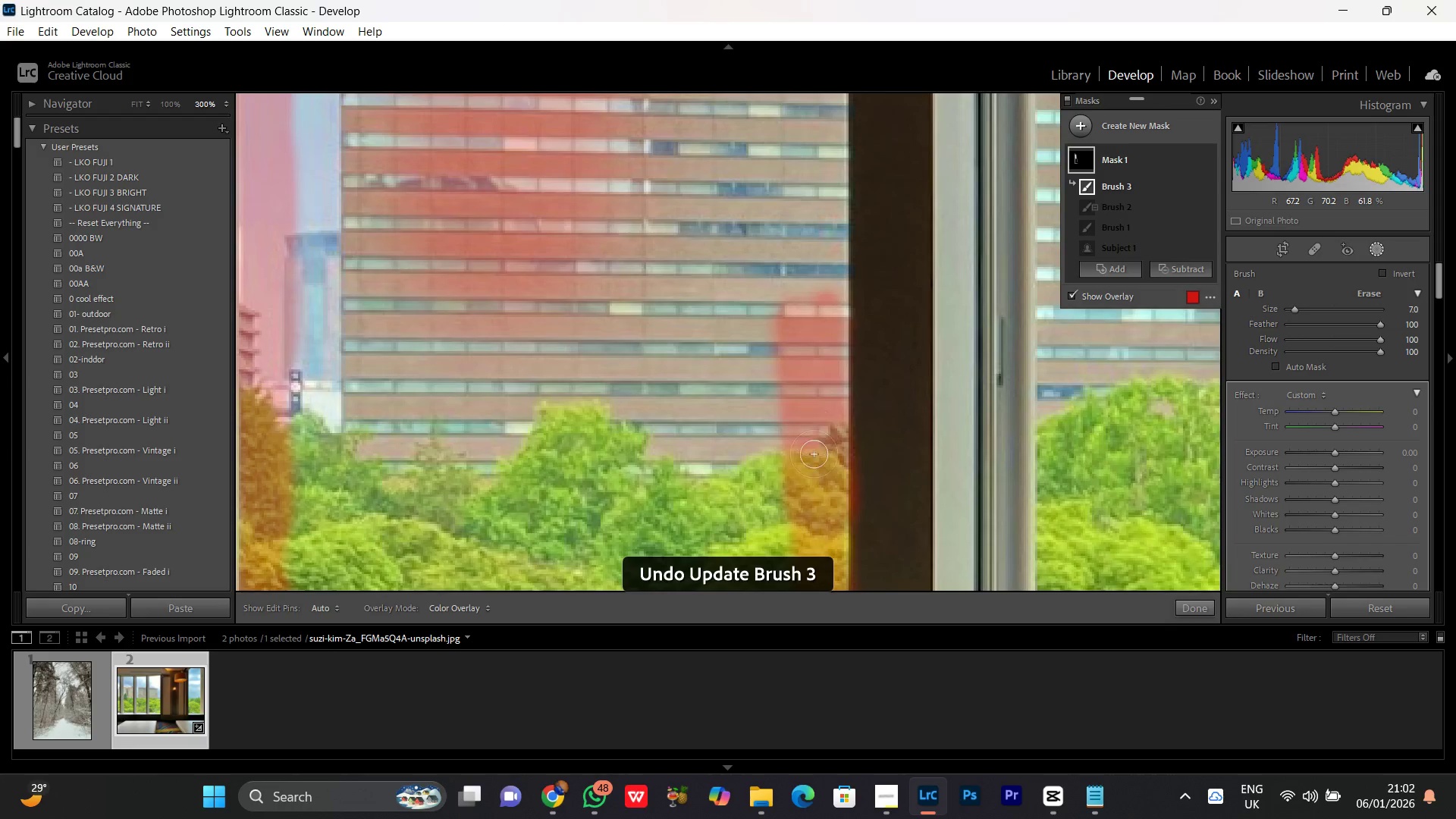 
key(Control+Z)
 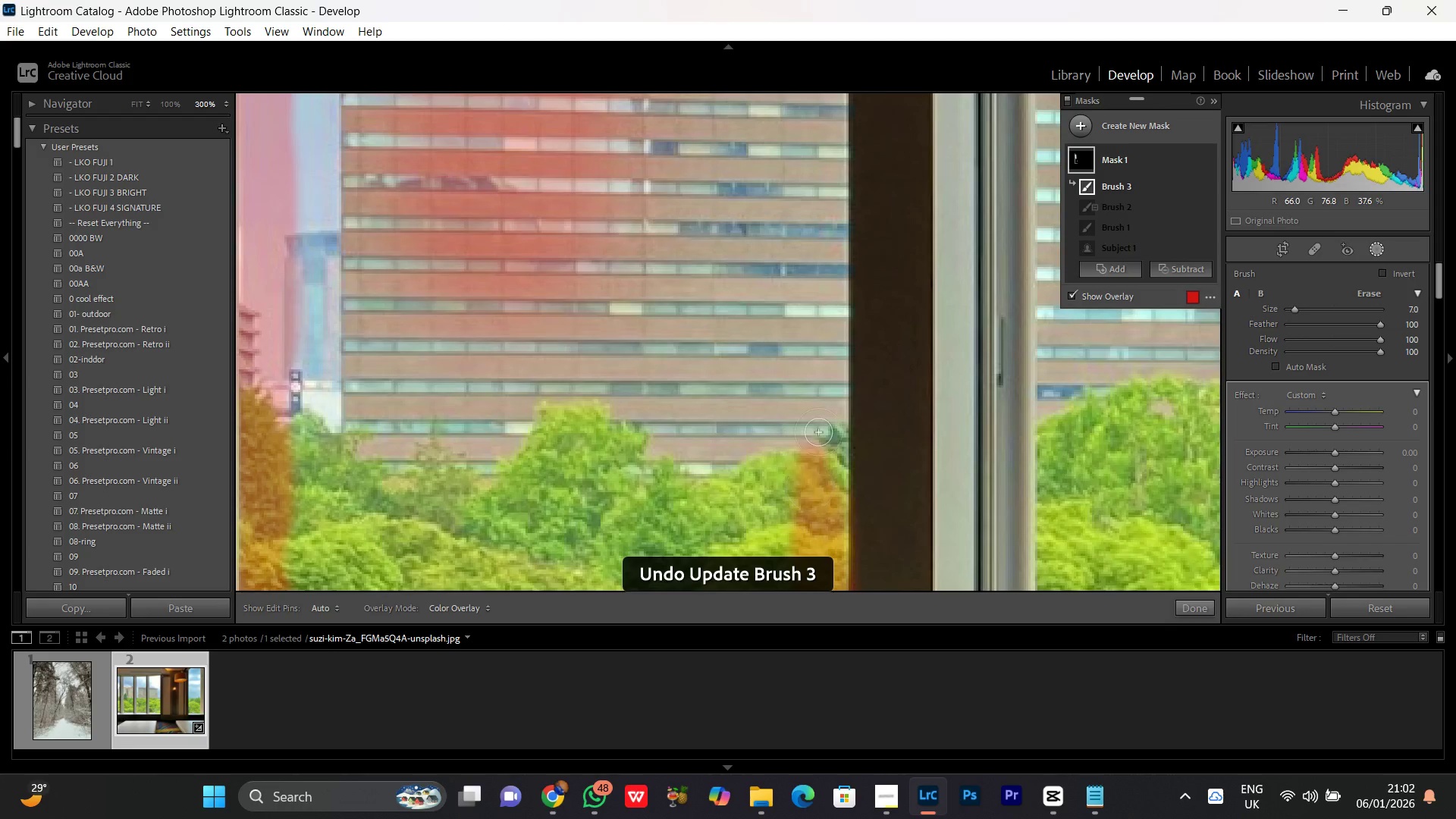 
left_click_drag(start_coordinate=[817, 394], to_coordinate=[821, 243])
 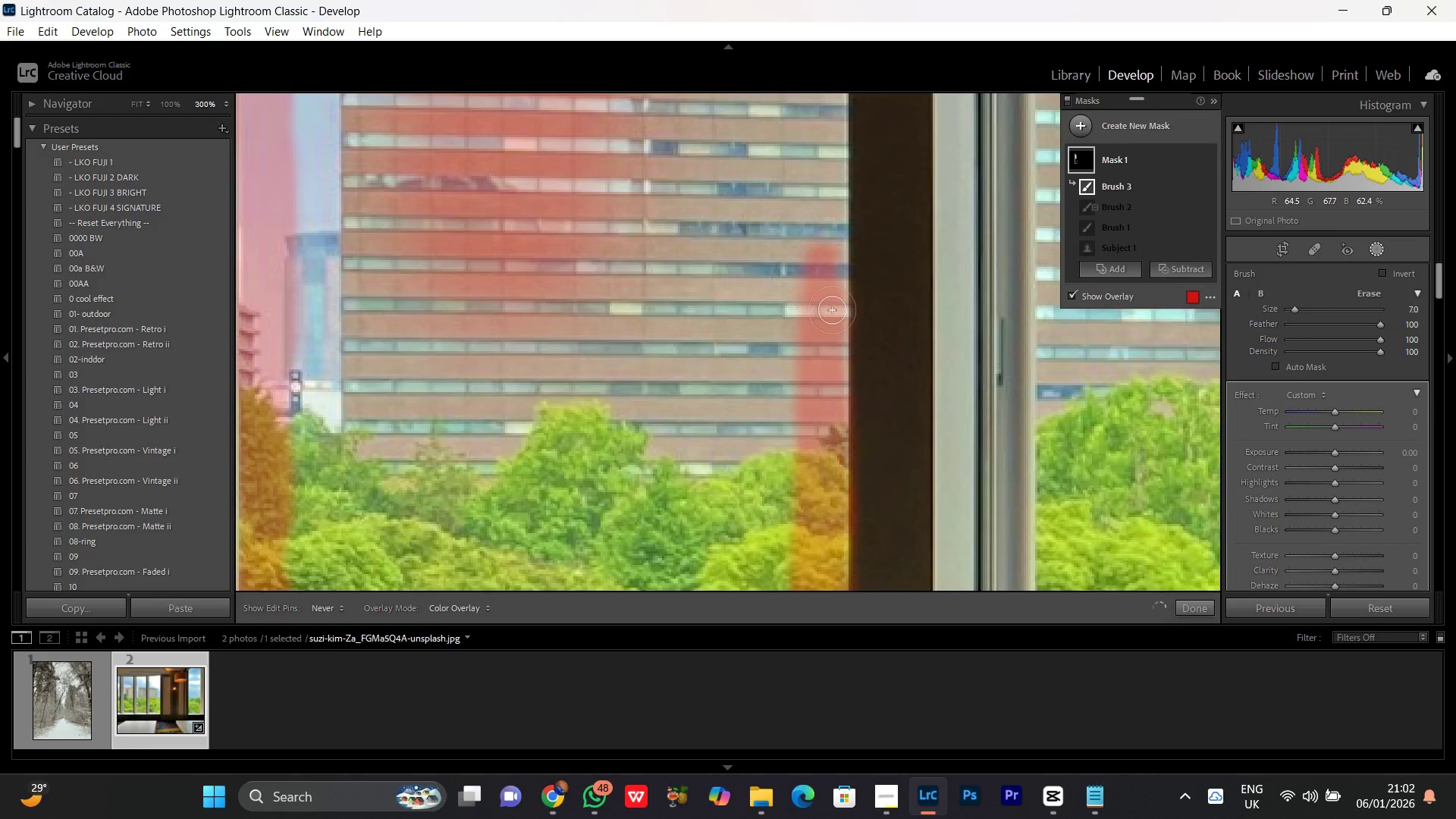 
hold_key(key=Space, duration=0.66)
 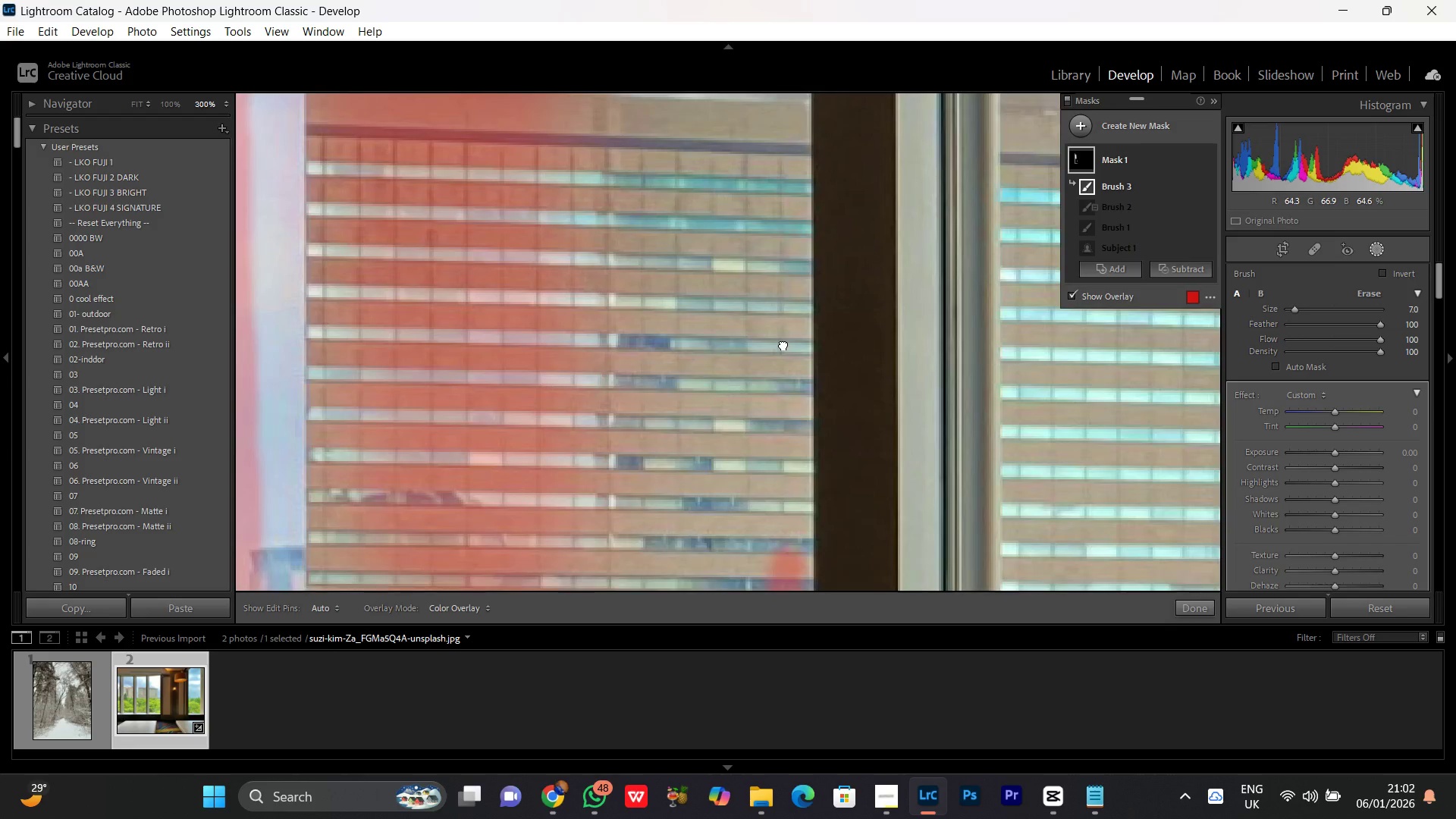 
left_click_drag(start_coordinate=[830, 209], to_coordinate=[794, 551])
 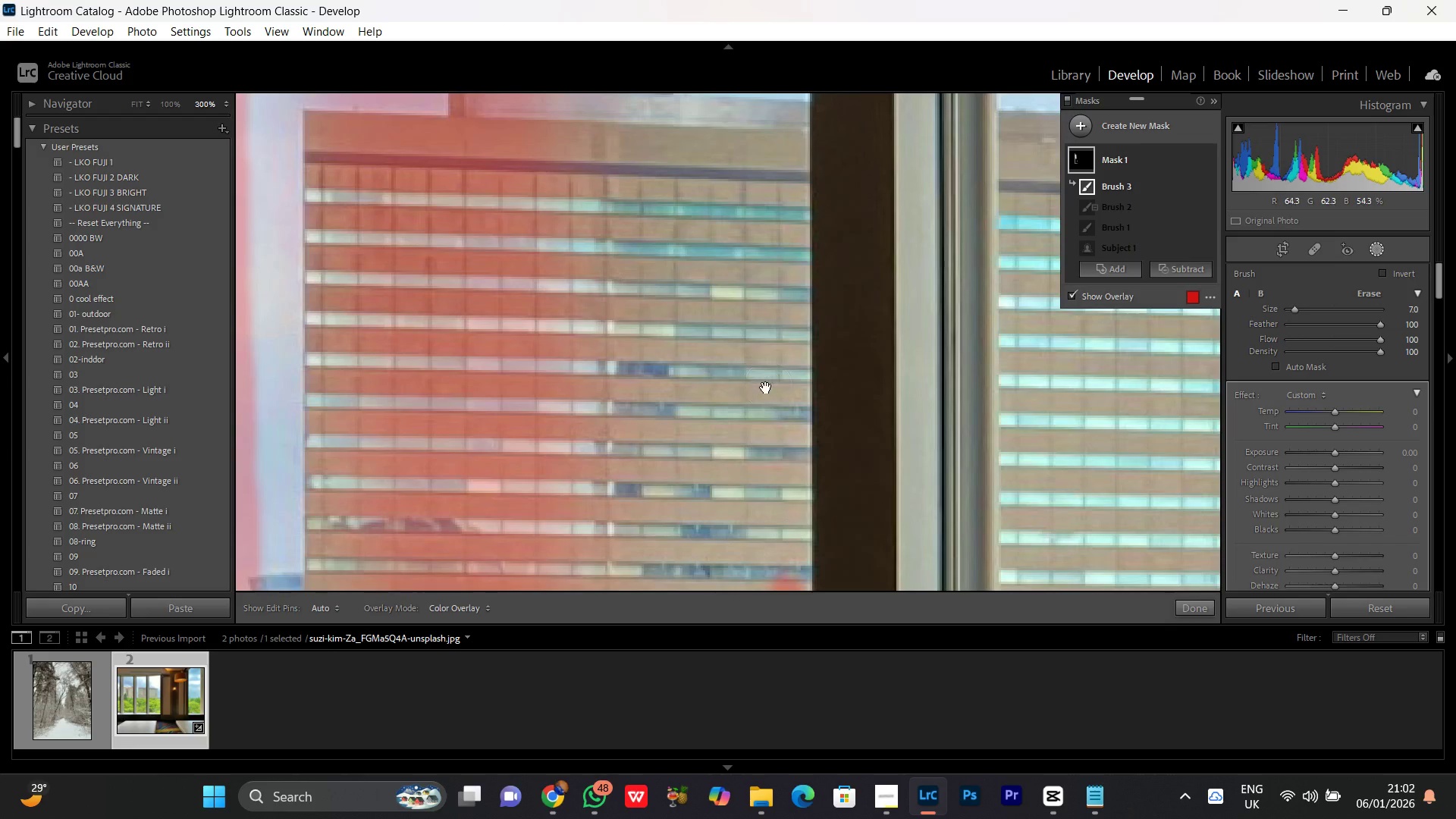 
hold_key(key=Space, duration=0.58)
 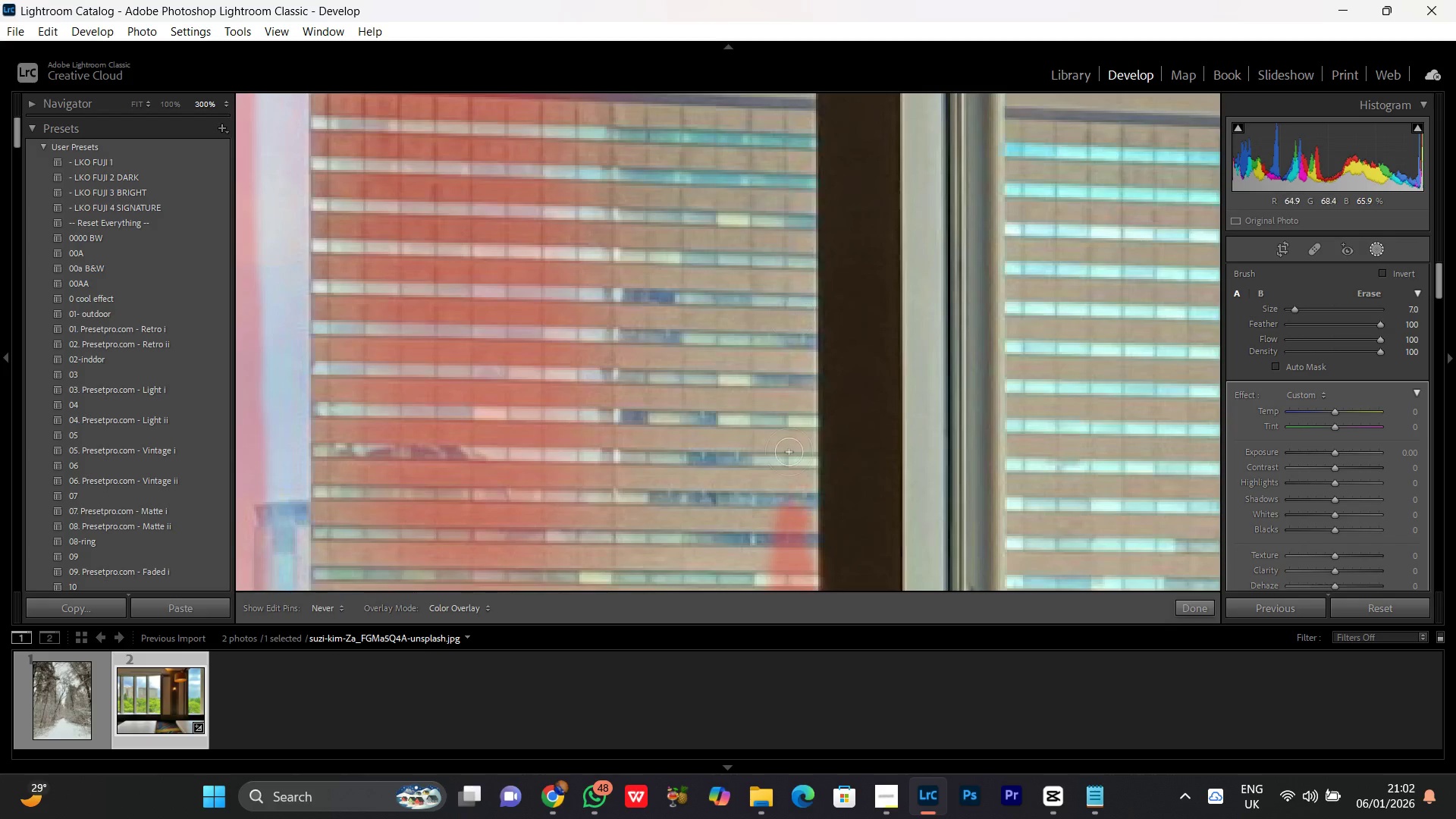 
left_click_drag(start_coordinate=[777, 416], to_coordinate=[783, 344])
 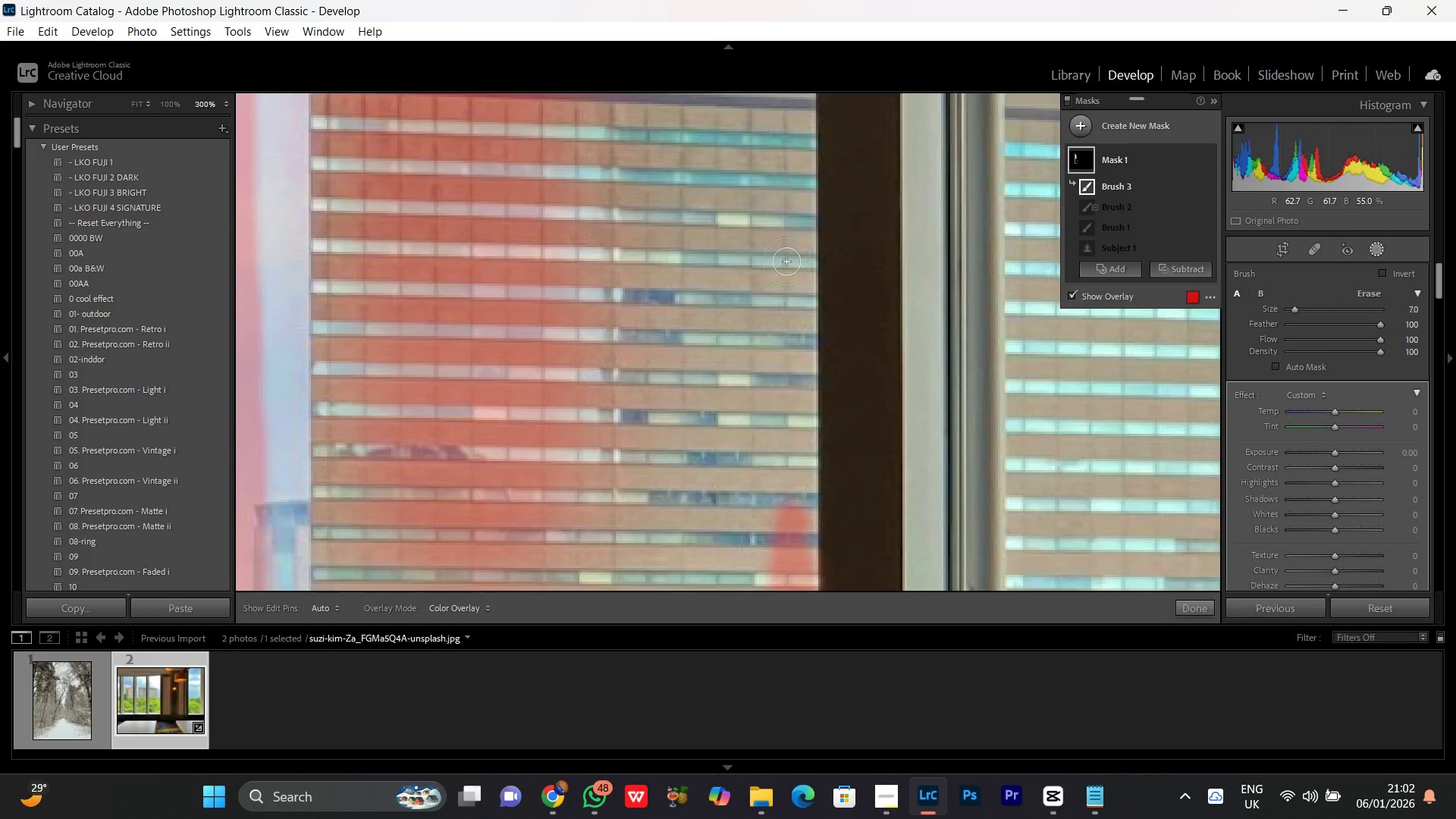 
left_click_drag(start_coordinate=[786, 262], to_coordinate=[789, 519])
 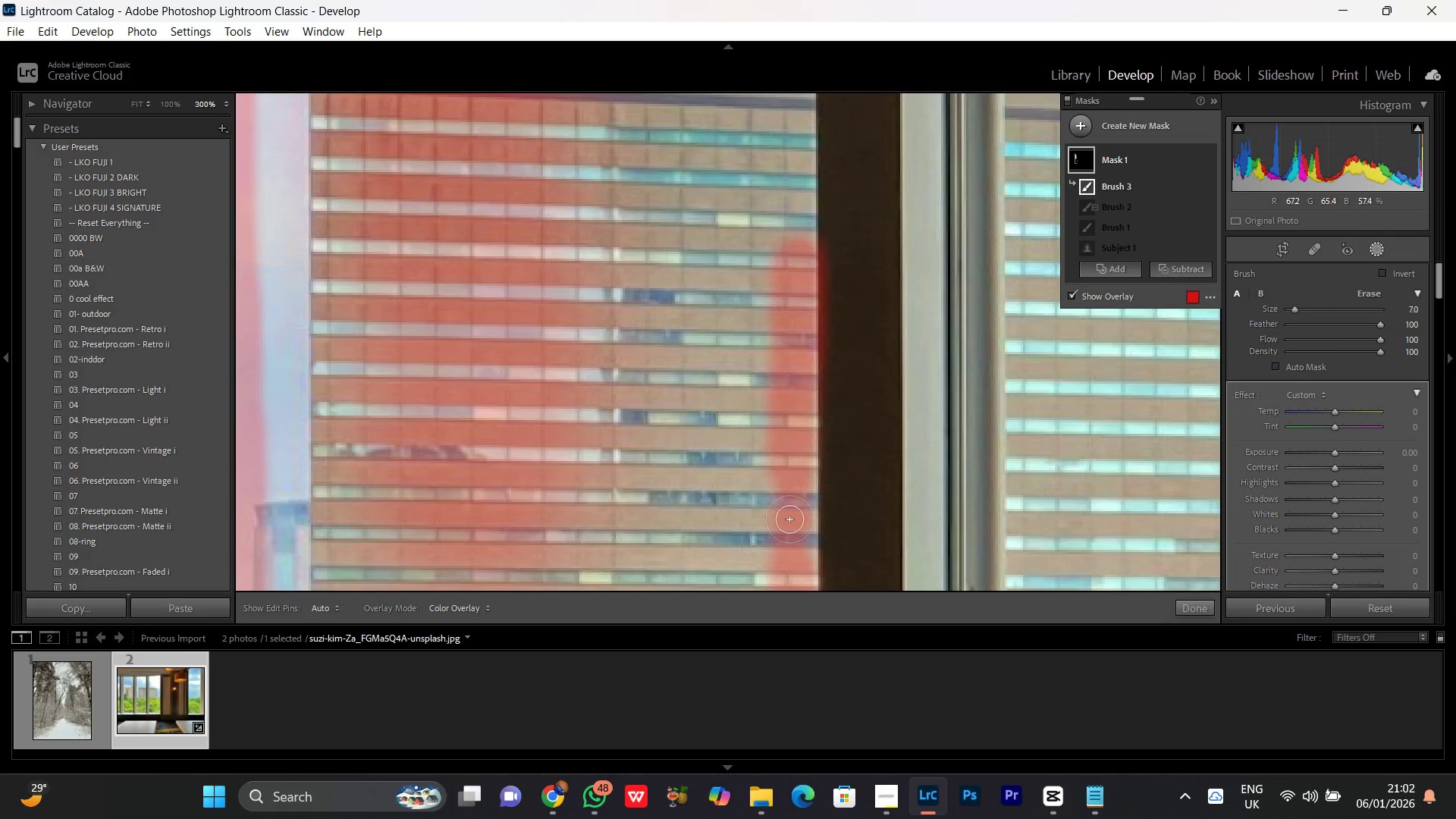 
key(Control+Z)
 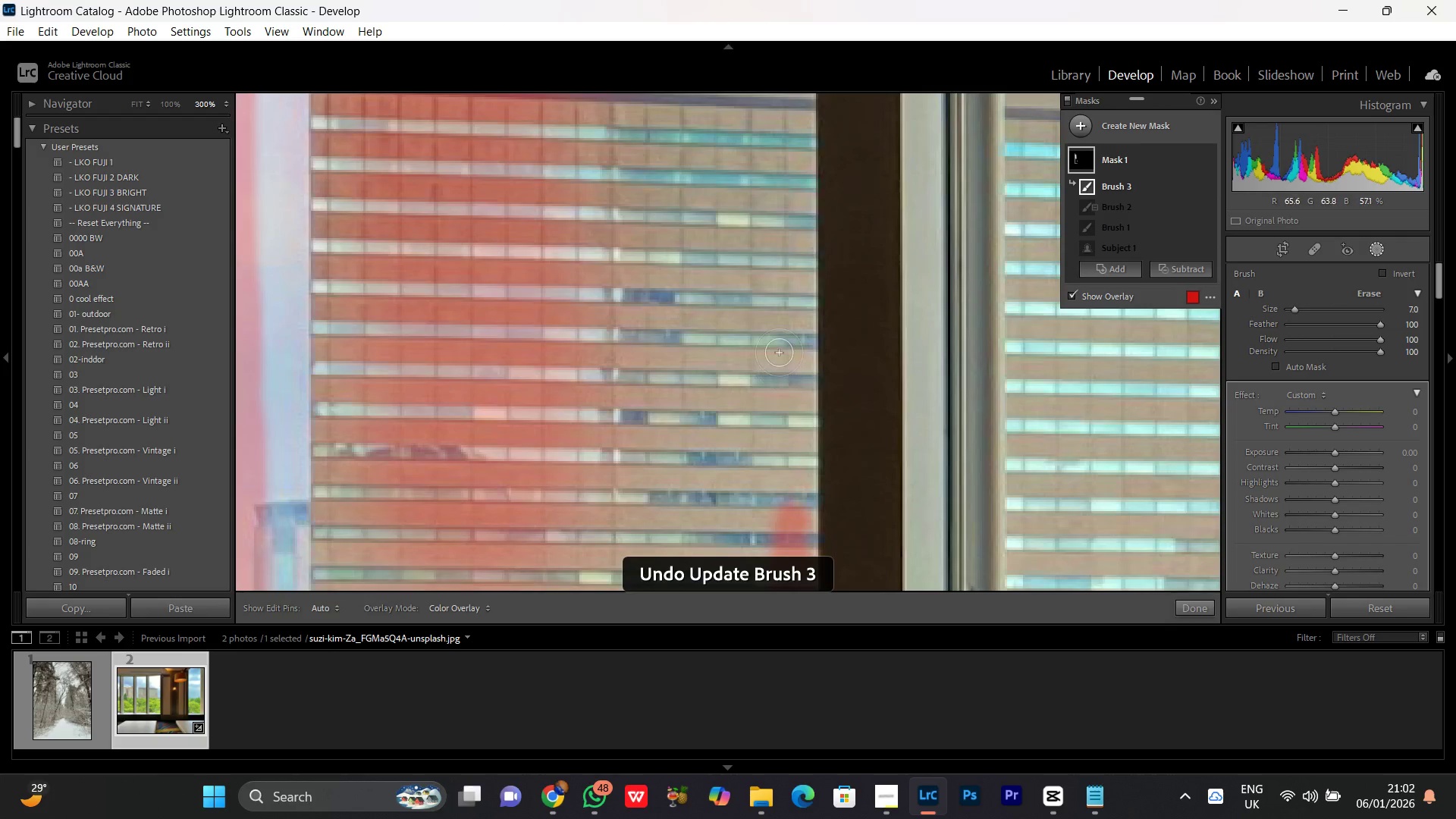 
left_click_drag(start_coordinate=[780, 352], to_coordinate=[784, 316])
 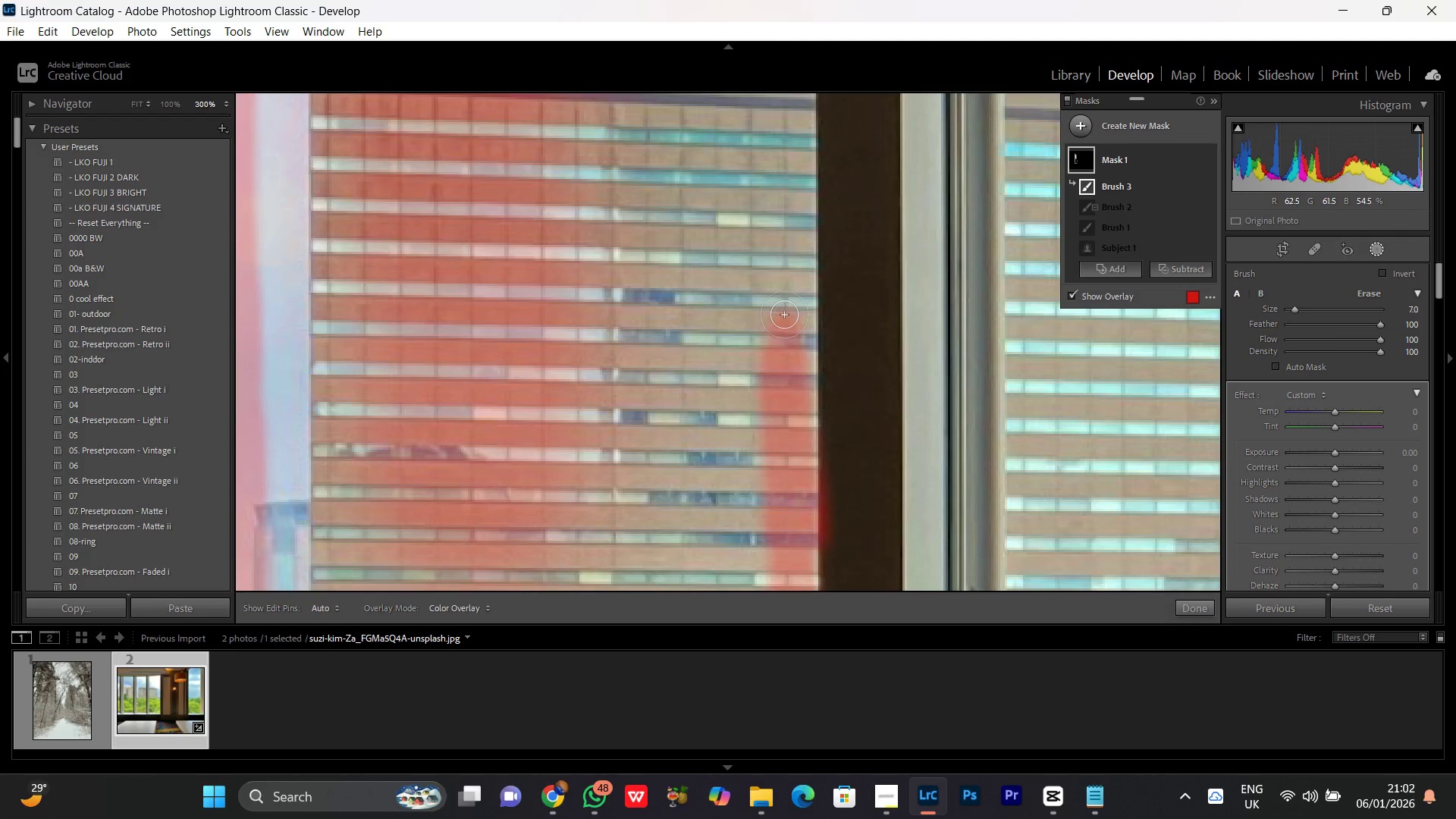 
key(Control+Z)
 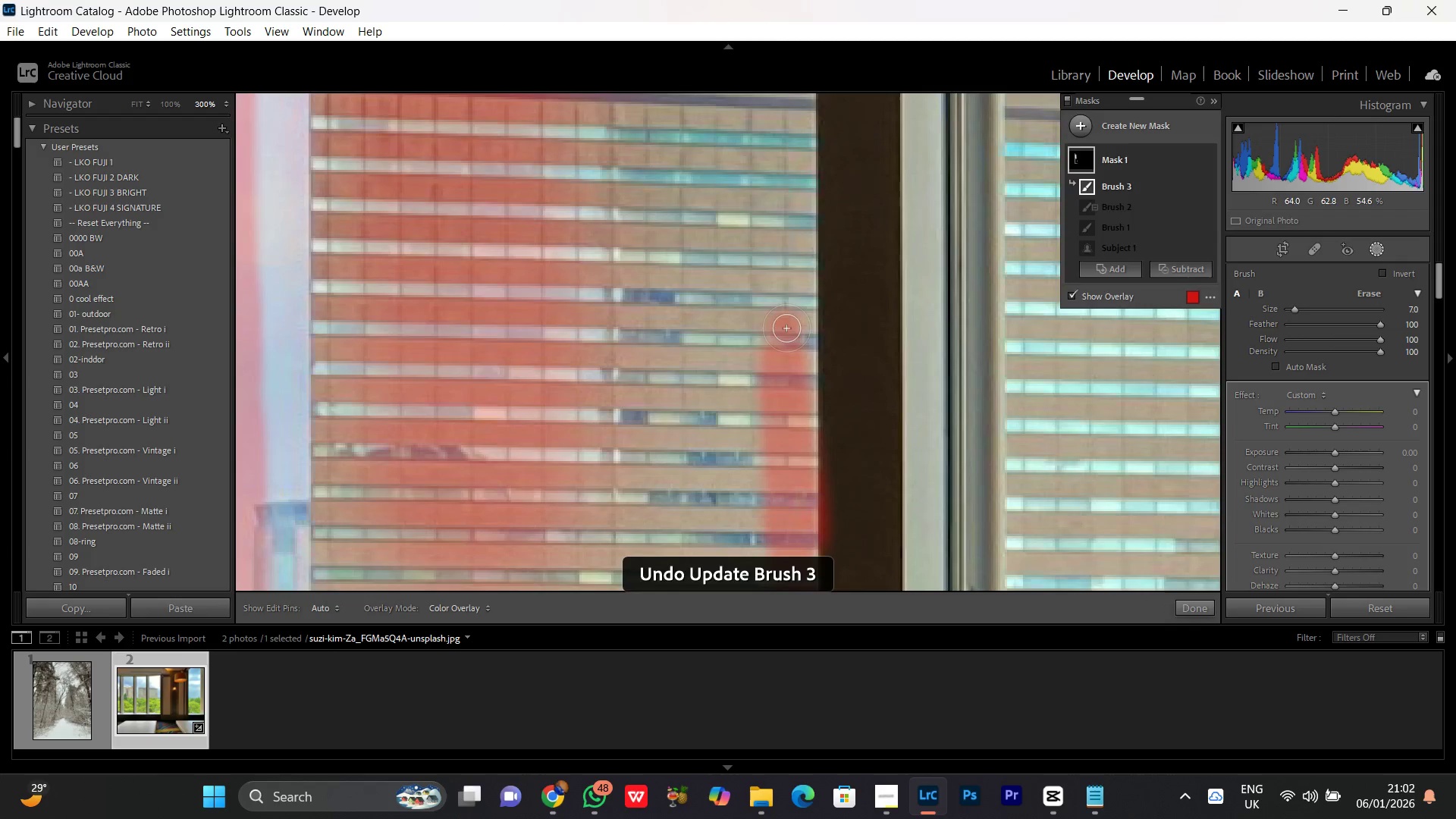 
left_click_drag(start_coordinate=[782, 291], to_coordinate=[790, 407])
 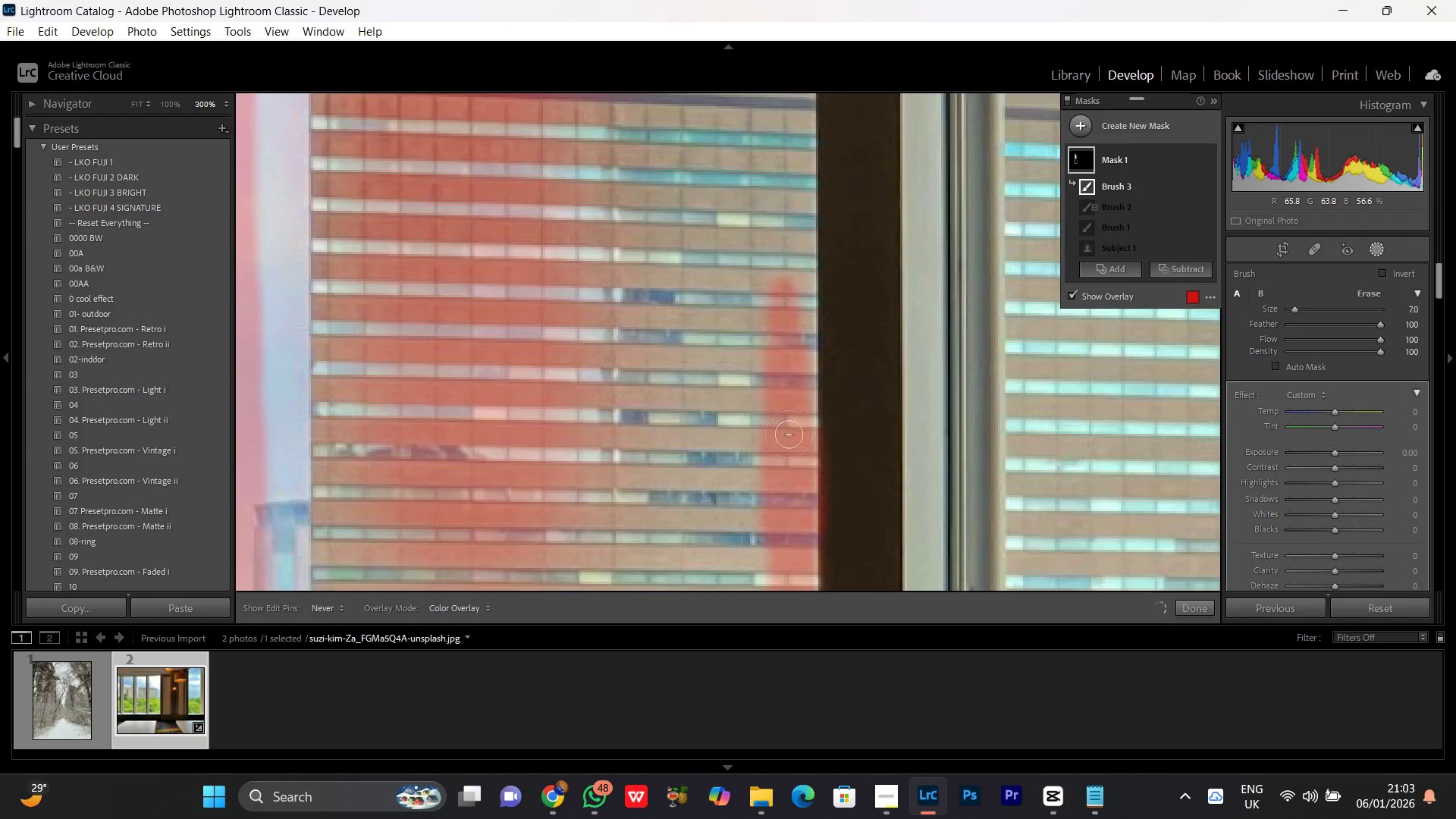 
key(Space)
 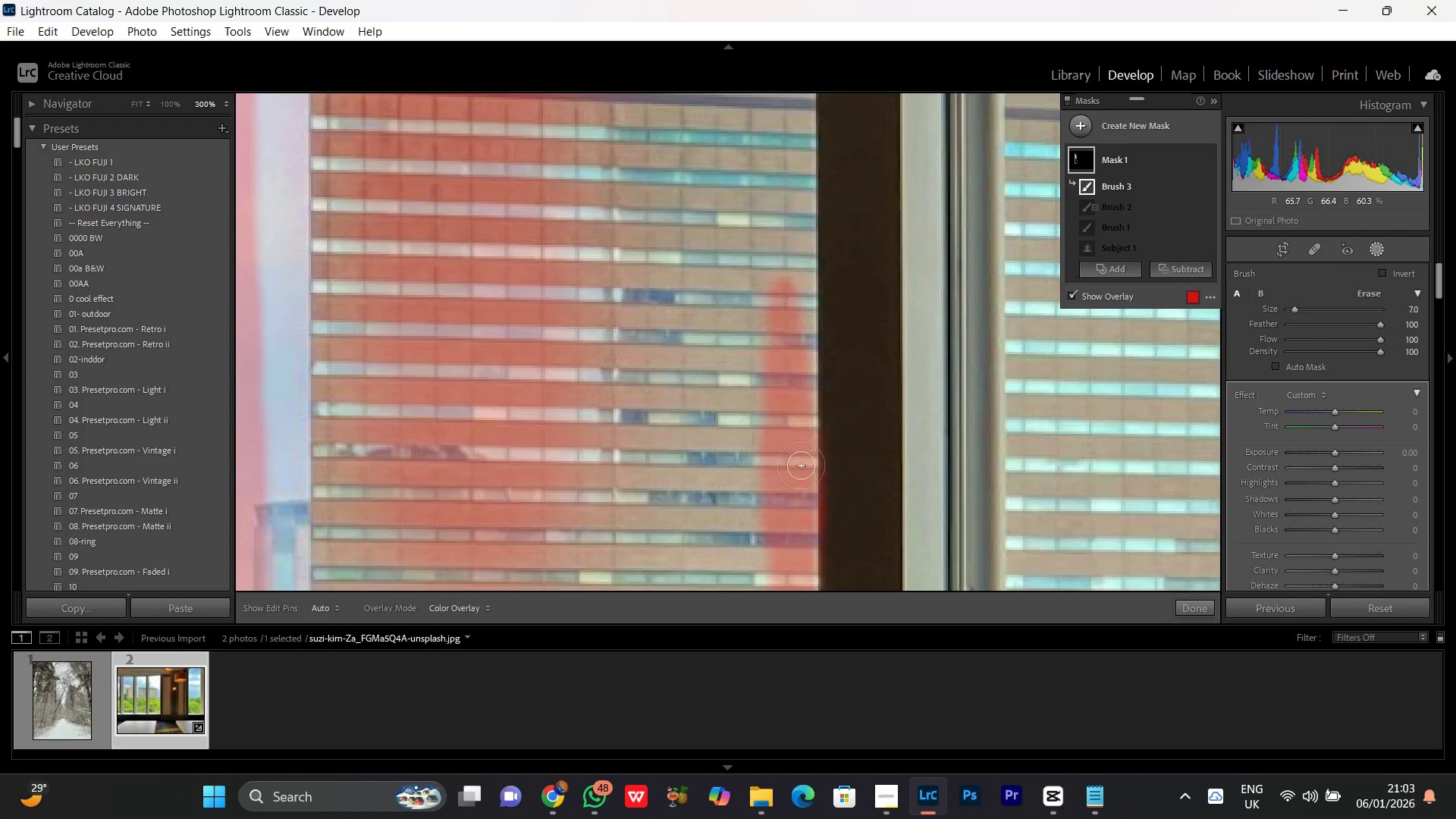 
left_click_drag(start_coordinate=[801, 466], to_coordinate=[785, 449])
 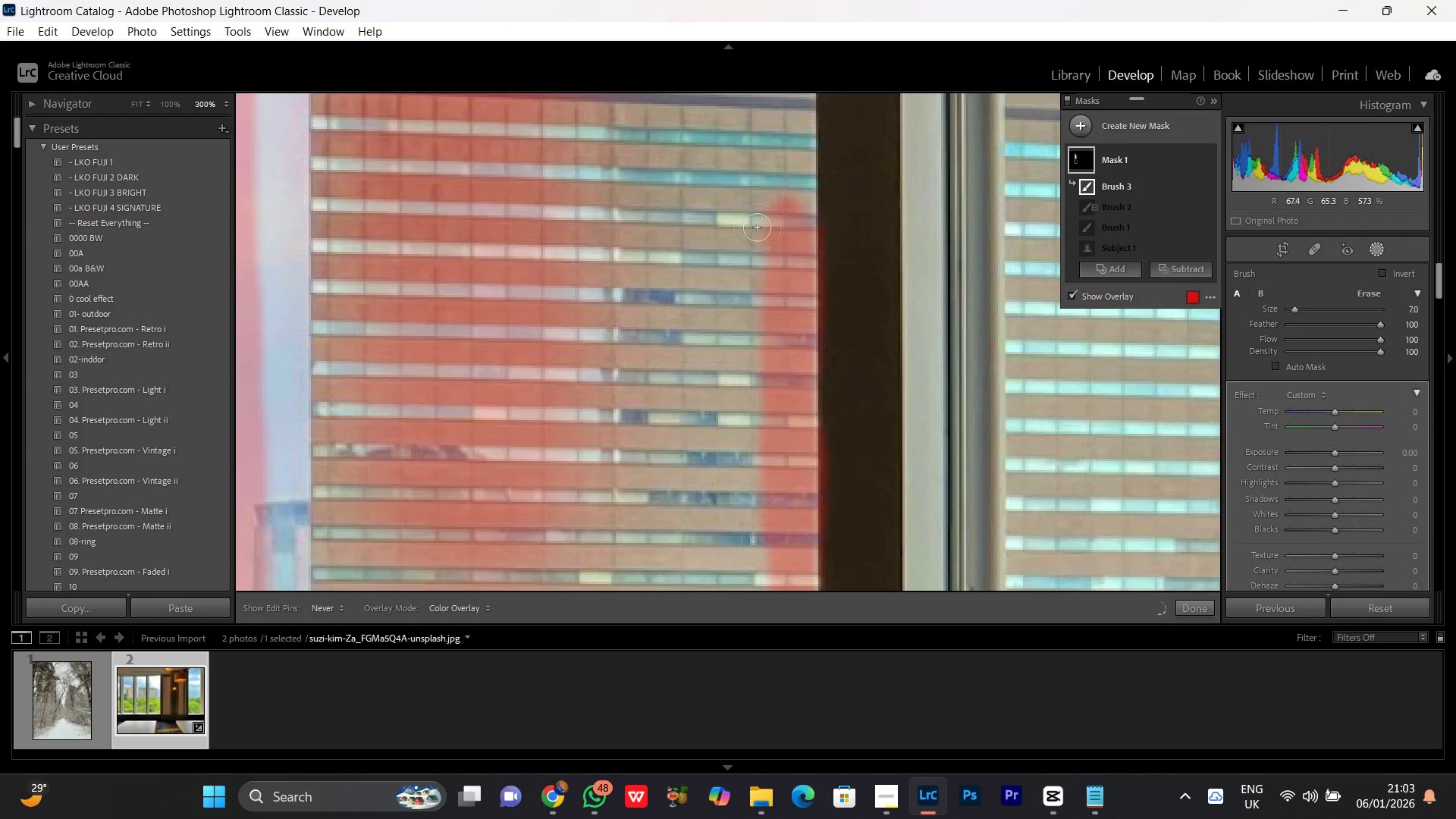 
hold_key(key=Space, duration=0.62)
 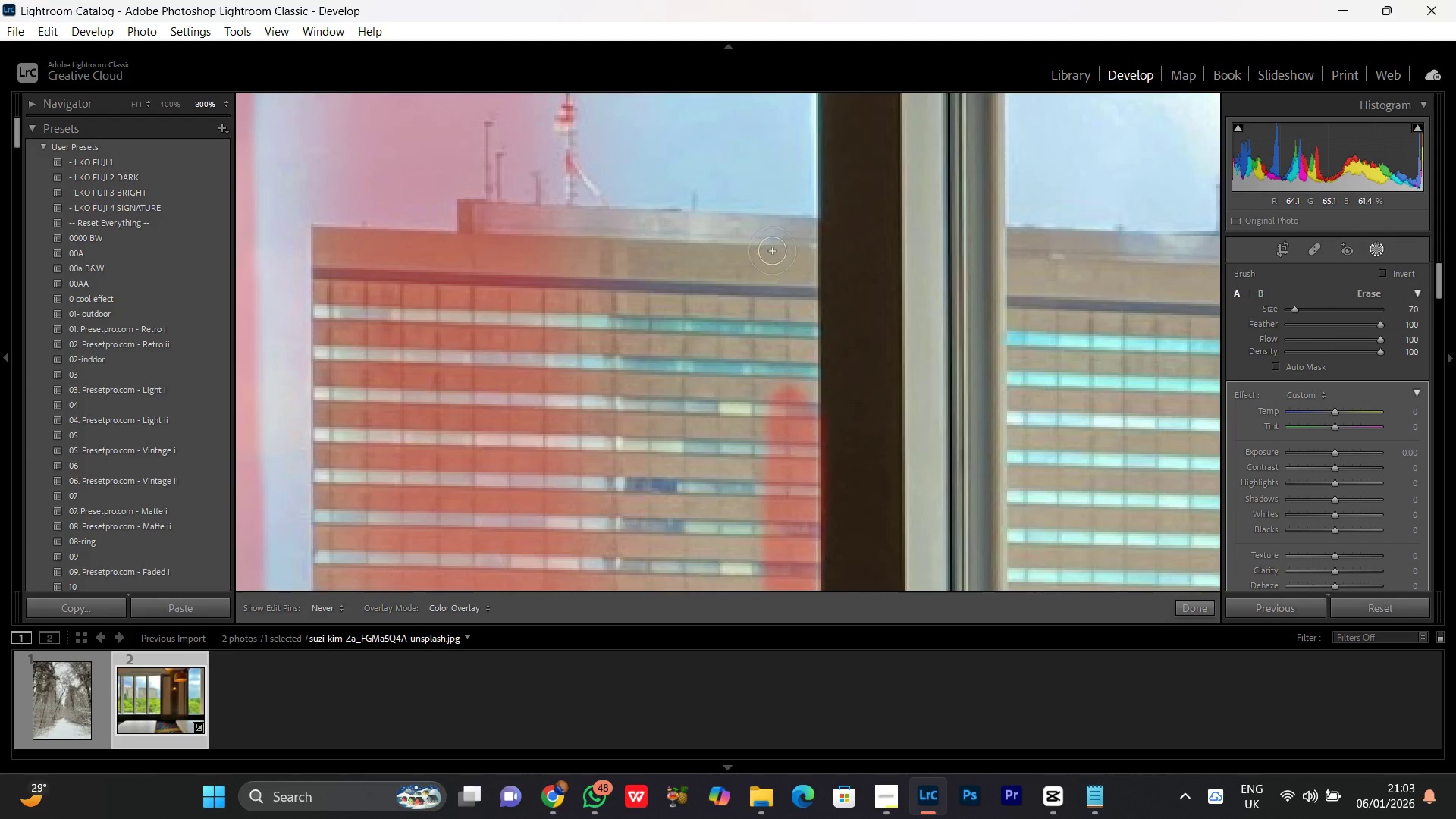 
left_click_drag(start_coordinate=[761, 238], to_coordinate=[763, 427])
 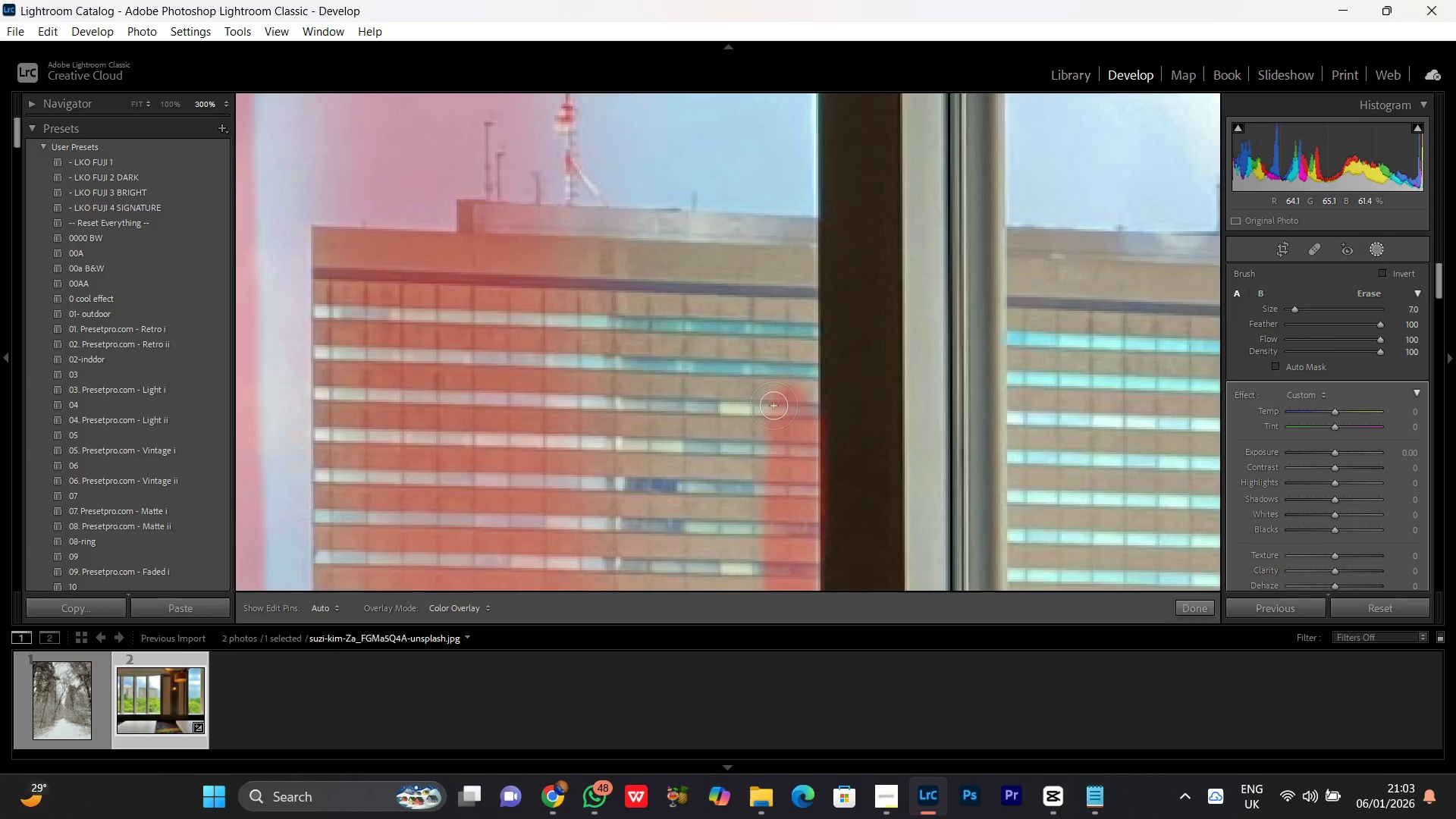 
left_click_drag(start_coordinate=[774, 457], to_coordinate=[790, 550])
 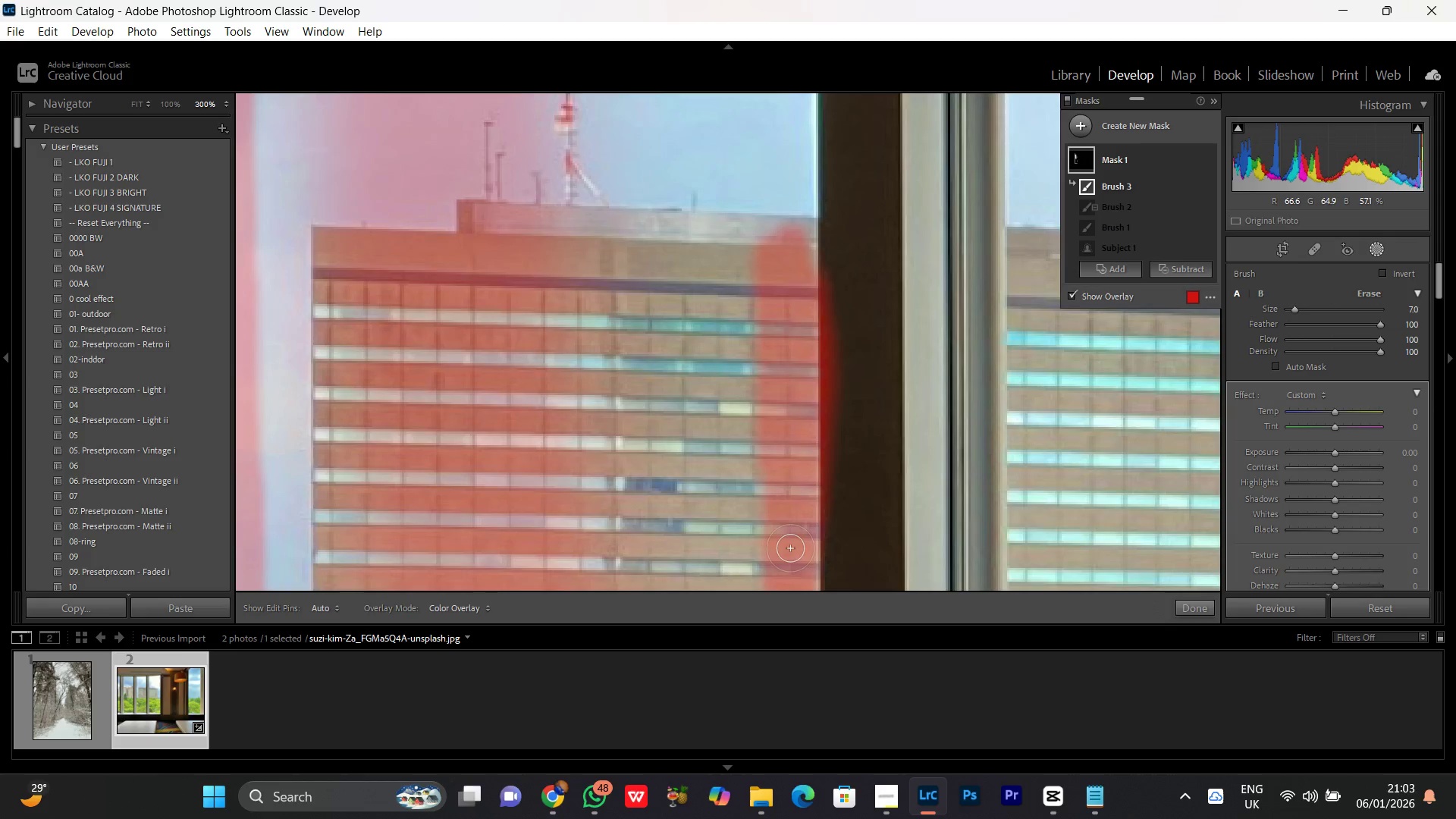 
key(Control+Z)
 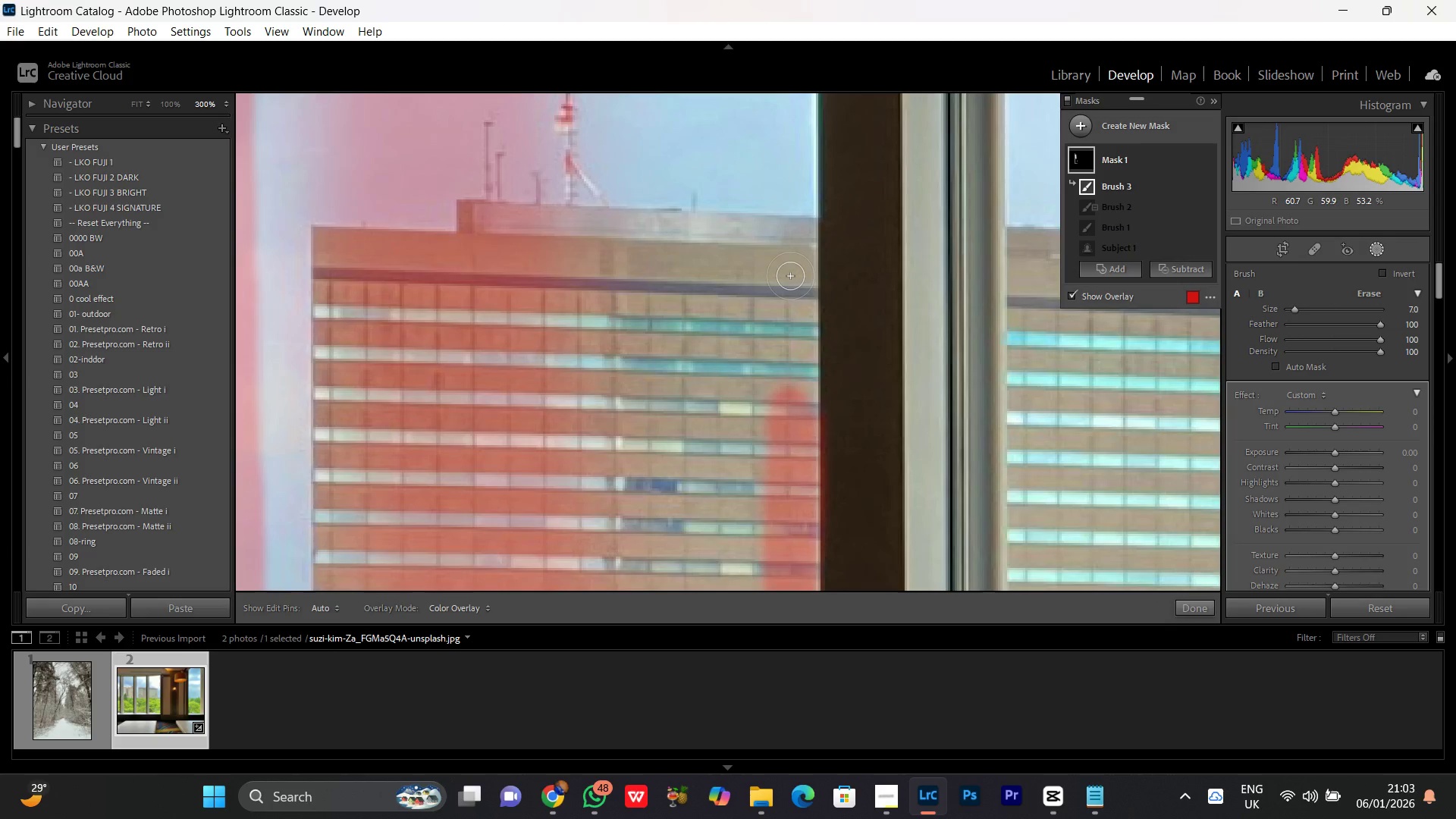 
key(BracketLeft)
 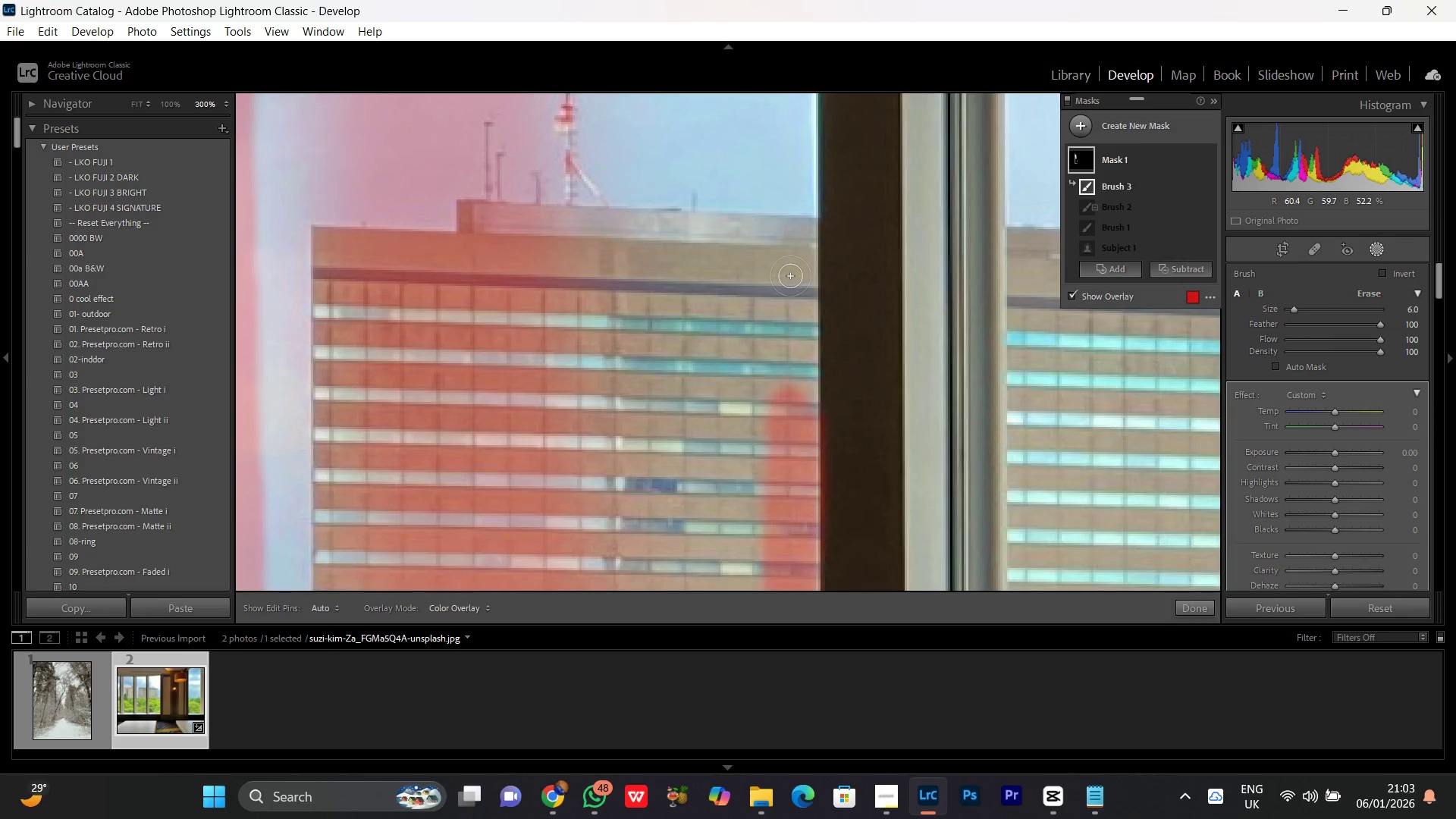 
key(BracketLeft)
 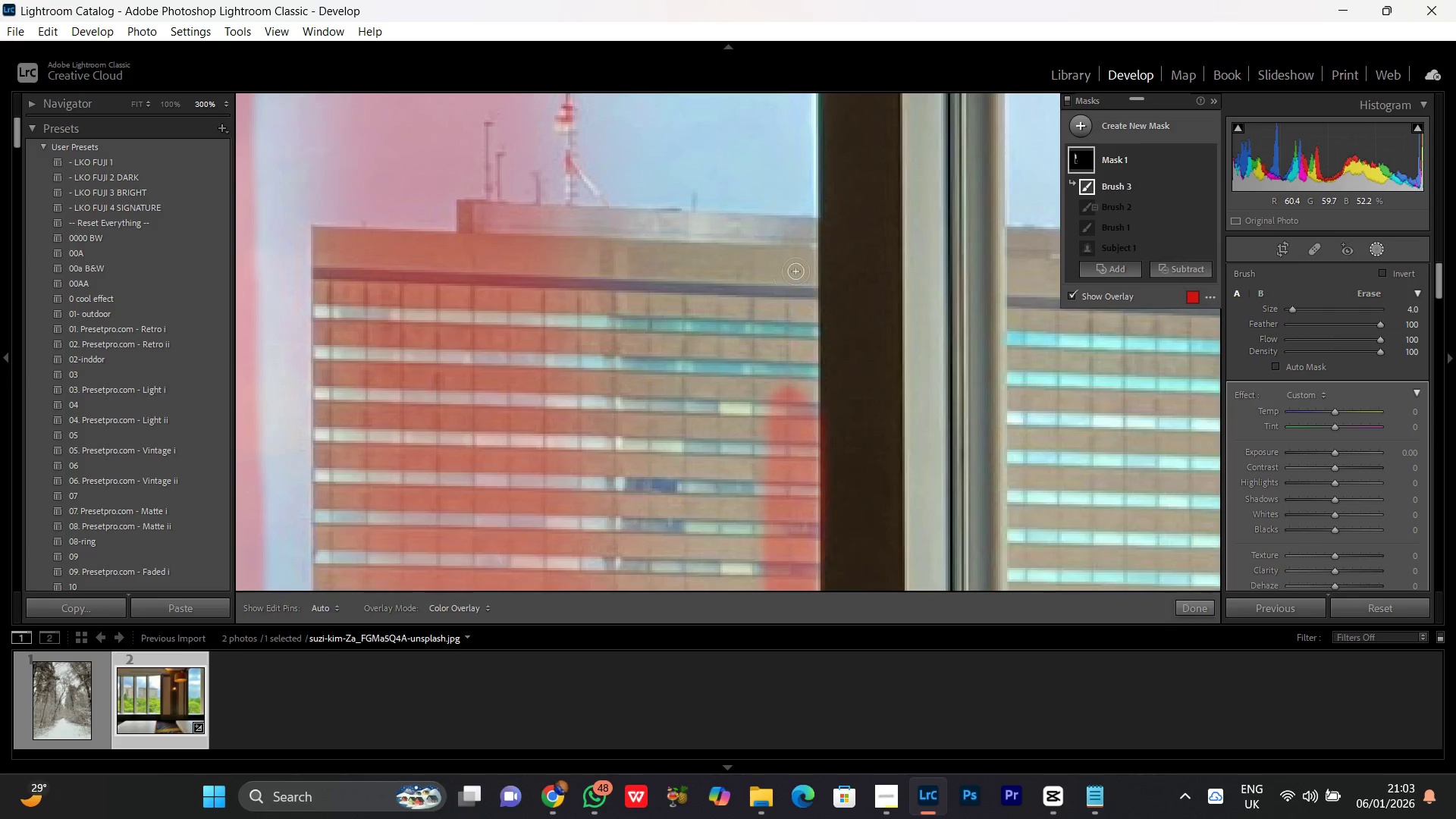 
key(BracketLeft)
 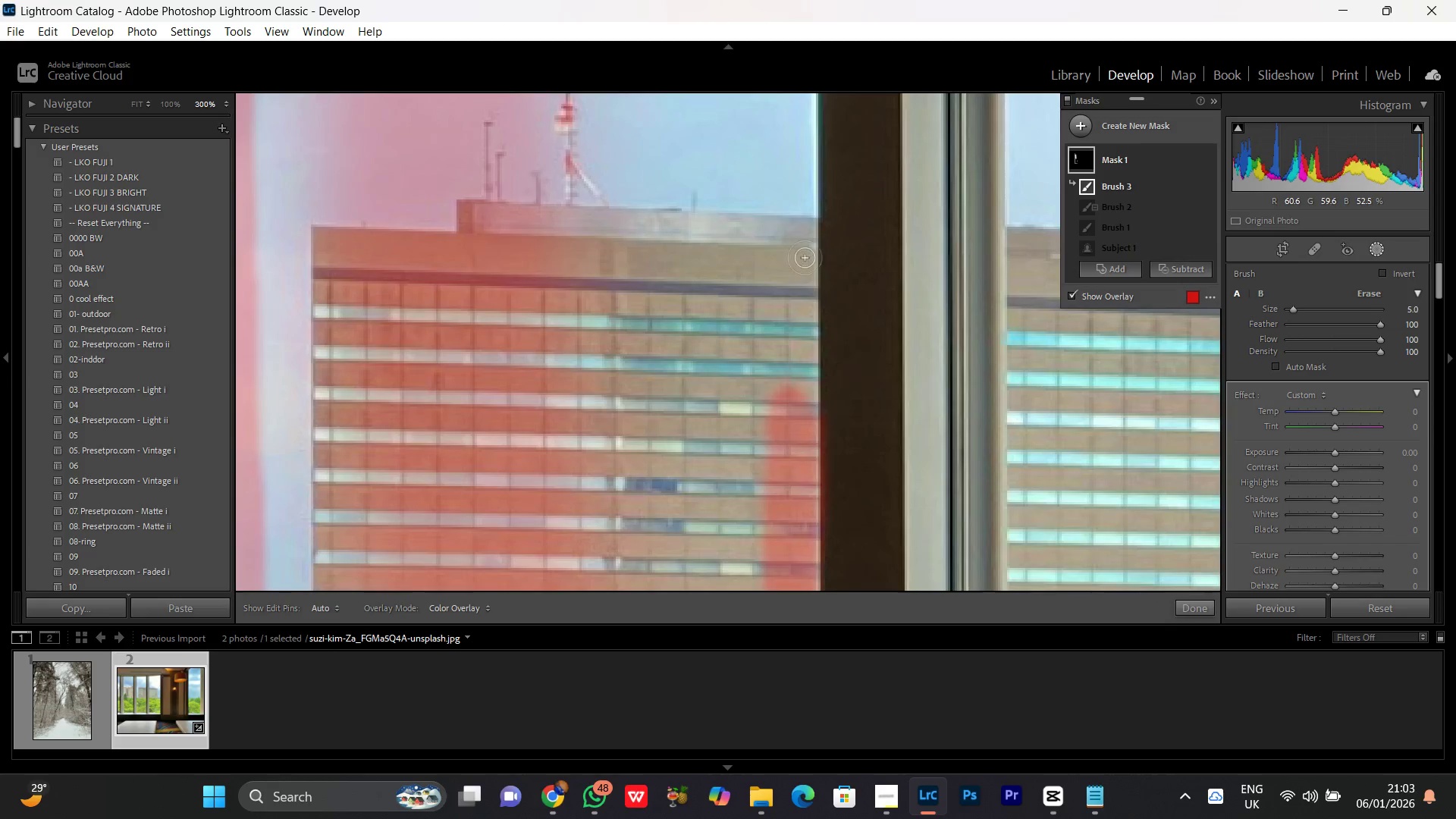 
key(BracketRight)
 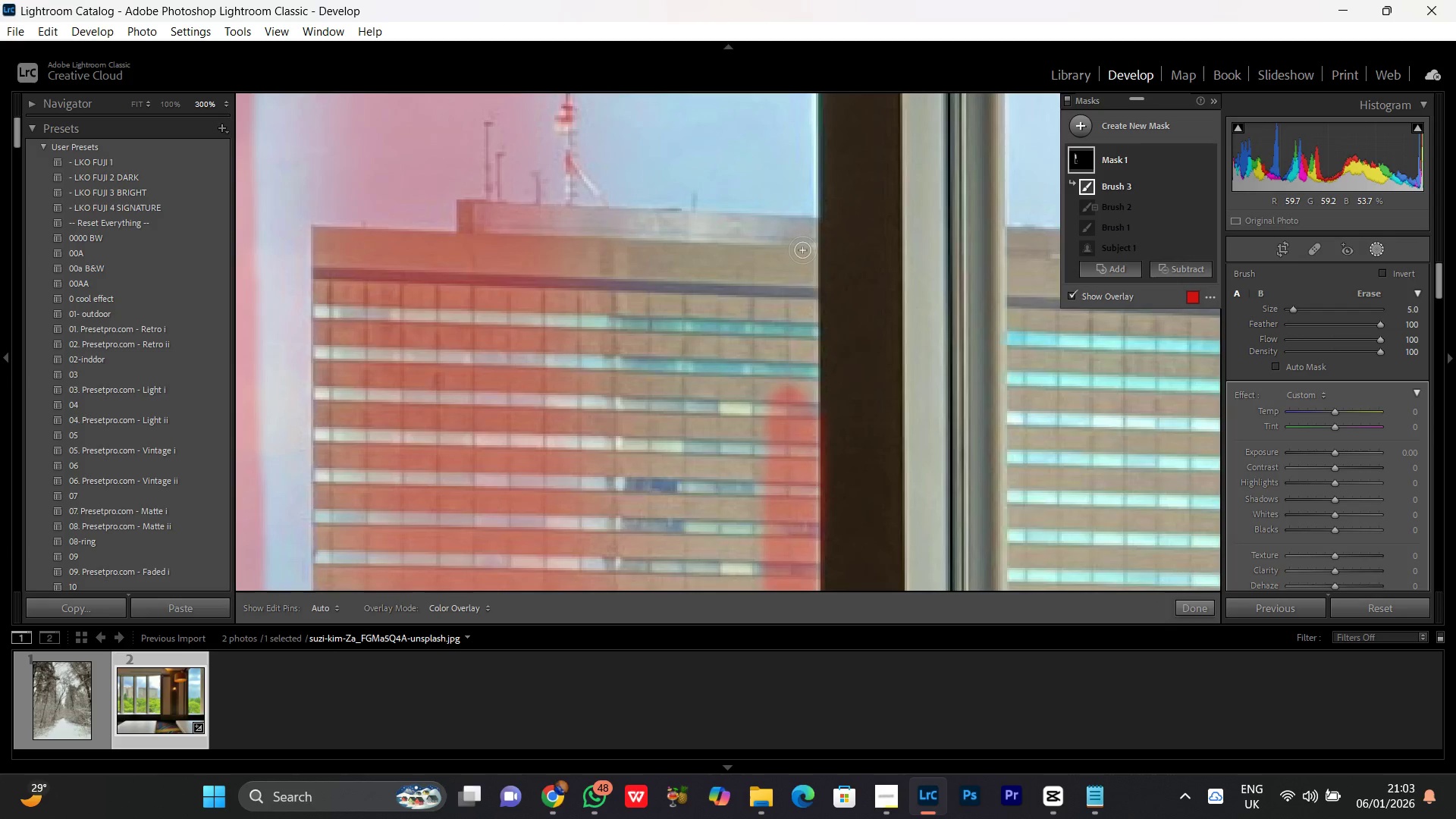 
key(BracketLeft)
 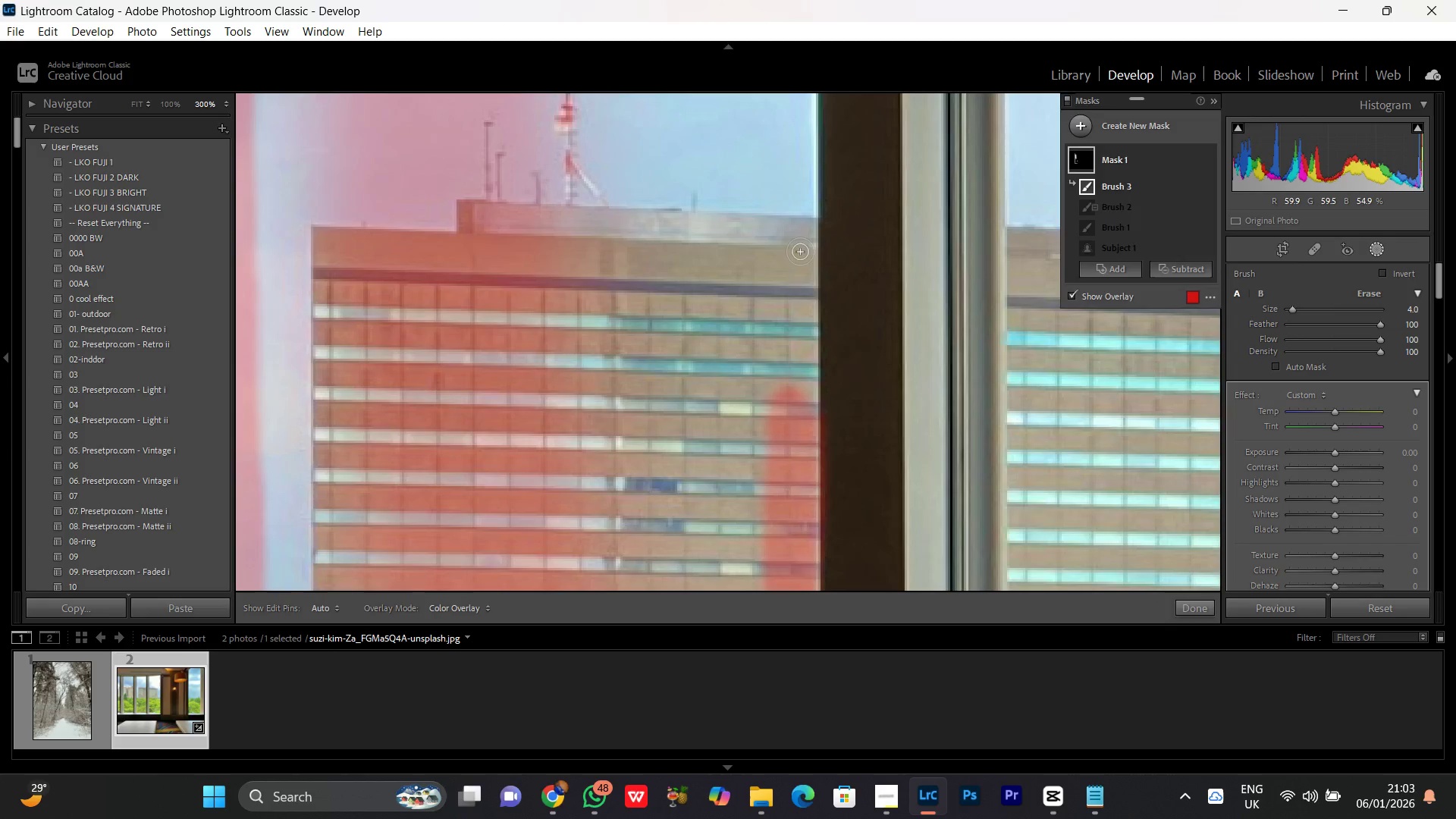 
left_click_drag(start_coordinate=[799, 246], to_coordinate=[795, 280])
 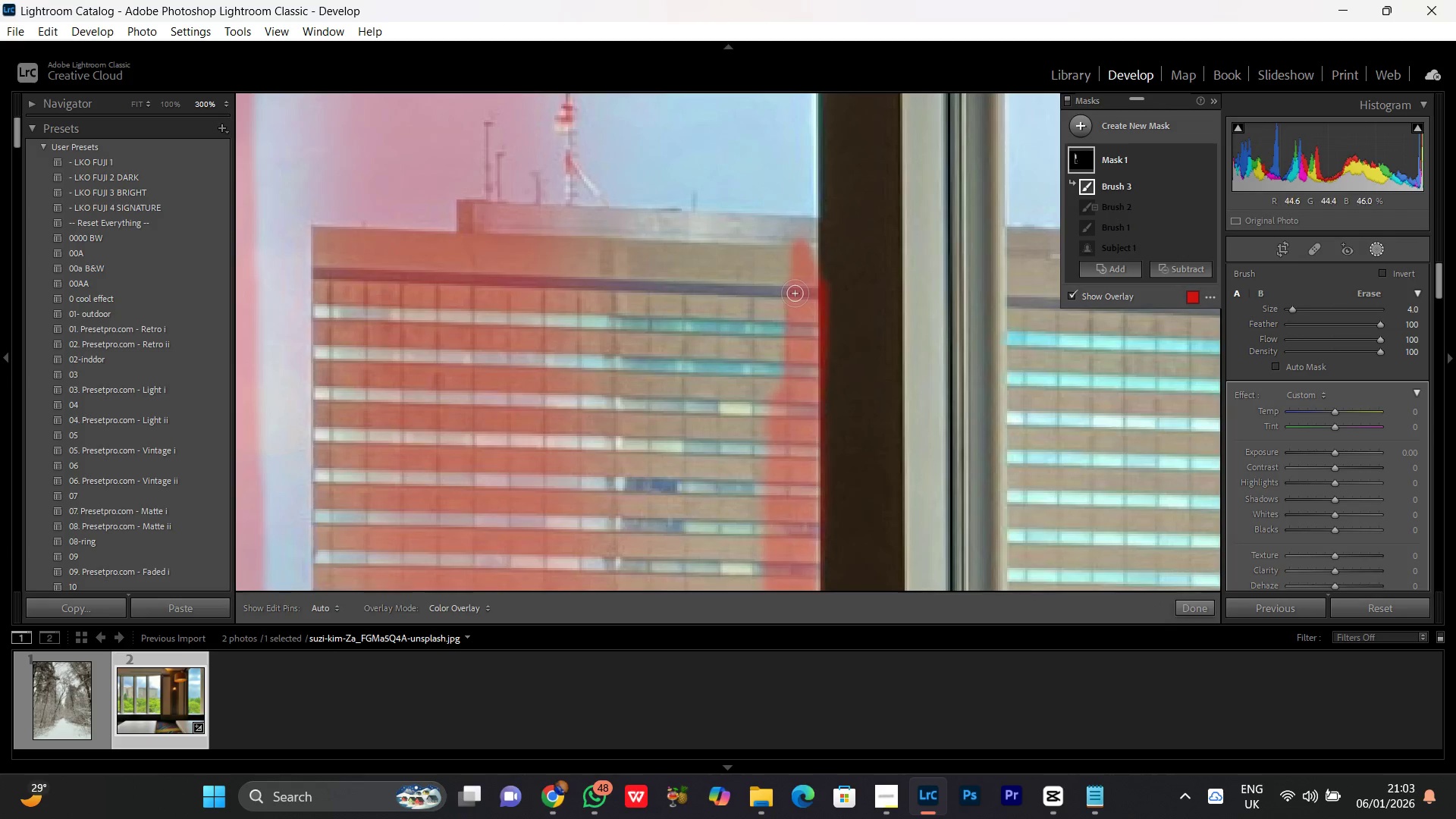 
key(Control+Z)
 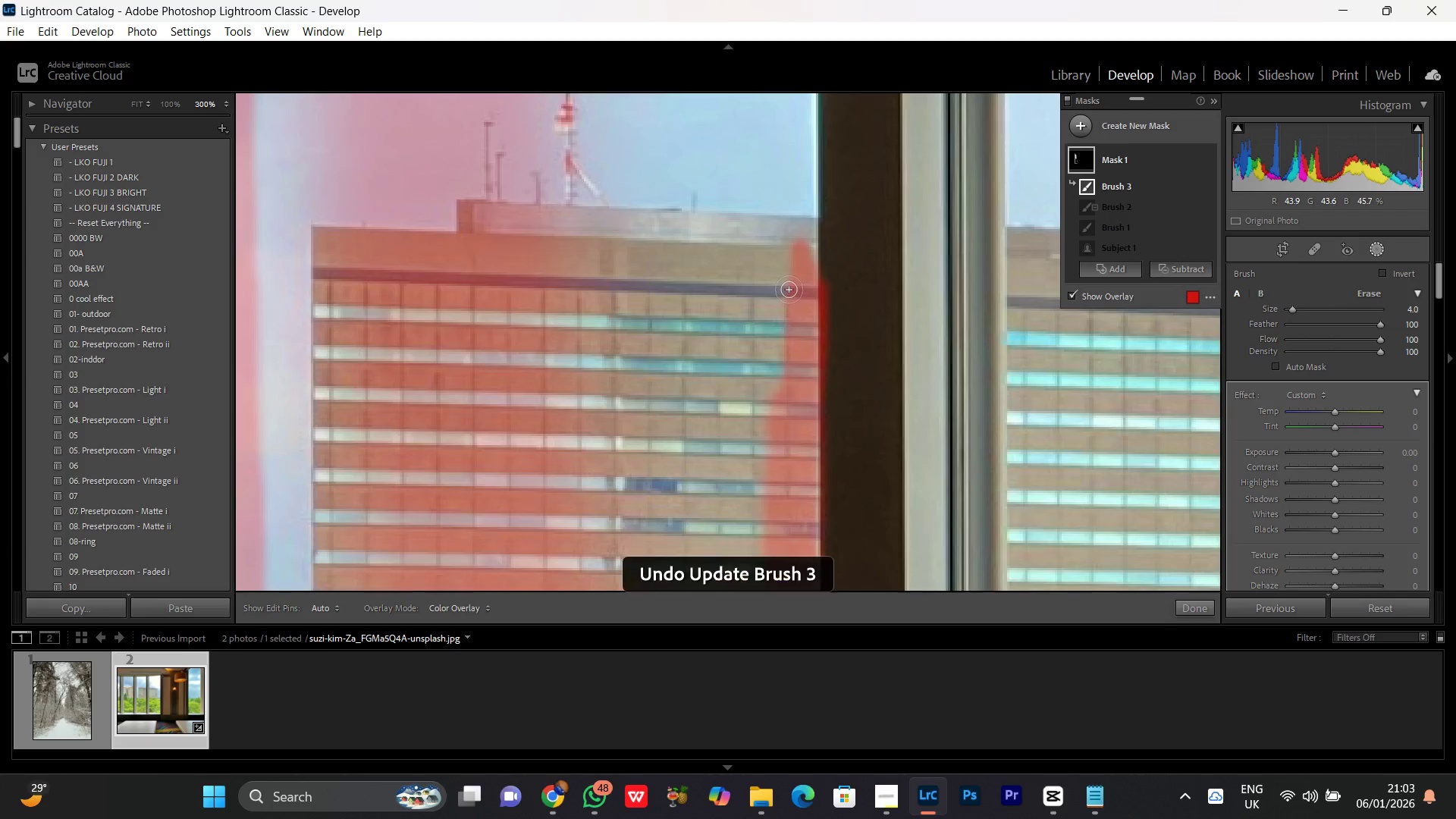 
key(Control+X)
 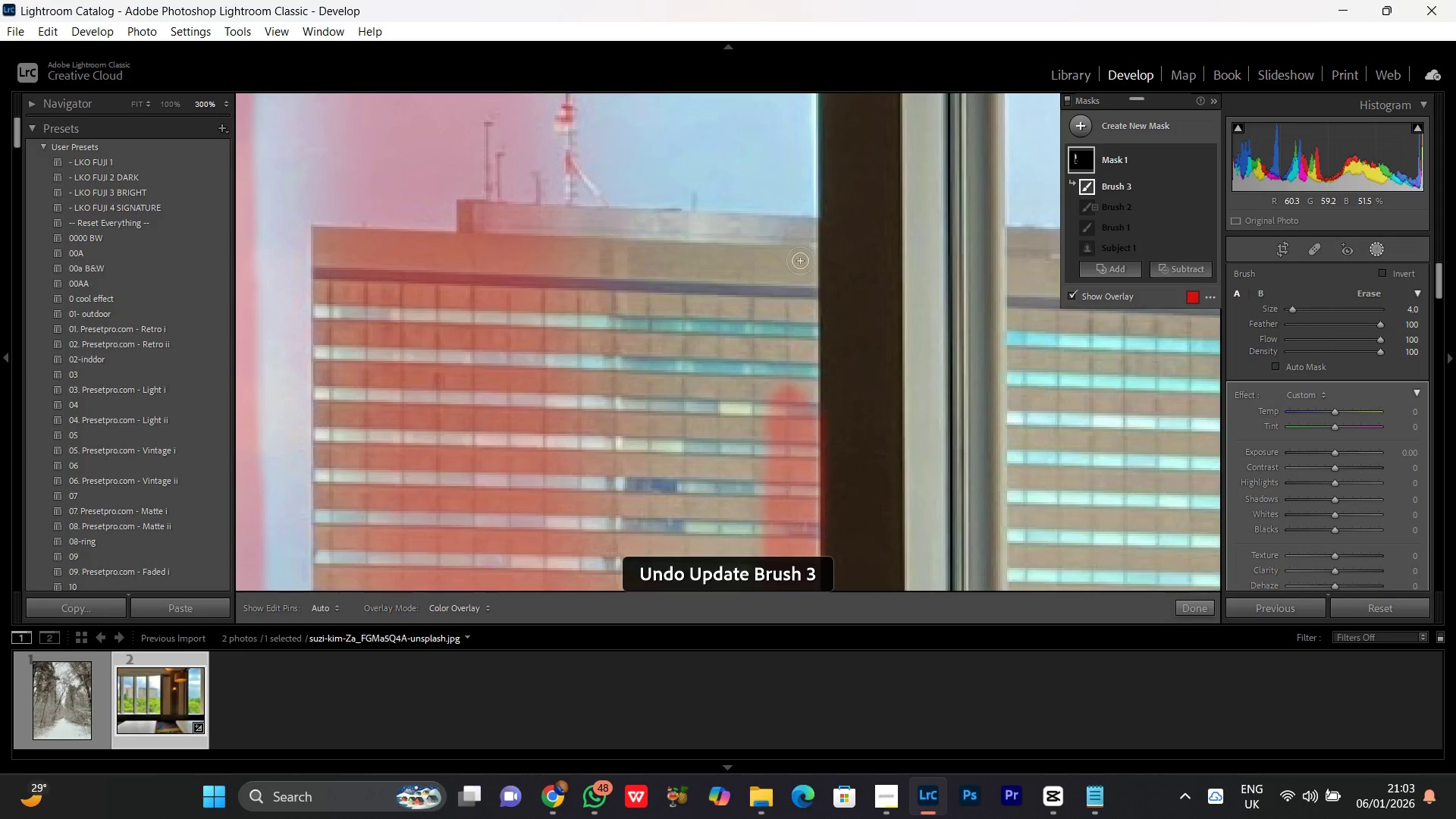 
left_click_drag(start_coordinate=[800, 252], to_coordinate=[799, 474])
 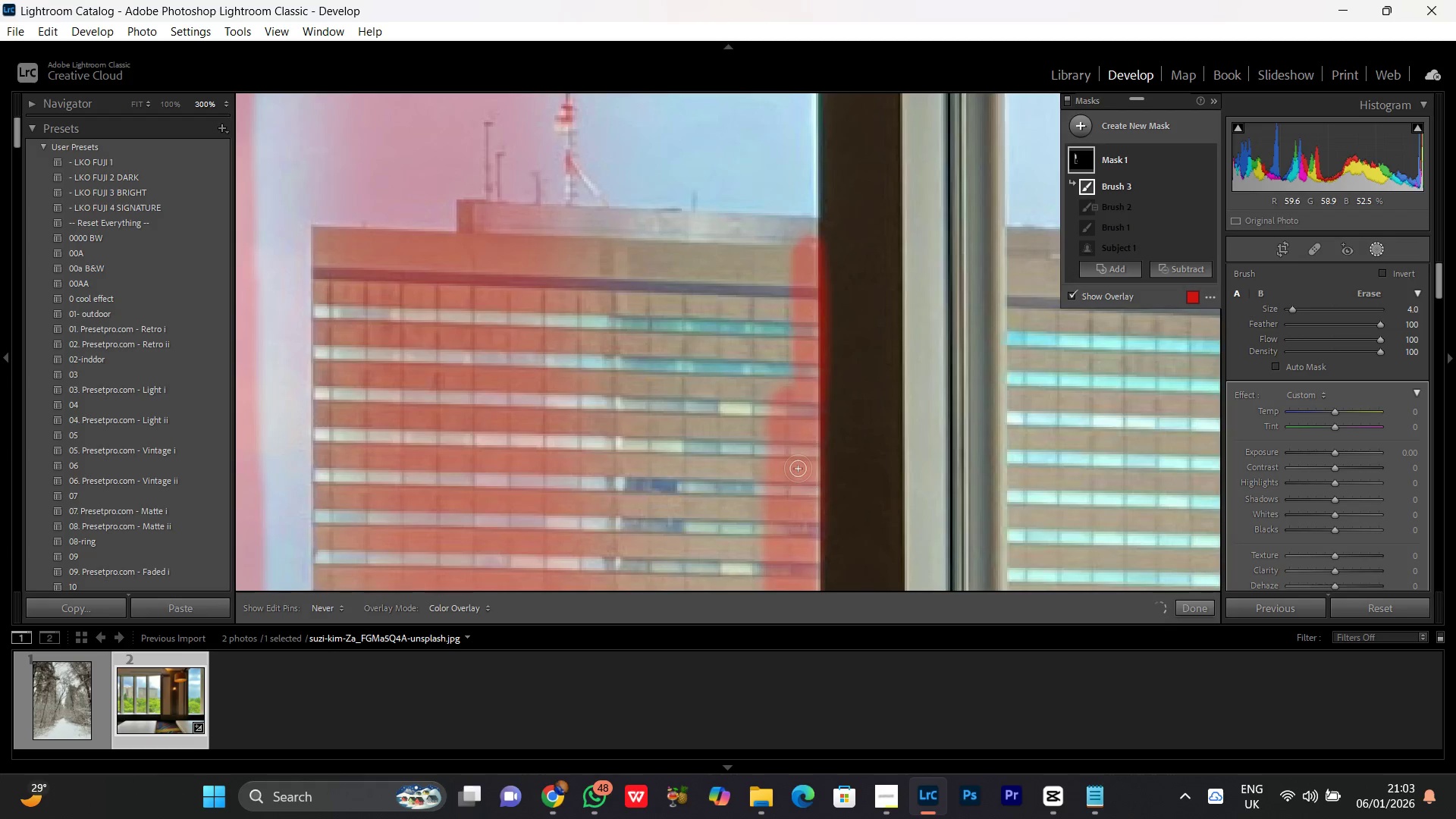 
key(Control+Z)
 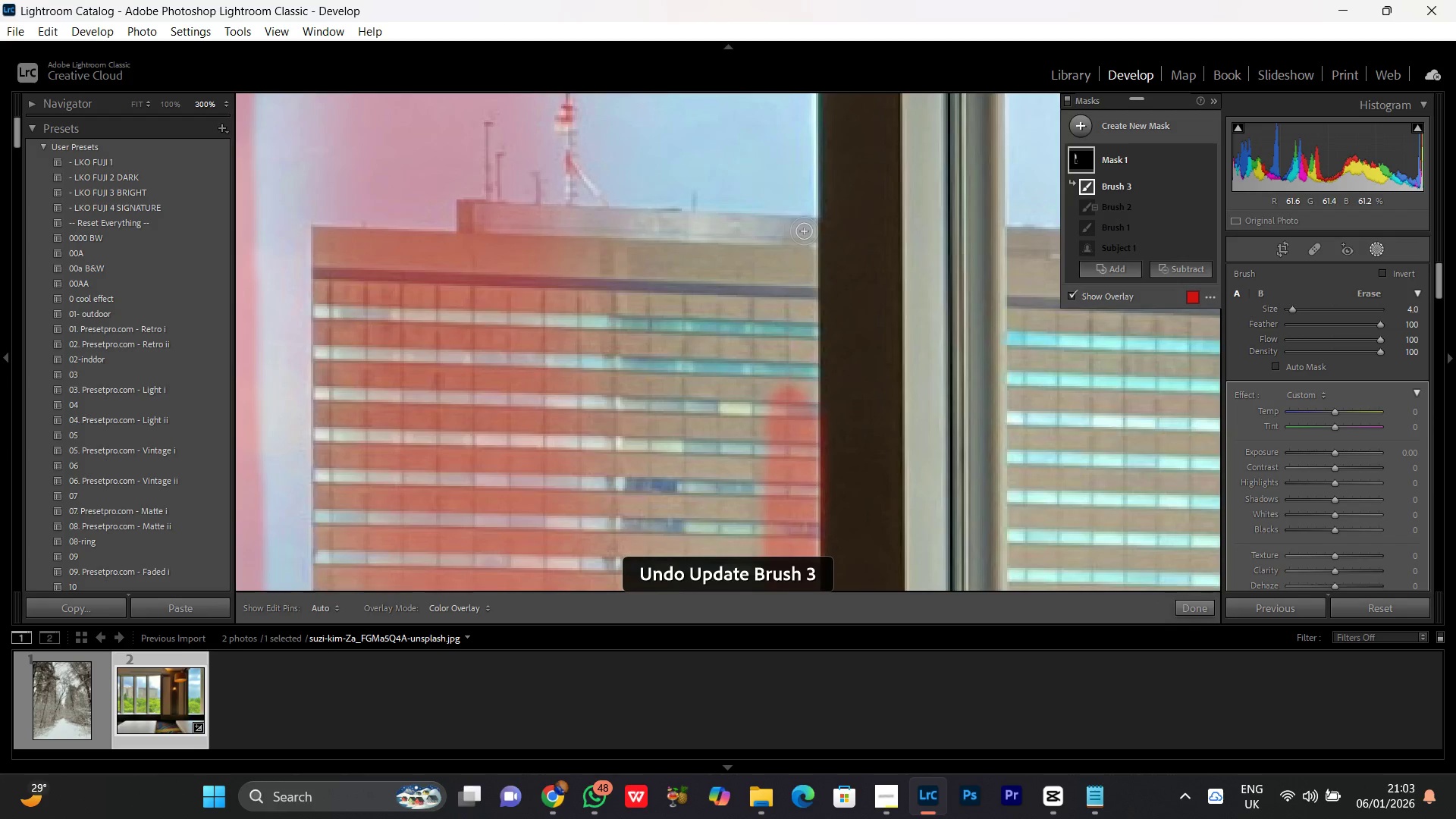 
left_click_drag(start_coordinate=[805, 230], to_coordinate=[804, 375])
 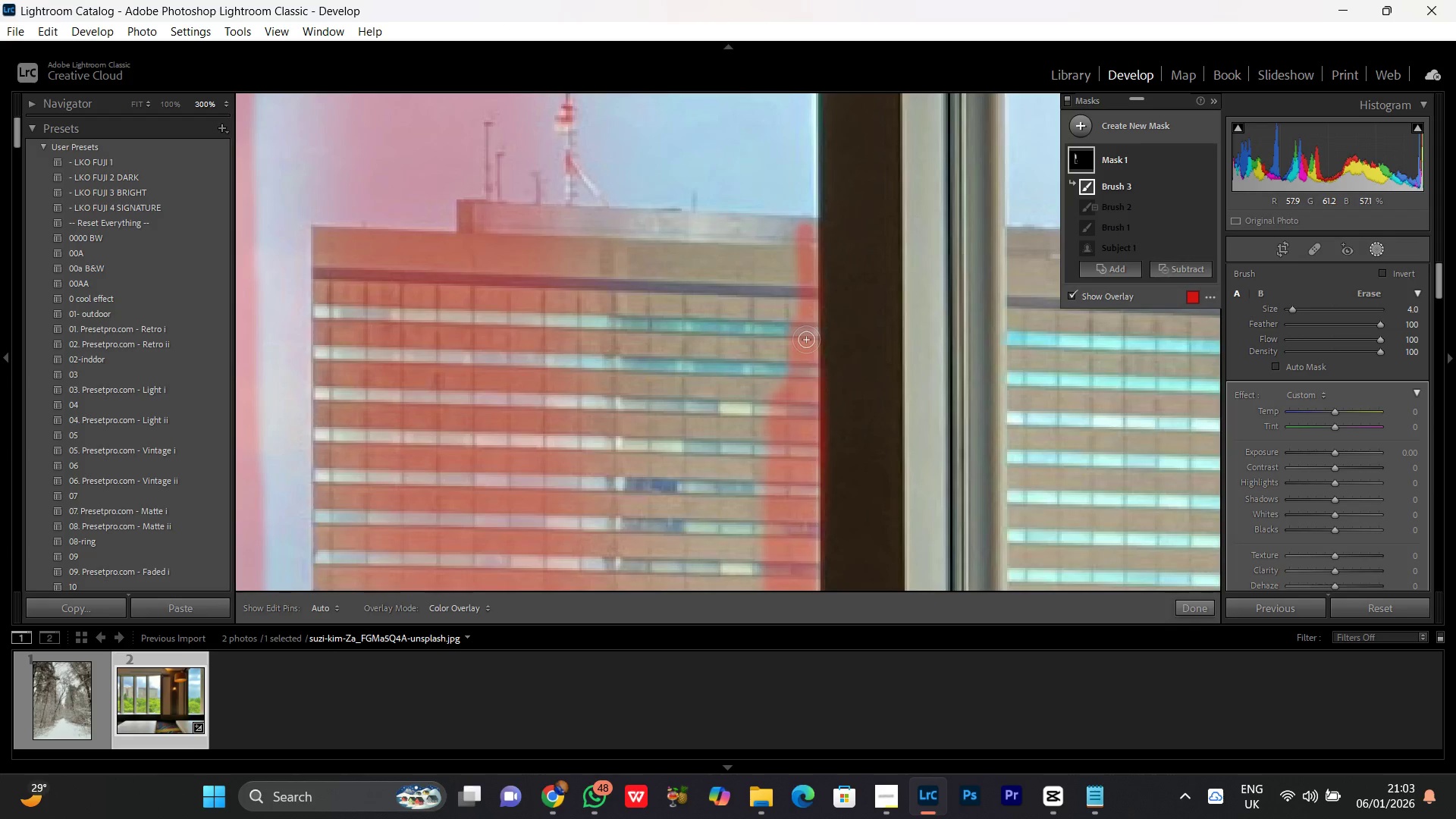 
key(Control+Z)
 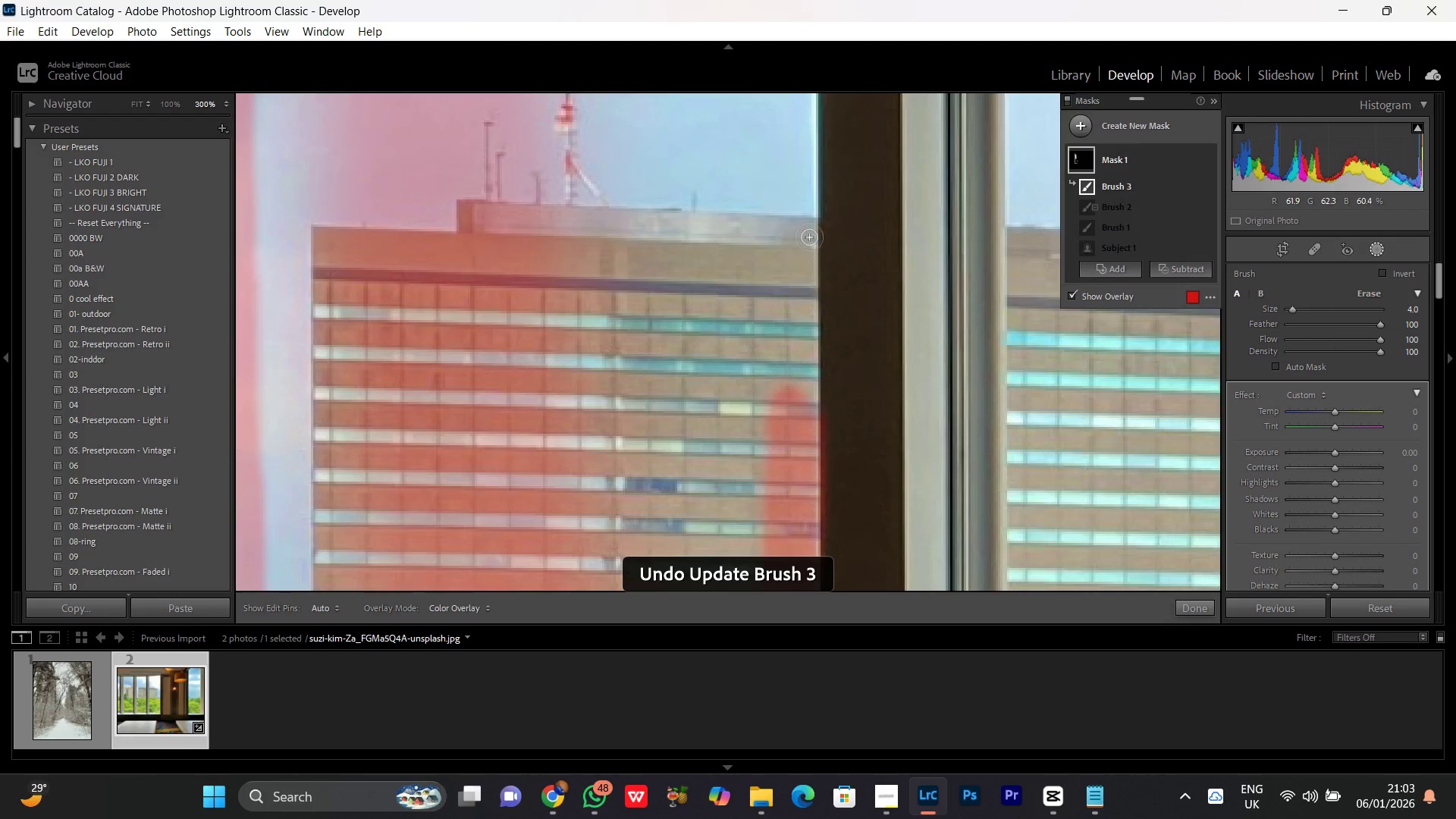 
left_click_drag(start_coordinate=[809, 237], to_coordinate=[797, 439])
 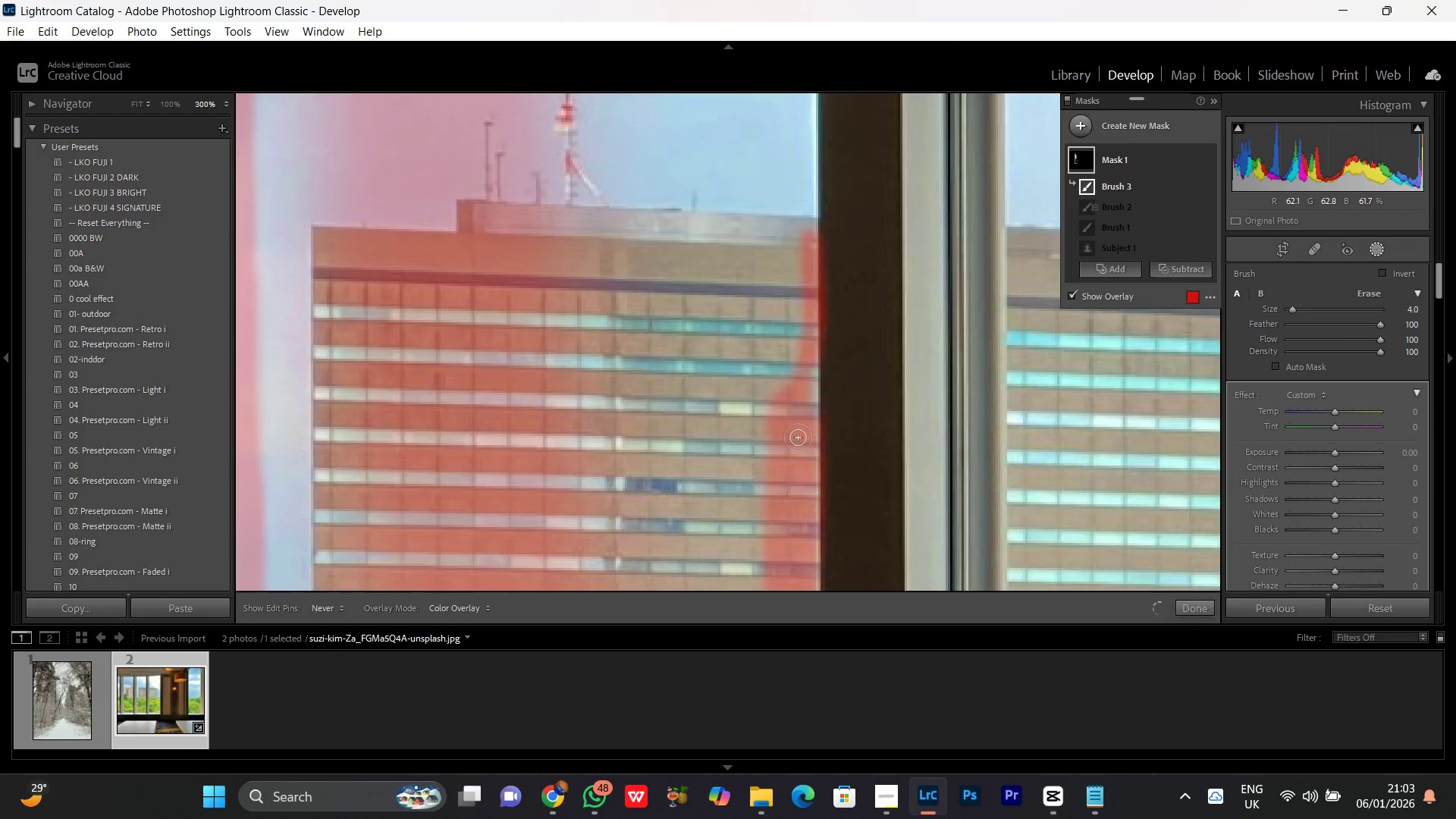 
key(Control+Z)
 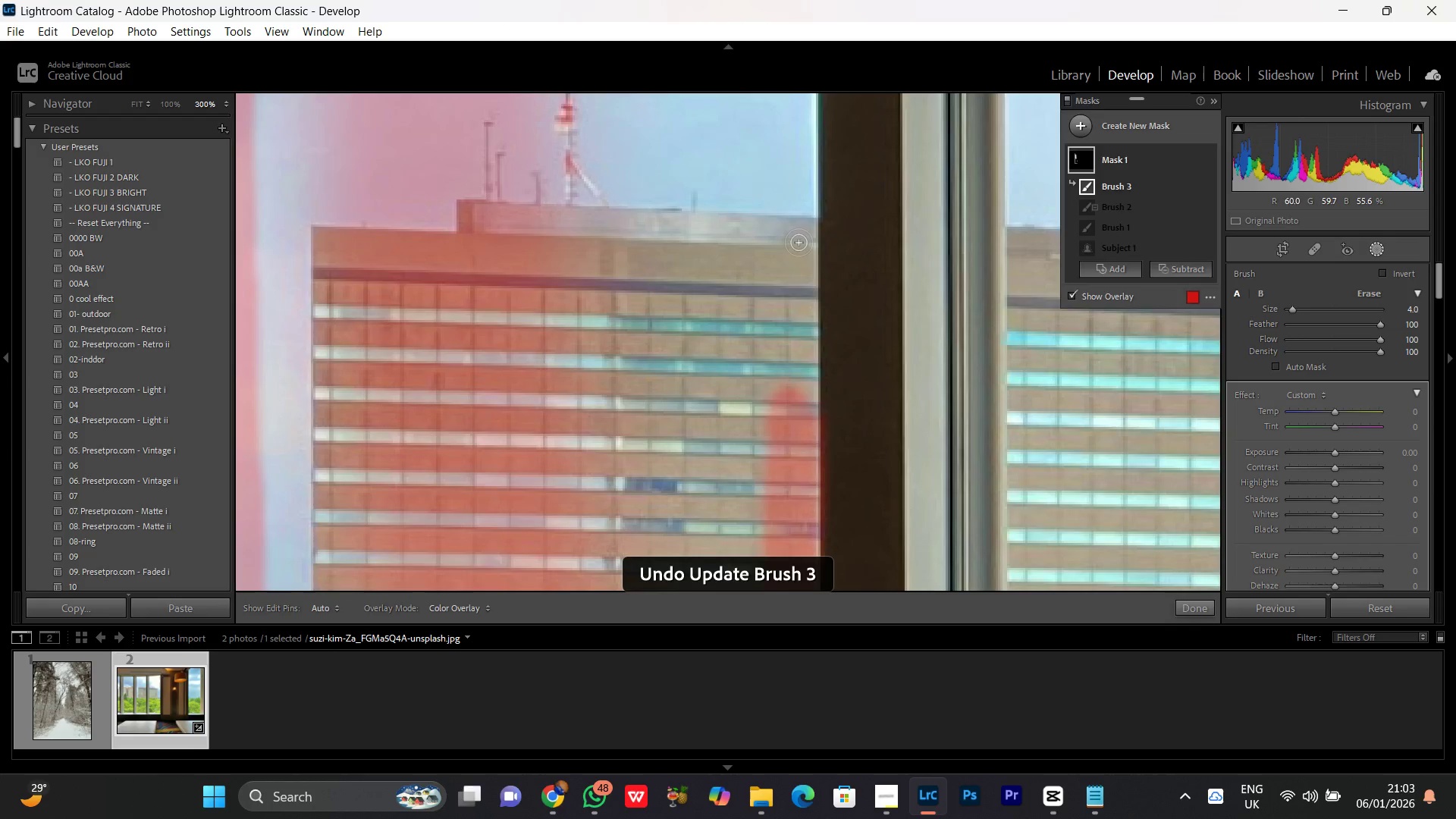 
left_click_drag(start_coordinate=[800, 243], to_coordinate=[802, 263])
 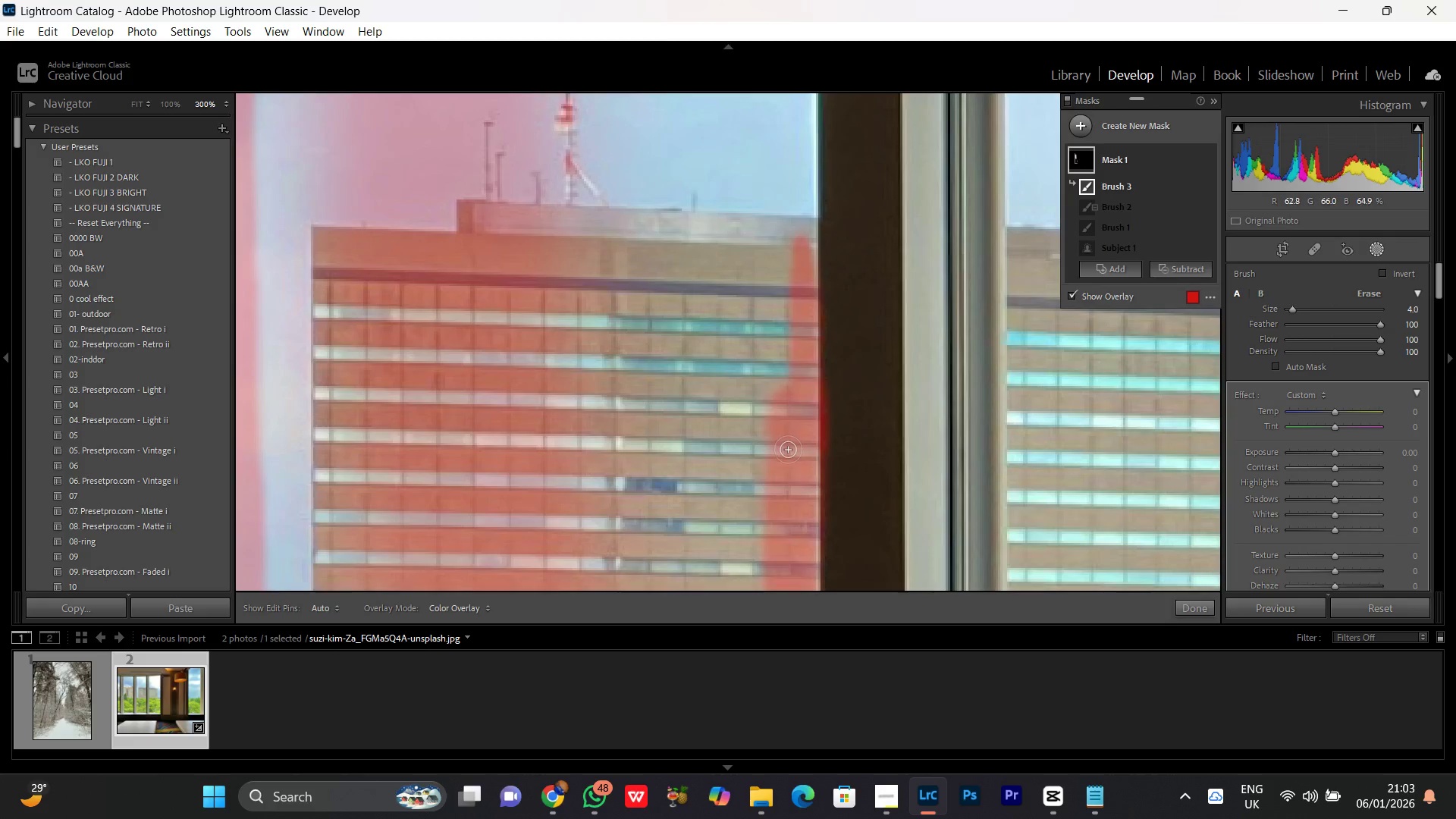 
left_click_drag(start_coordinate=[788, 452], to_coordinate=[780, 453])
 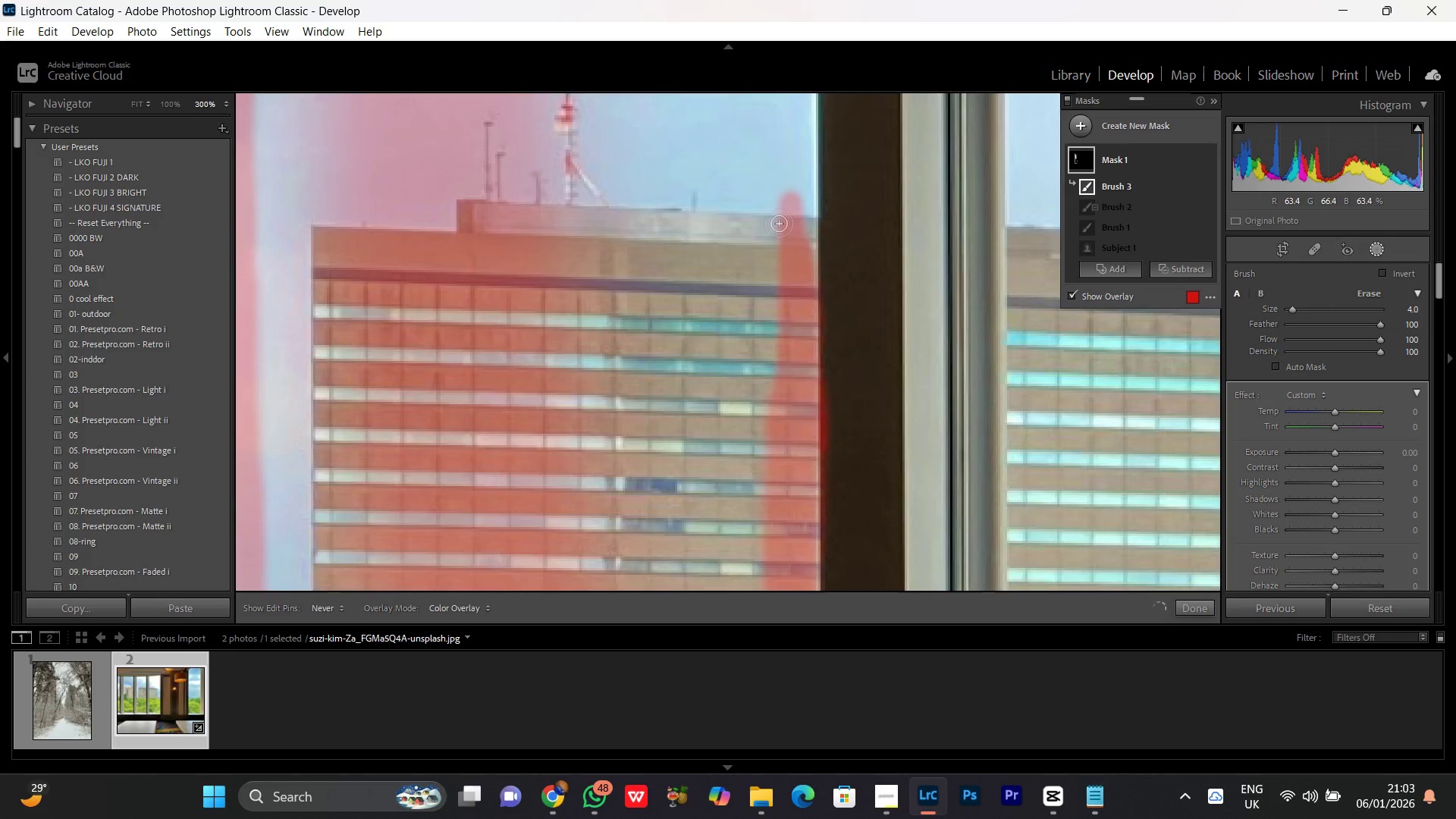 
hold_key(key=Space, duration=0.58)
 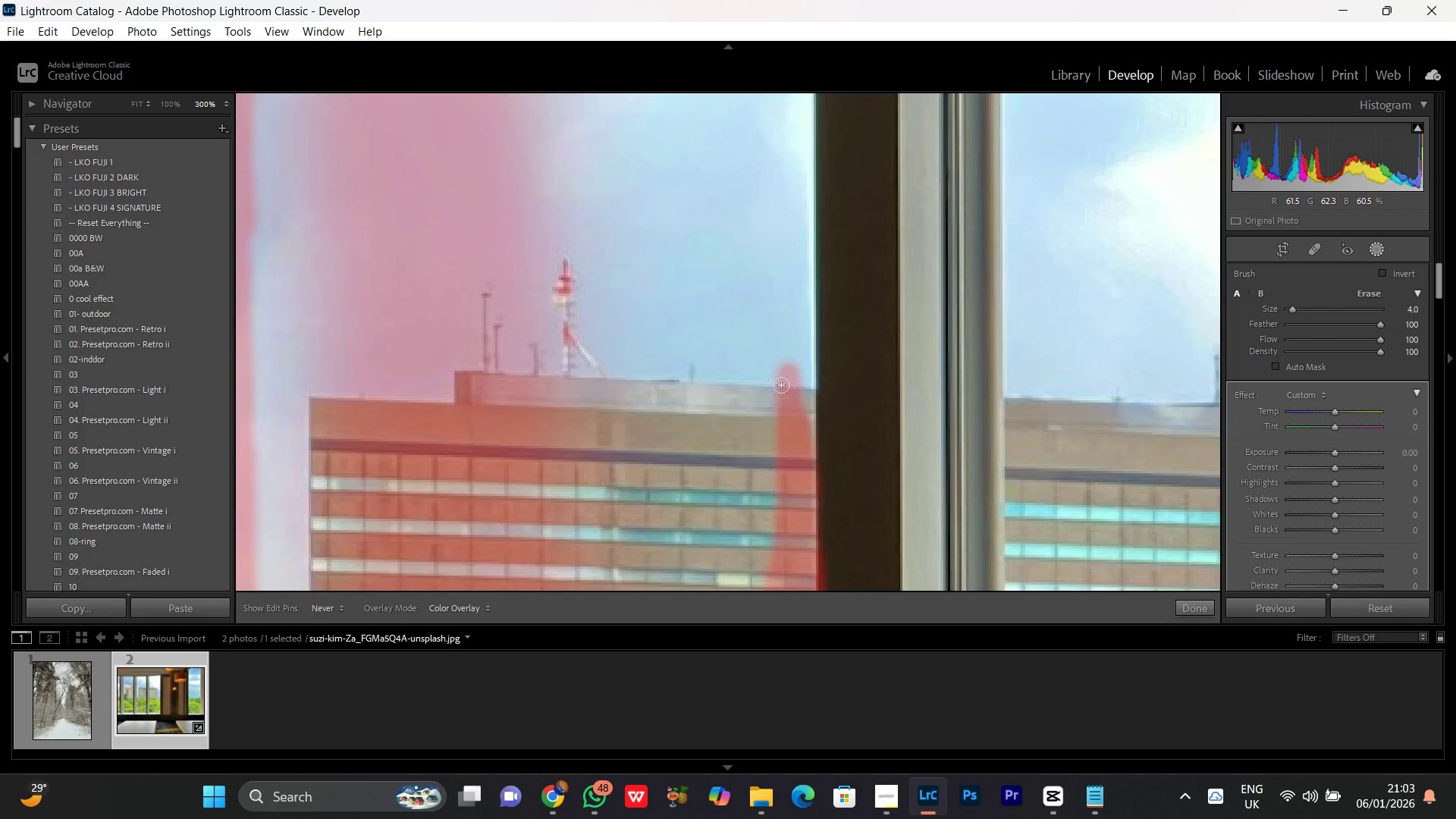 
left_click_drag(start_coordinate=[780, 217], to_coordinate=[778, 388])
 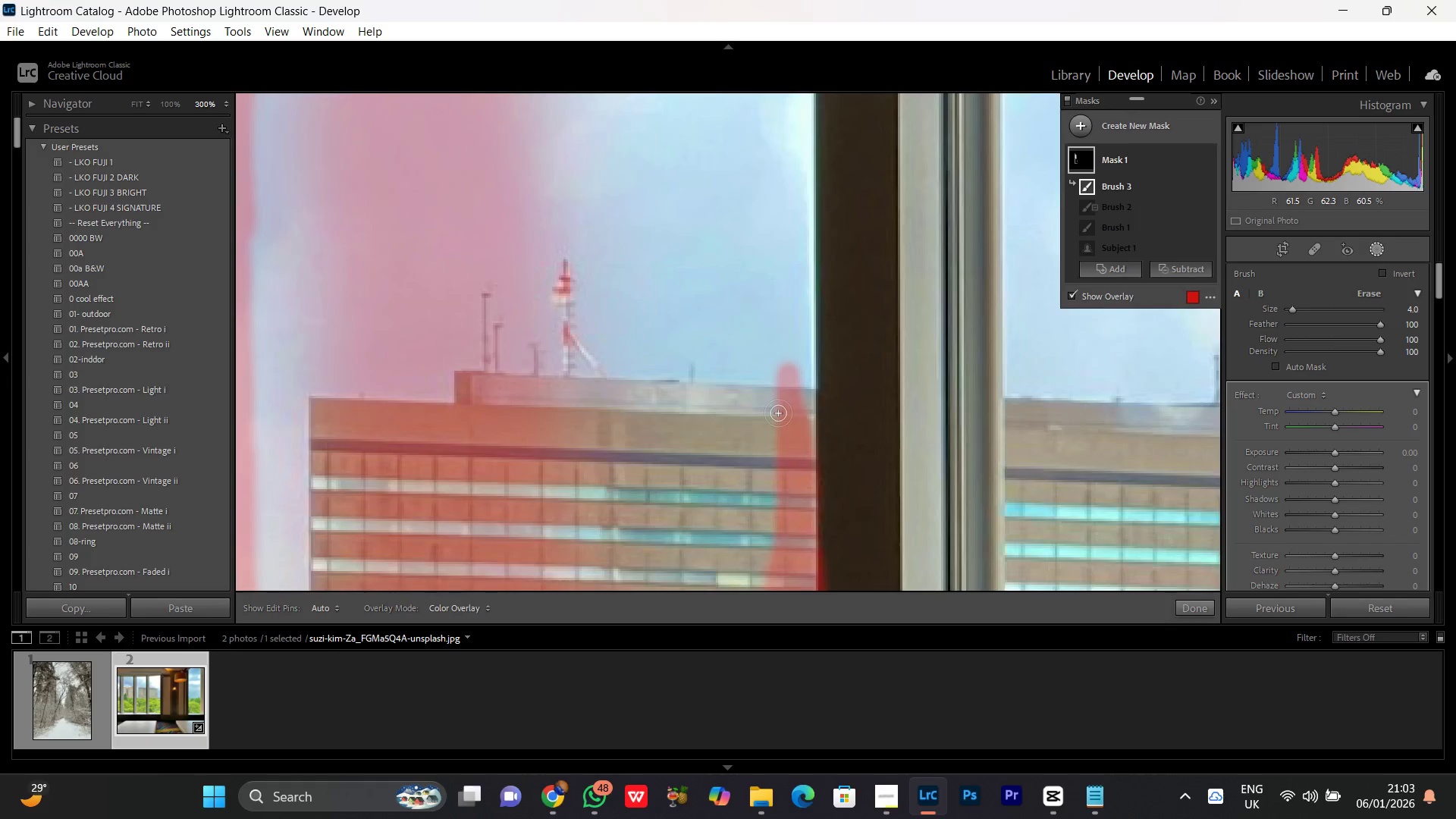 
left_click_drag(start_coordinate=[778, 413], to_coordinate=[792, 480])
 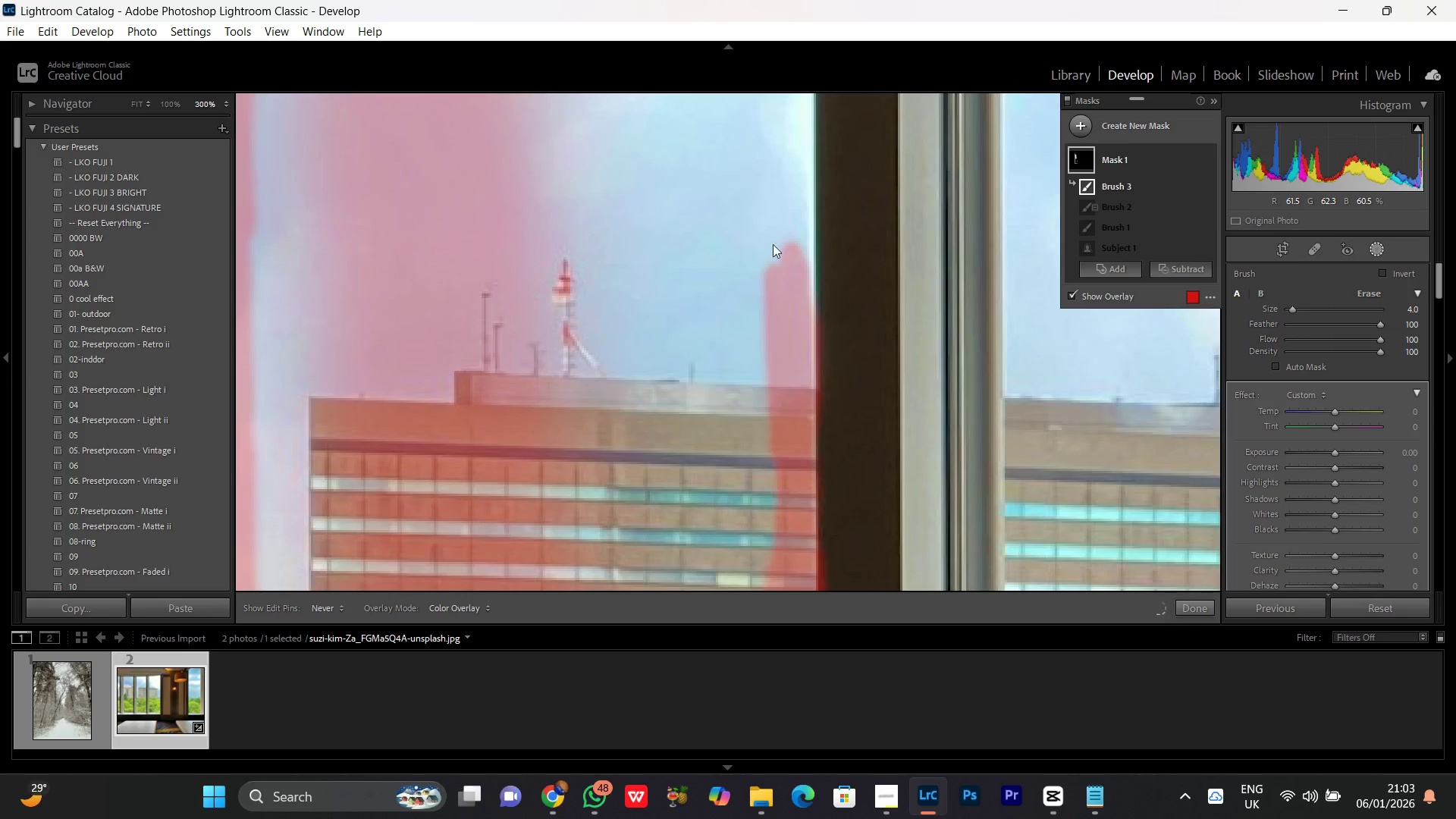 
hold_key(key=Space, duration=0.61)
 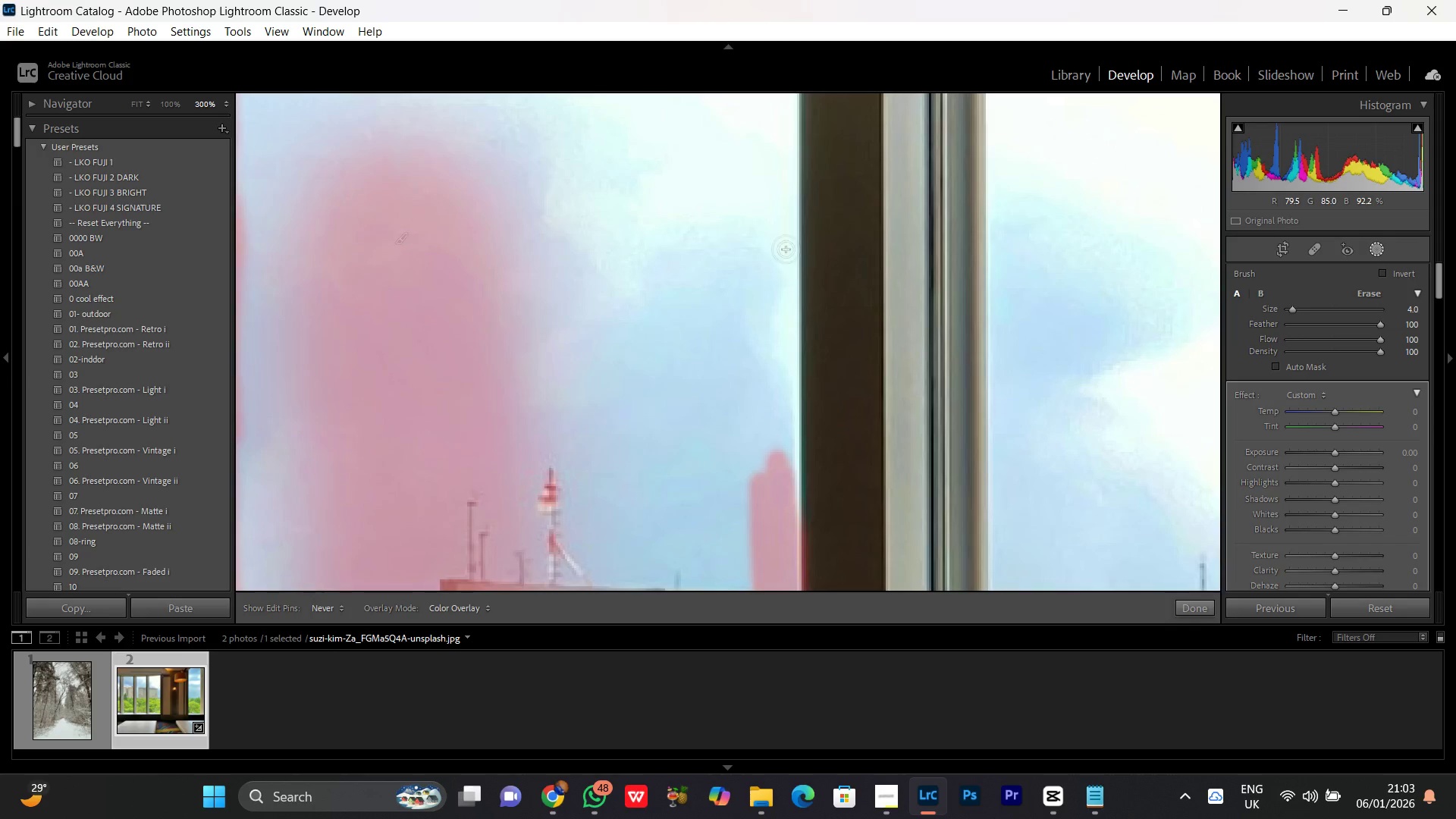 
left_click_drag(start_coordinate=[777, 227], to_coordinate=[762, 438])
 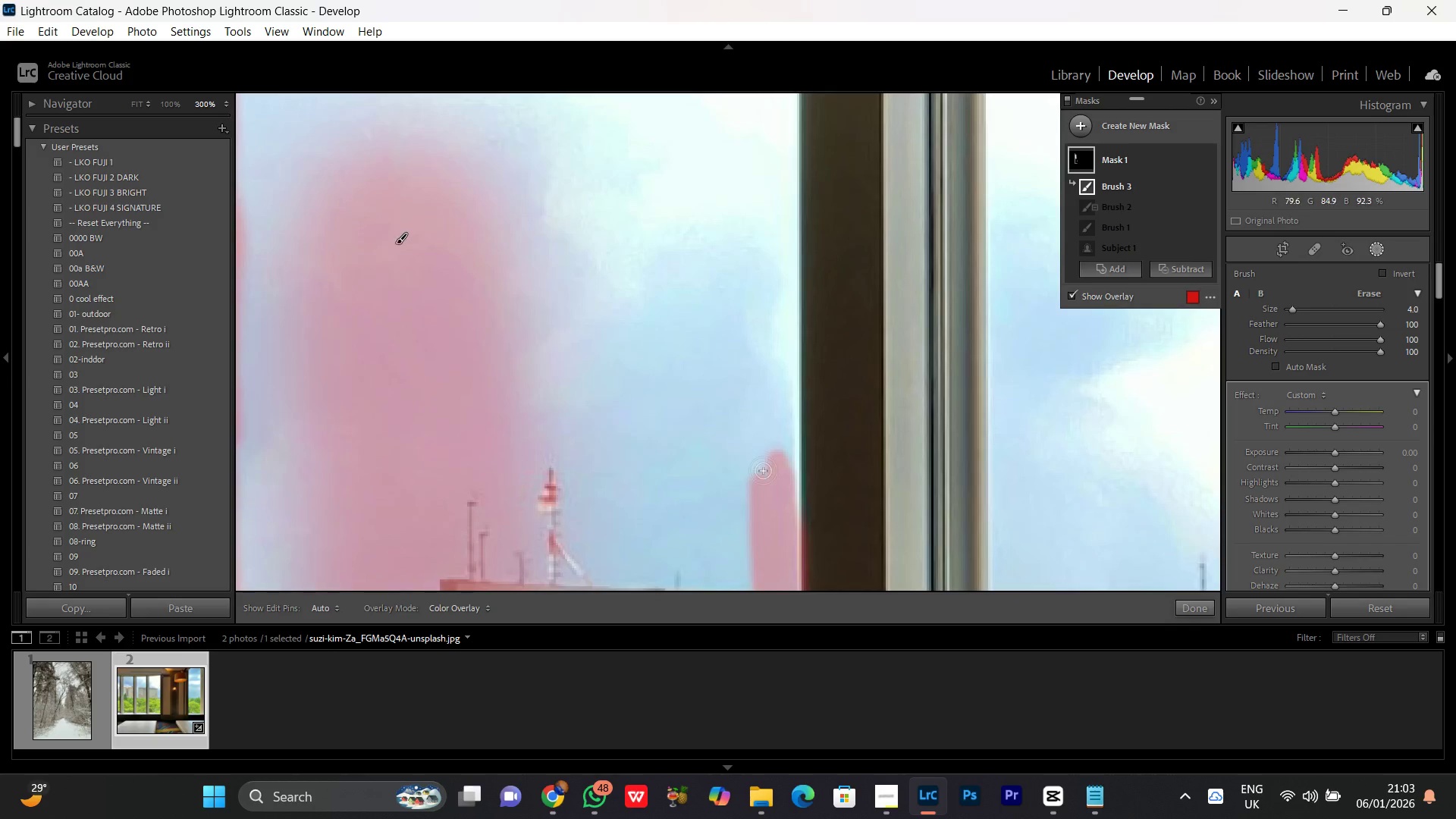 
hold_key(key=Space, duration=7.23)
 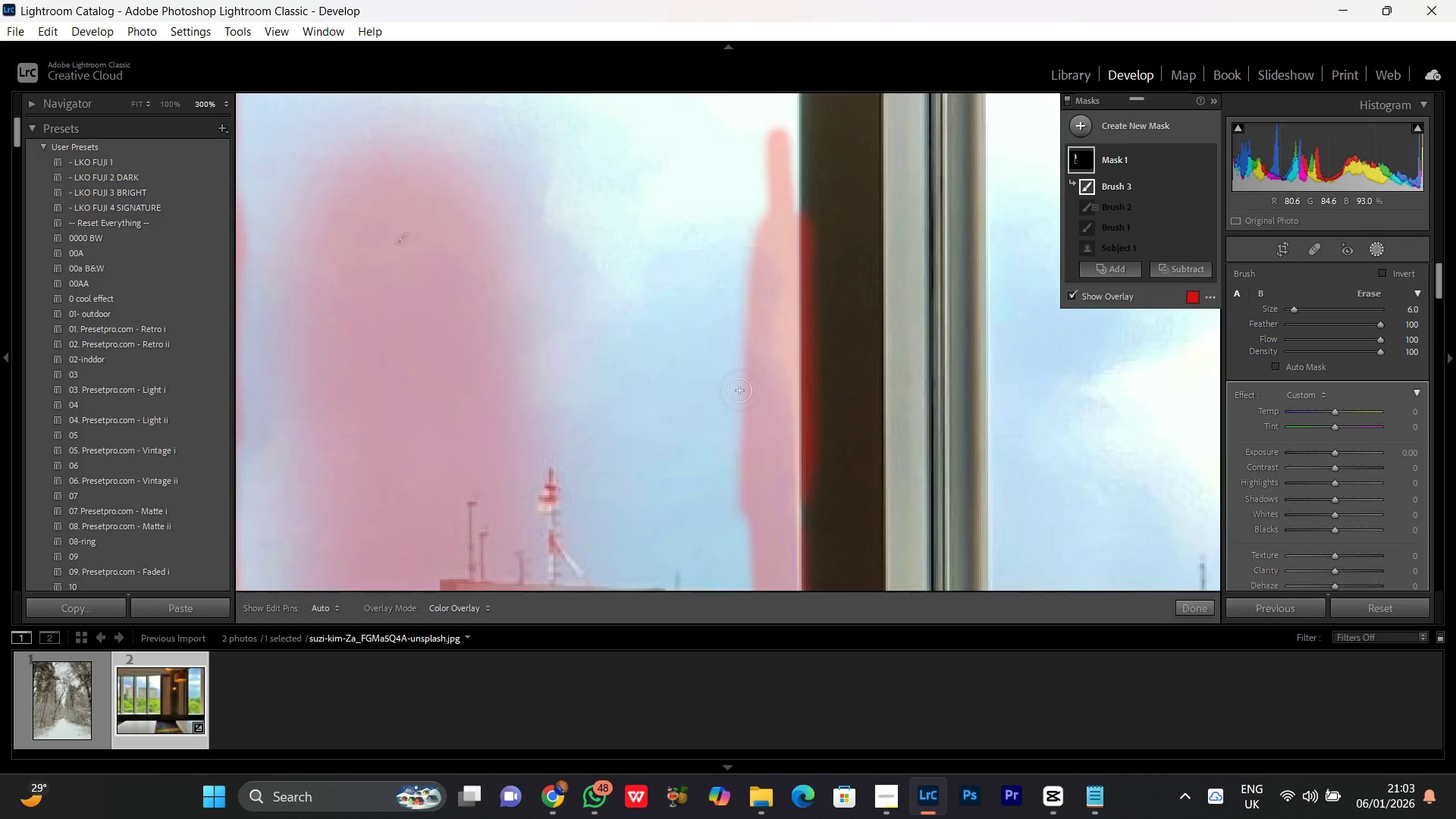 
left_click_drag(start_coordinate=[764, 471], to_coordinate=[767, 347])
 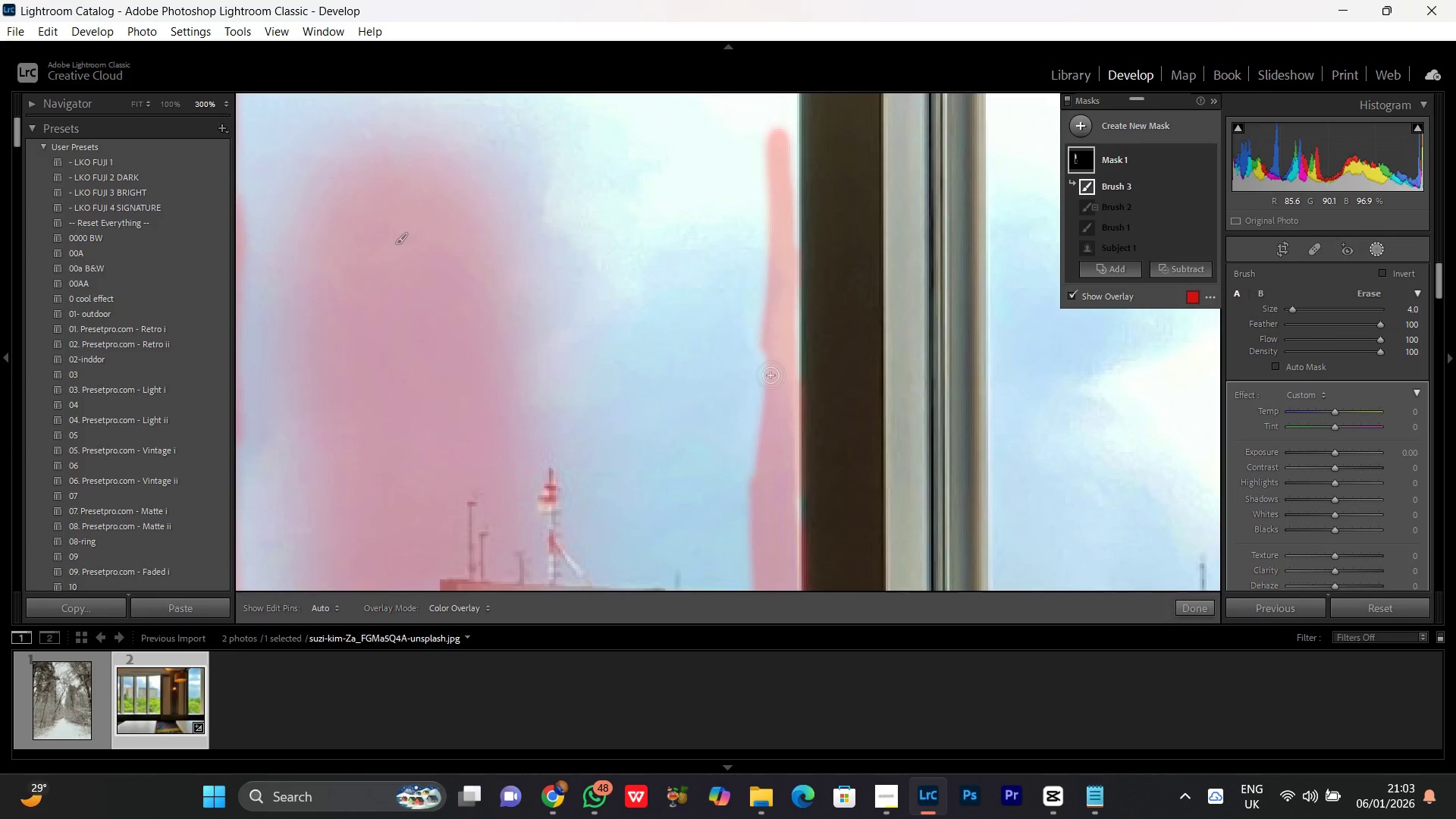 
key(BracketRight)
 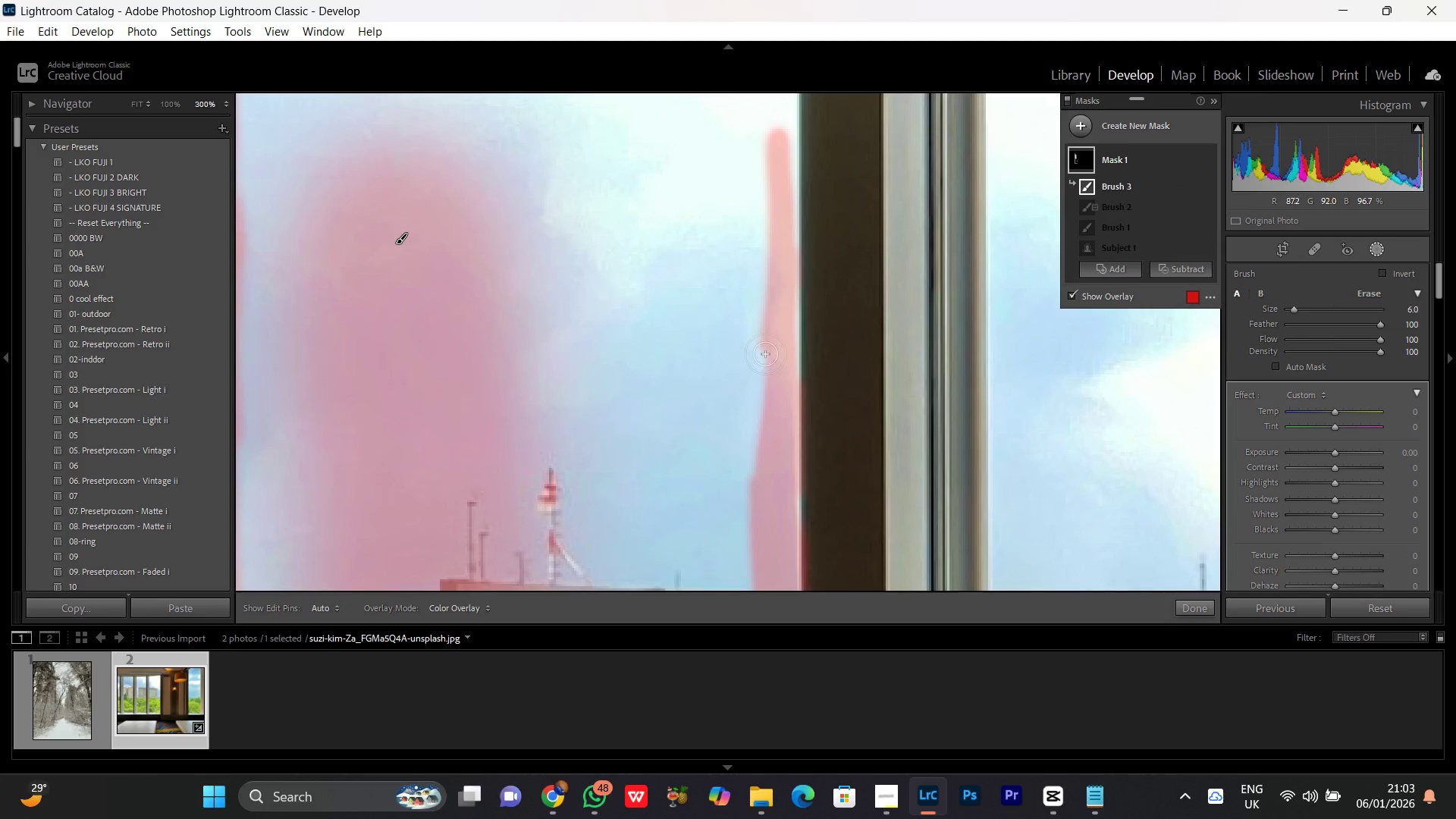 
key(BracketRight)
 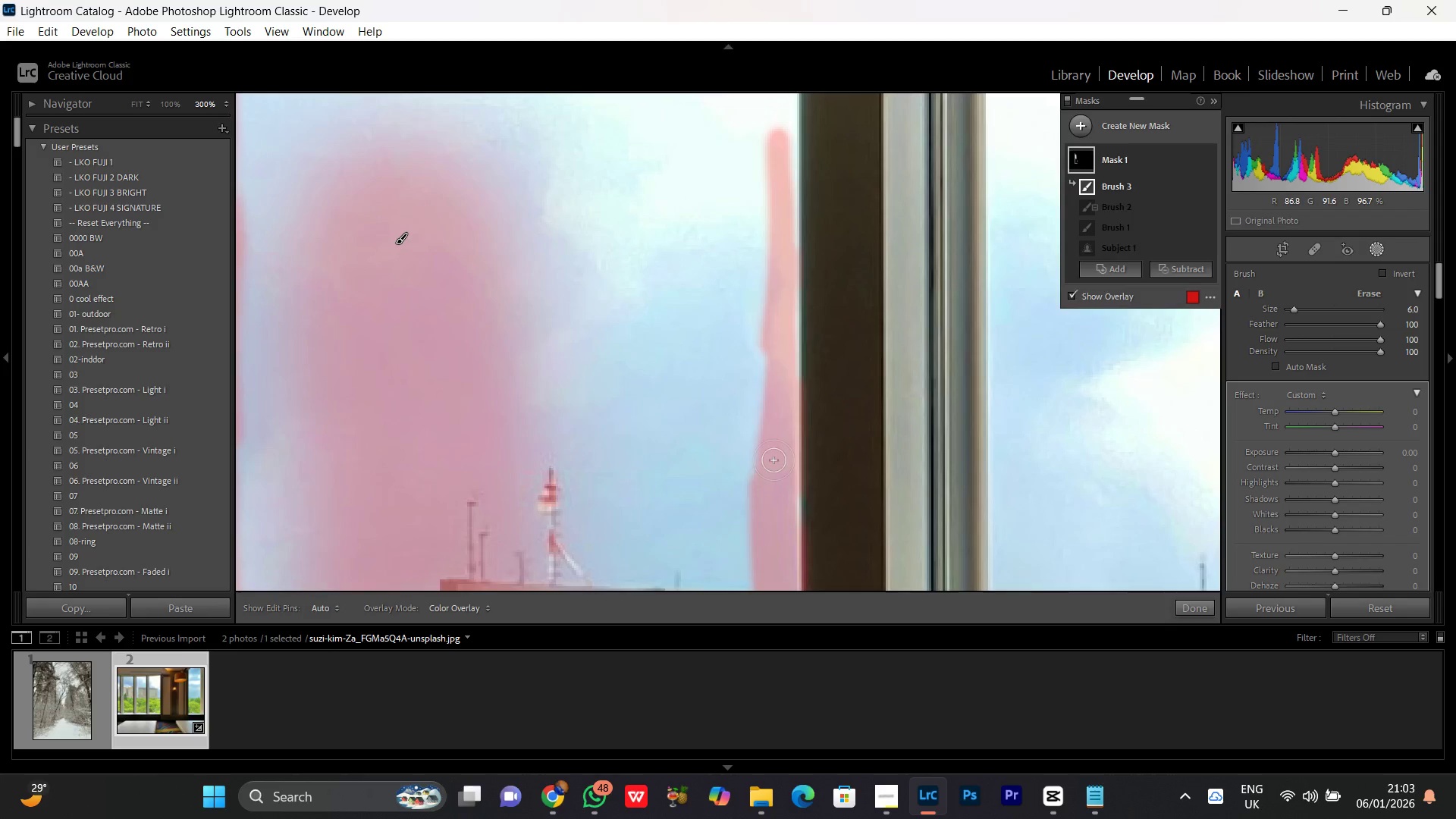 
left_click_drag(start_coordinate=[774, 460], to_coordinate=[786, 500])
 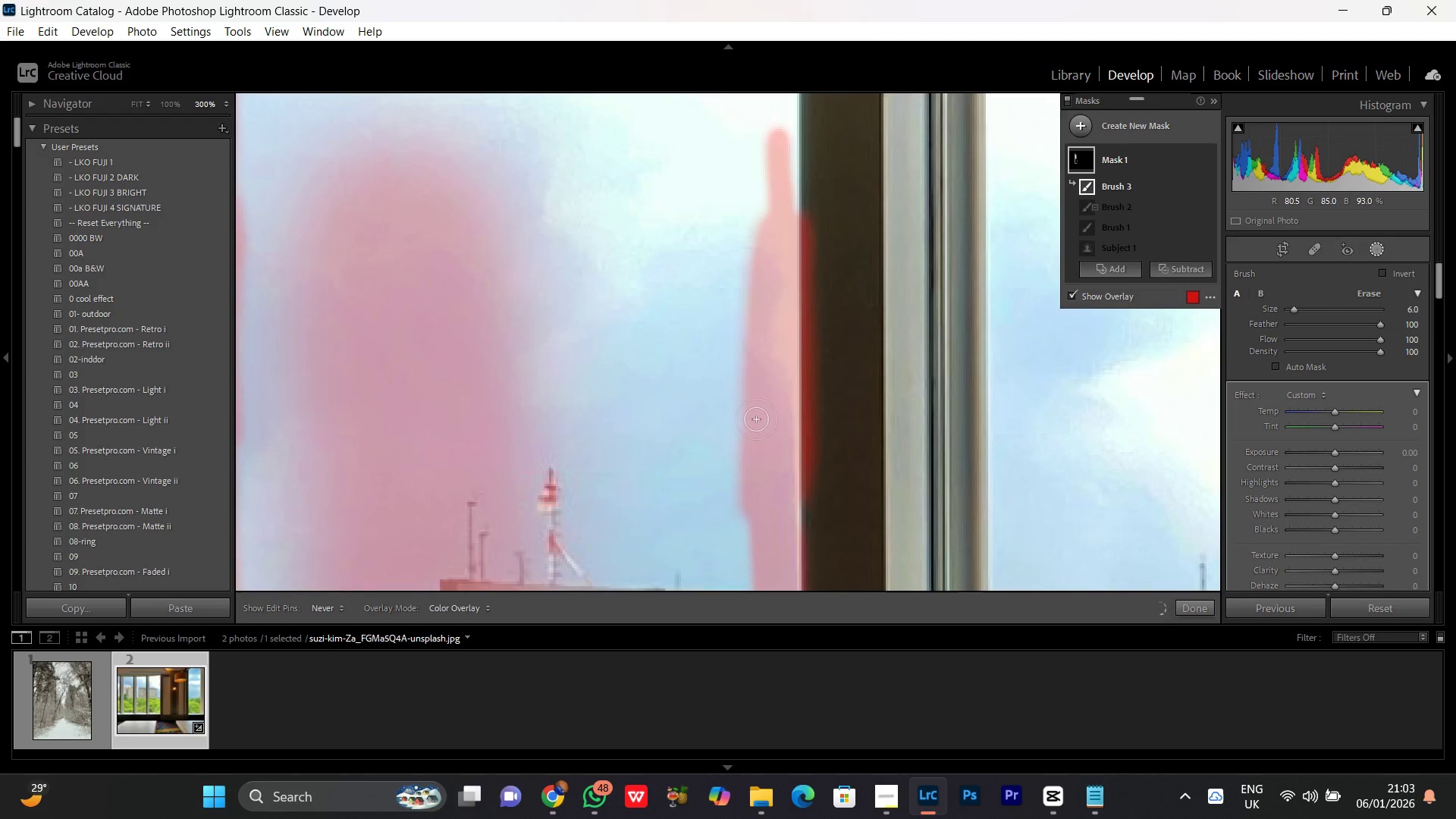 
hold_key(key=Space, duration=0.36)
 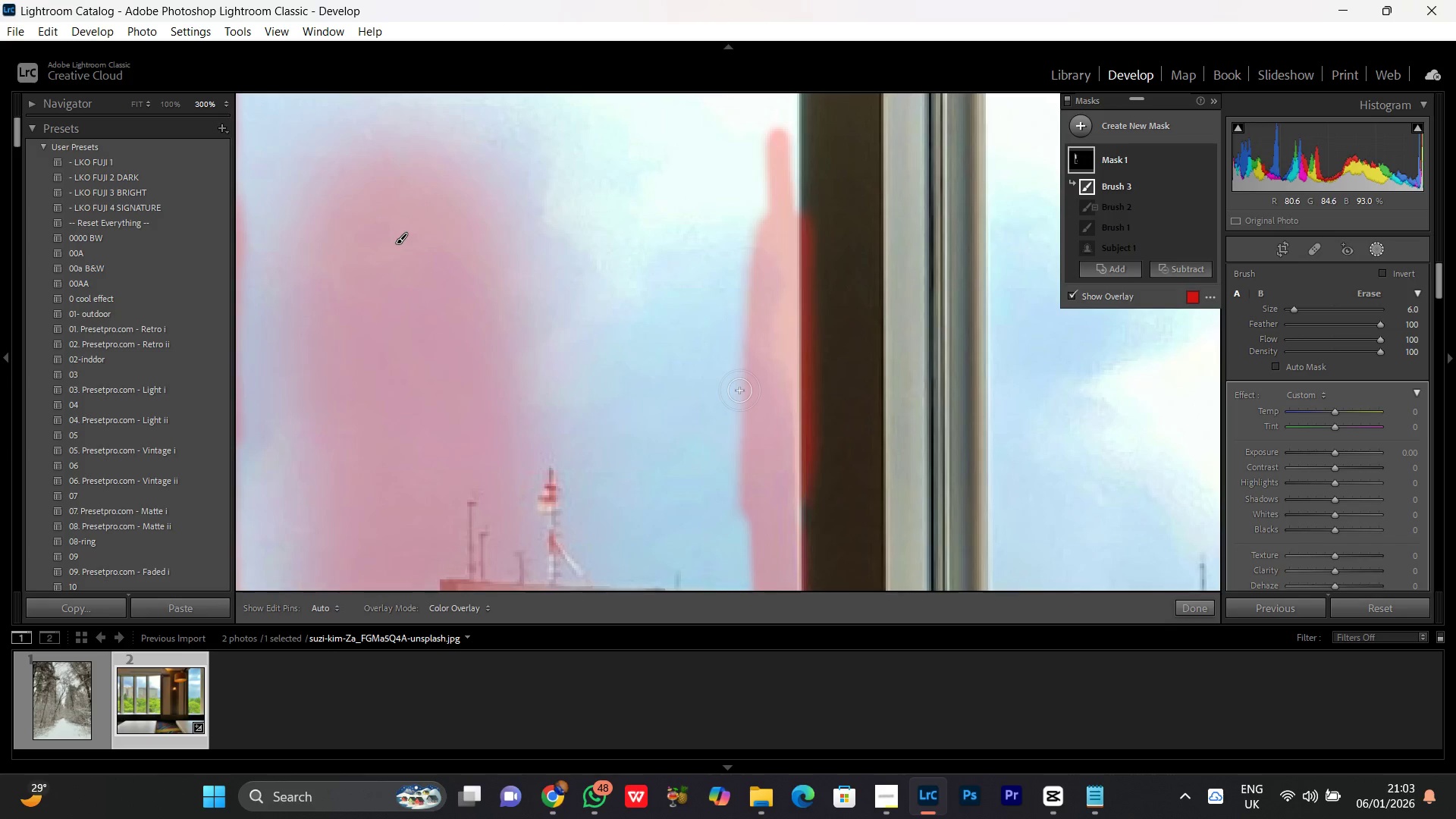 
key(Control+Z)
 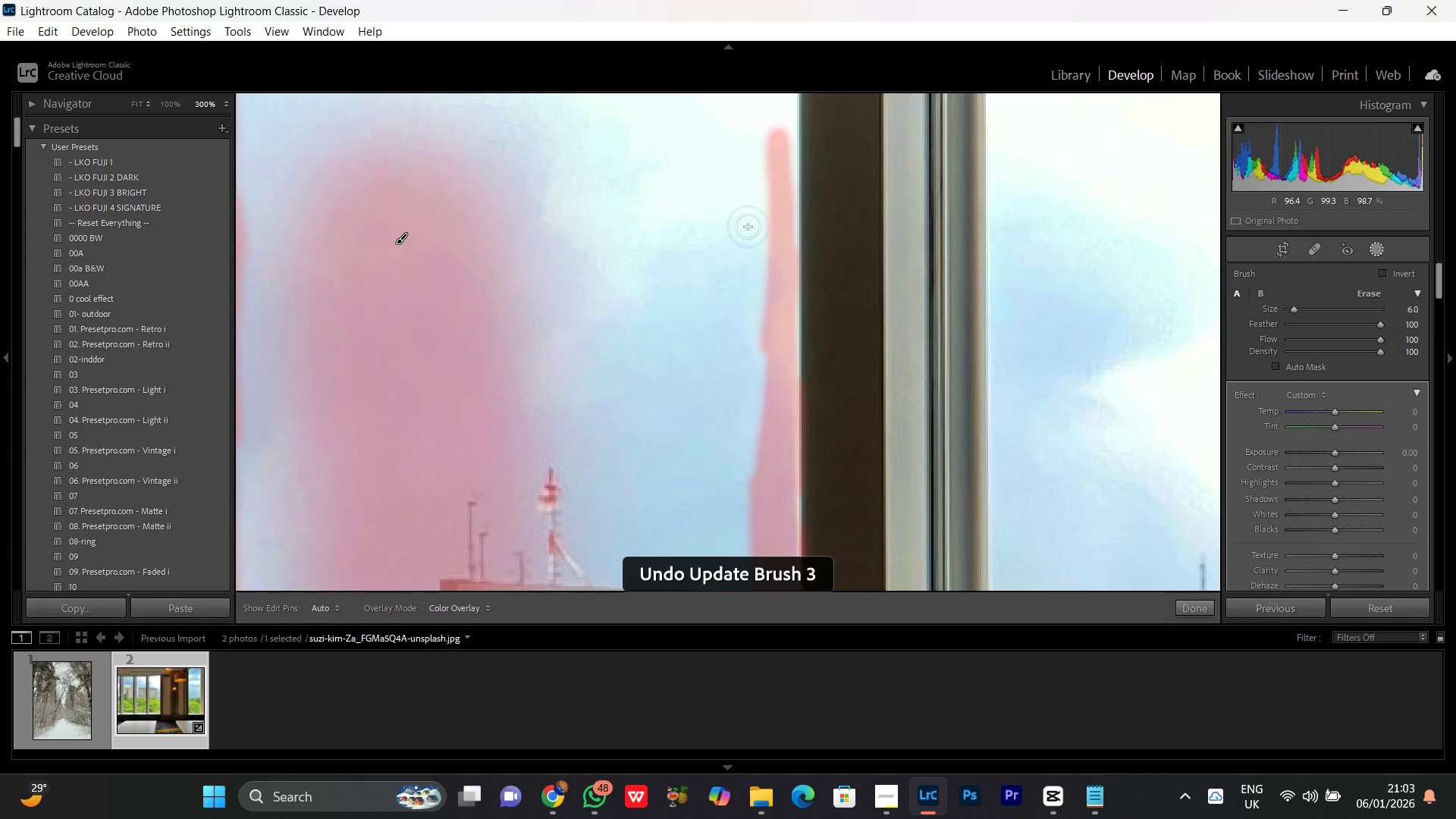 
left_click_drag(start_coordinate=[746, 201], to_coordinate=[730, 420])
 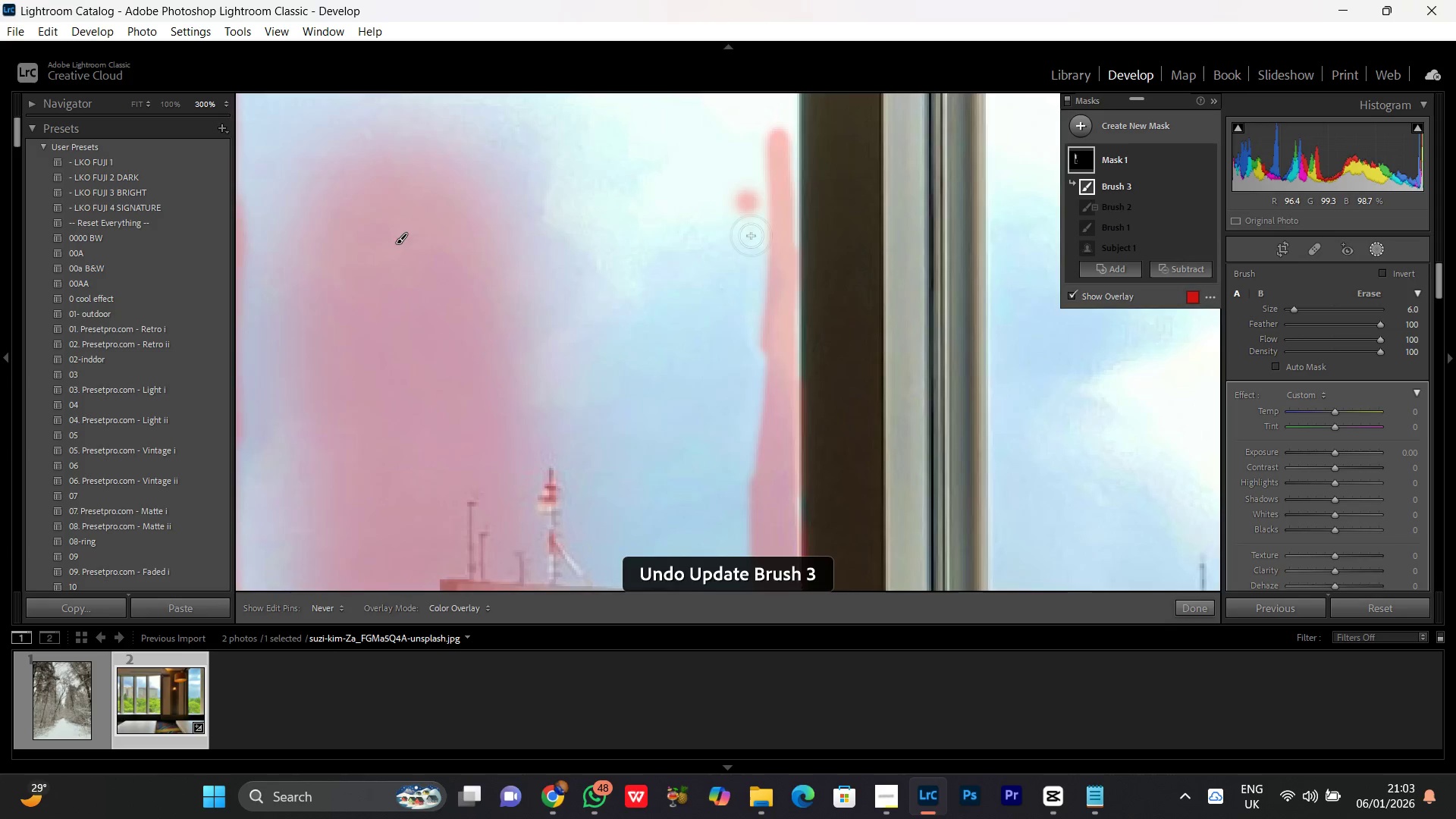 
hold_key(key=Space, duration=0.64)
 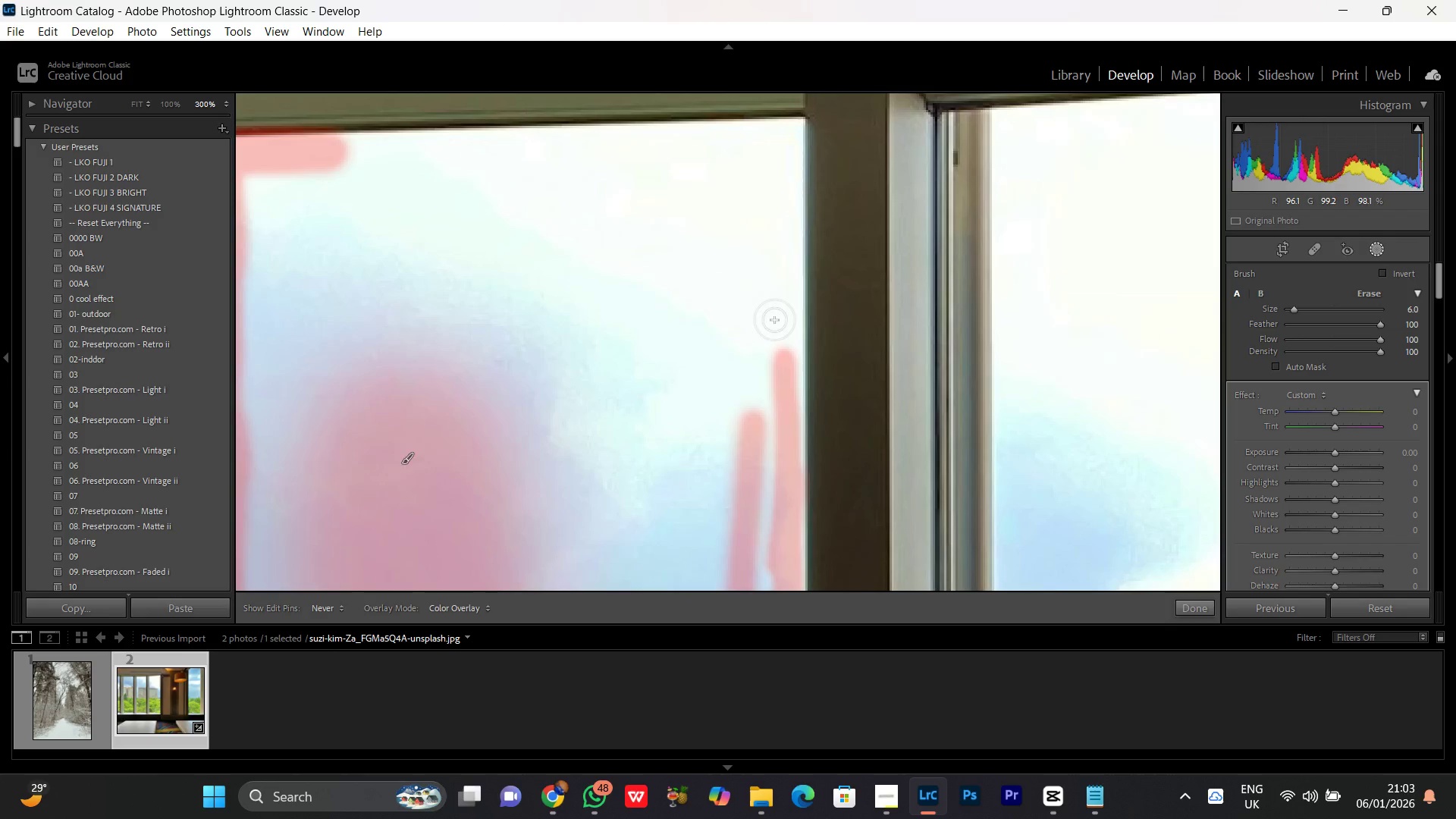 
left_click_drag(start_coordinate=[755, 191], to_coordinate=[761, 411])
 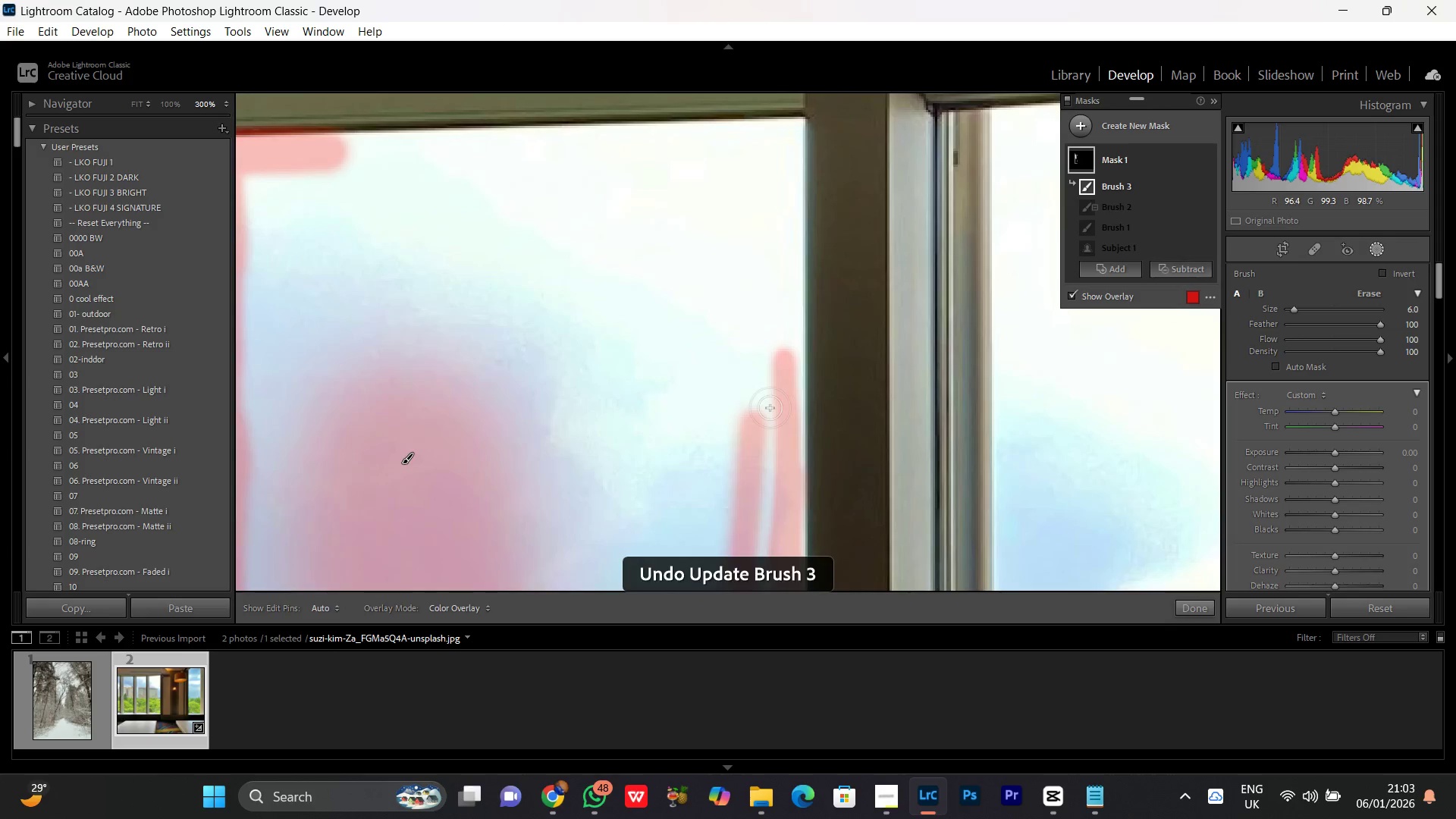 
hold_key(key=Space, duration=19.83)
 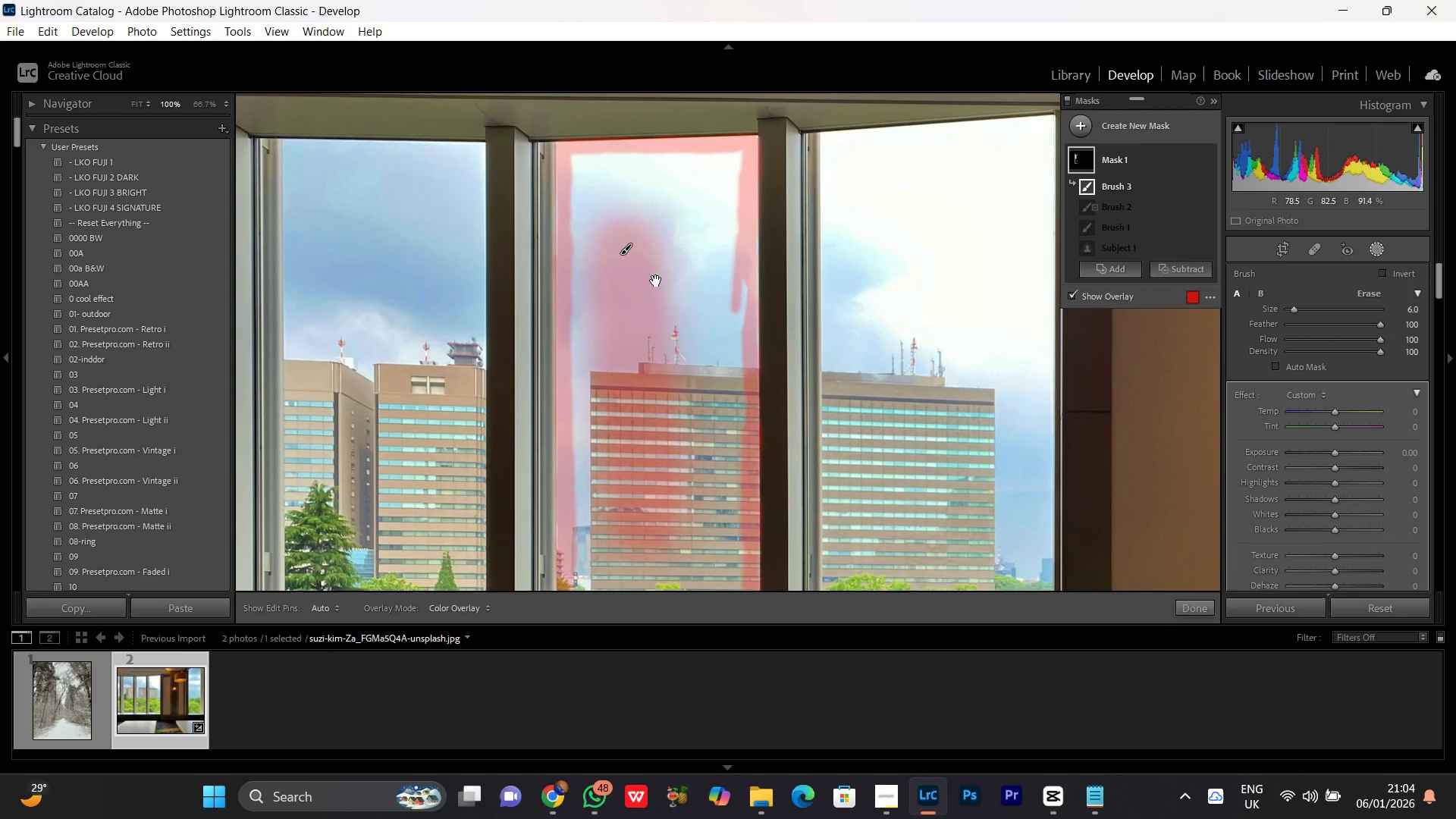 
left_click_drag(start_coordinate=[777, 397], to_coordinate=[795, 336])
 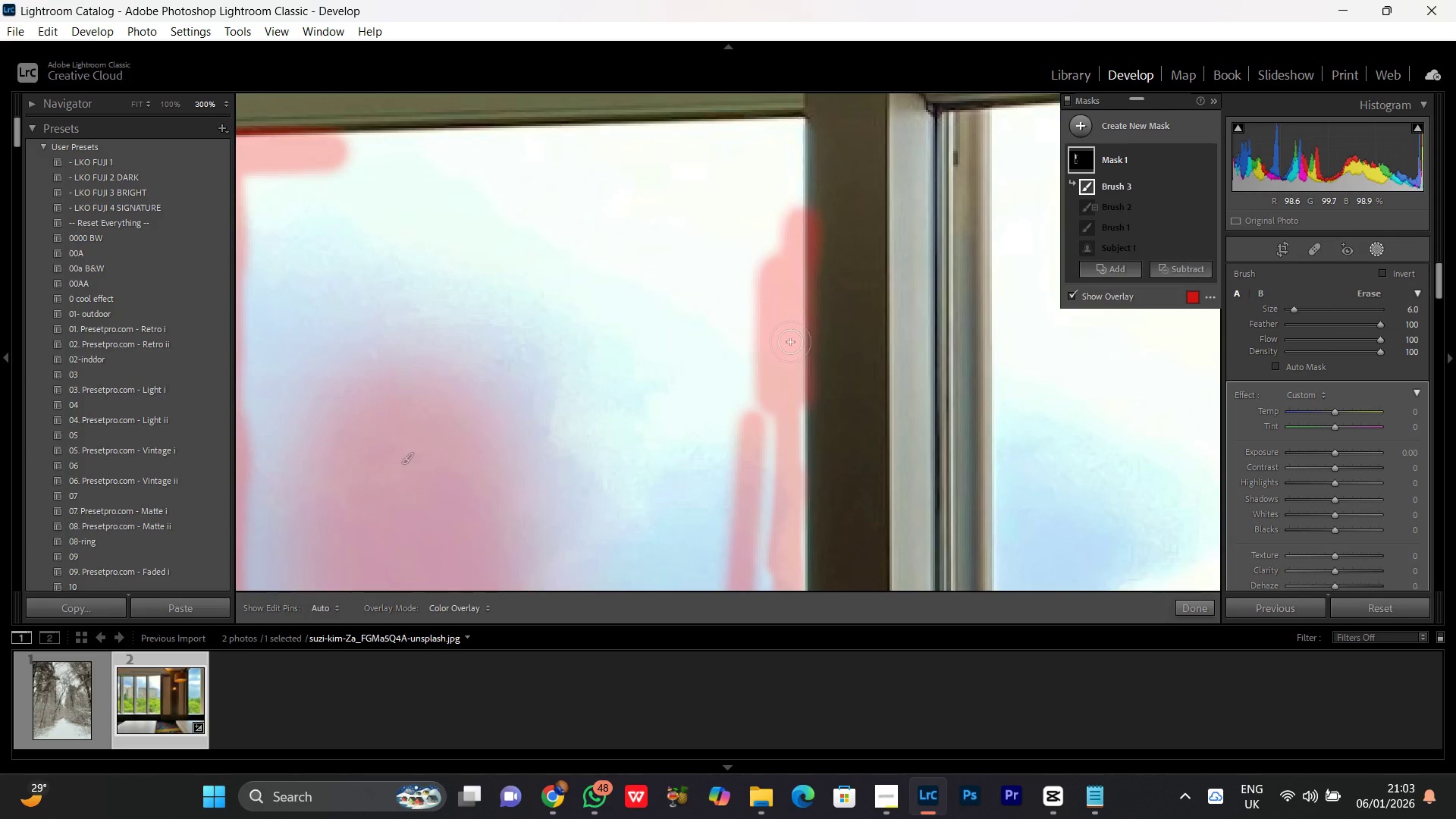 
key(Control+Z)
 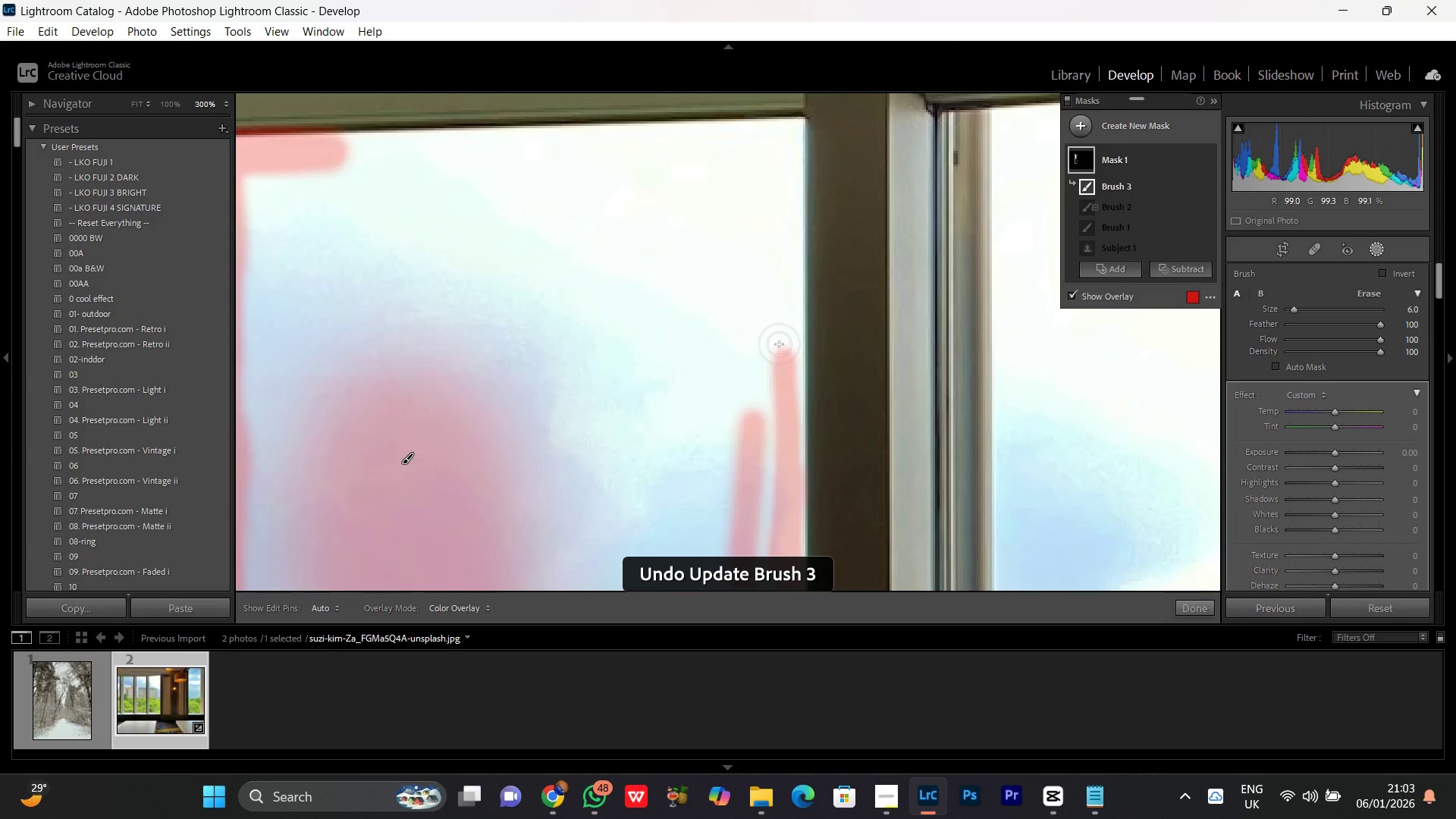 
left_click_drag(start_coordinate=[779, 344], to_coordinate=[761, 507])
 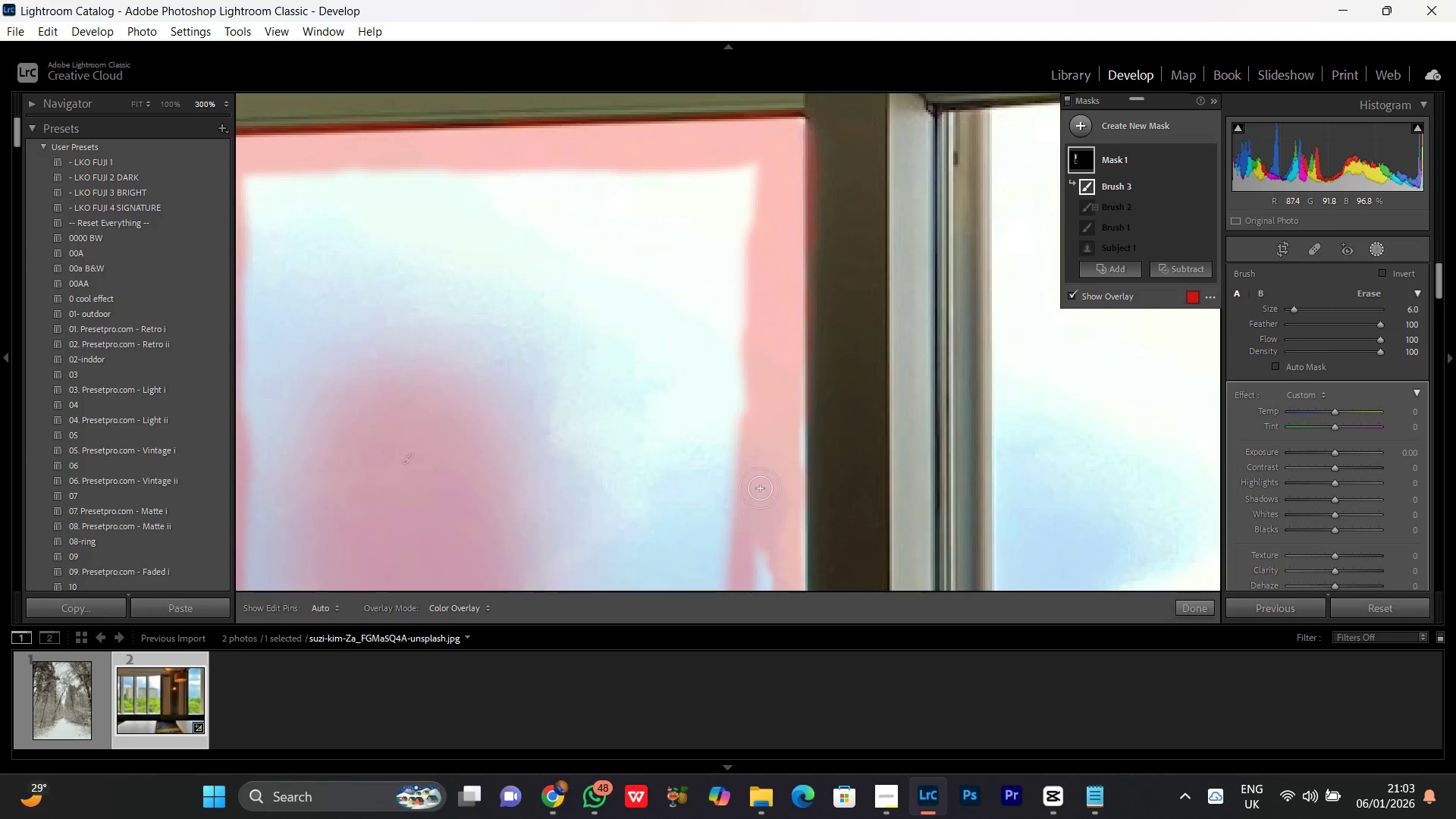 
key(Control+Minus)
 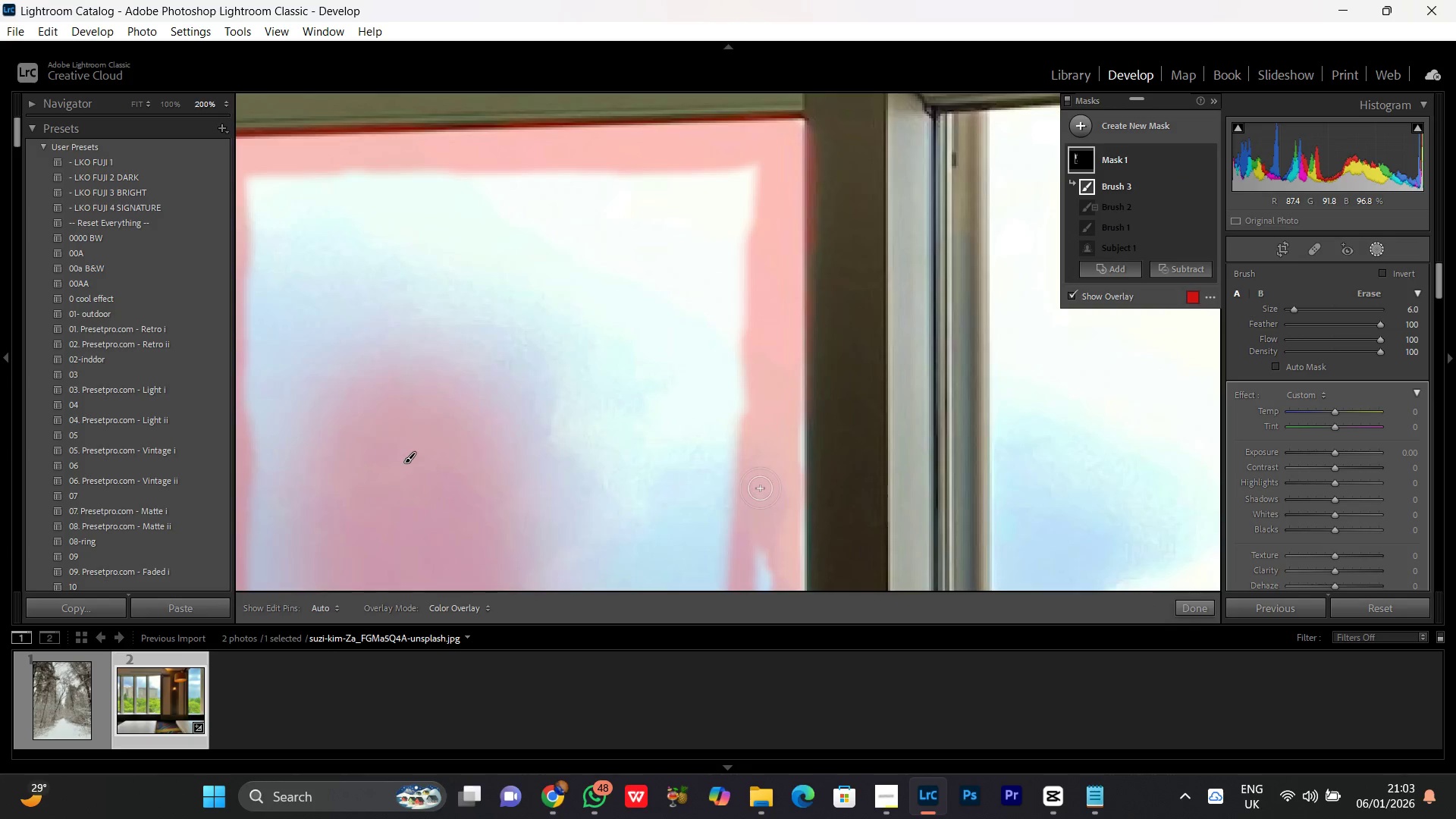 
key(Control+Minus)
 